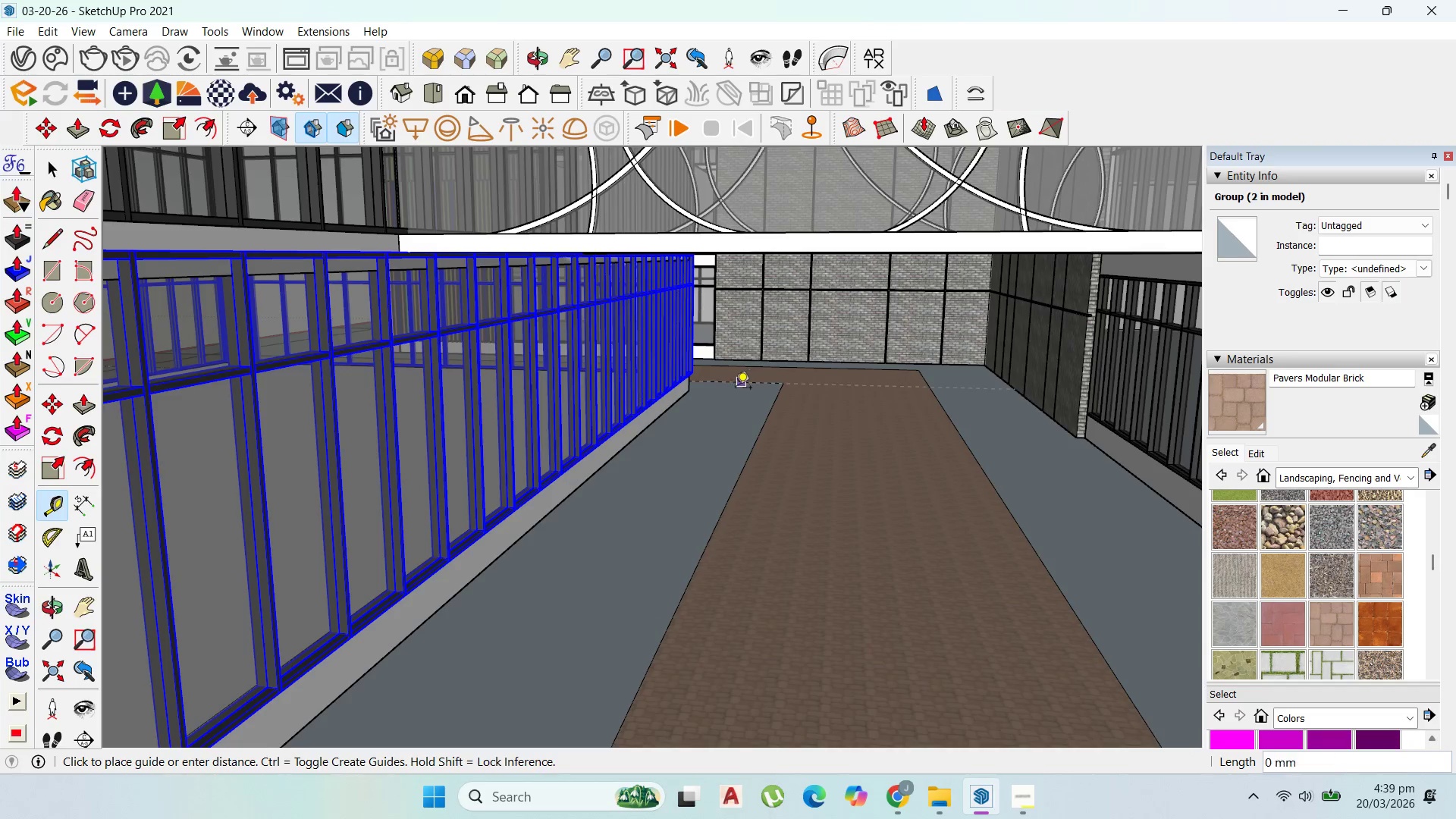 
scroll: coordinate [728, 395], scroll_direction: up, amount: 4.0
 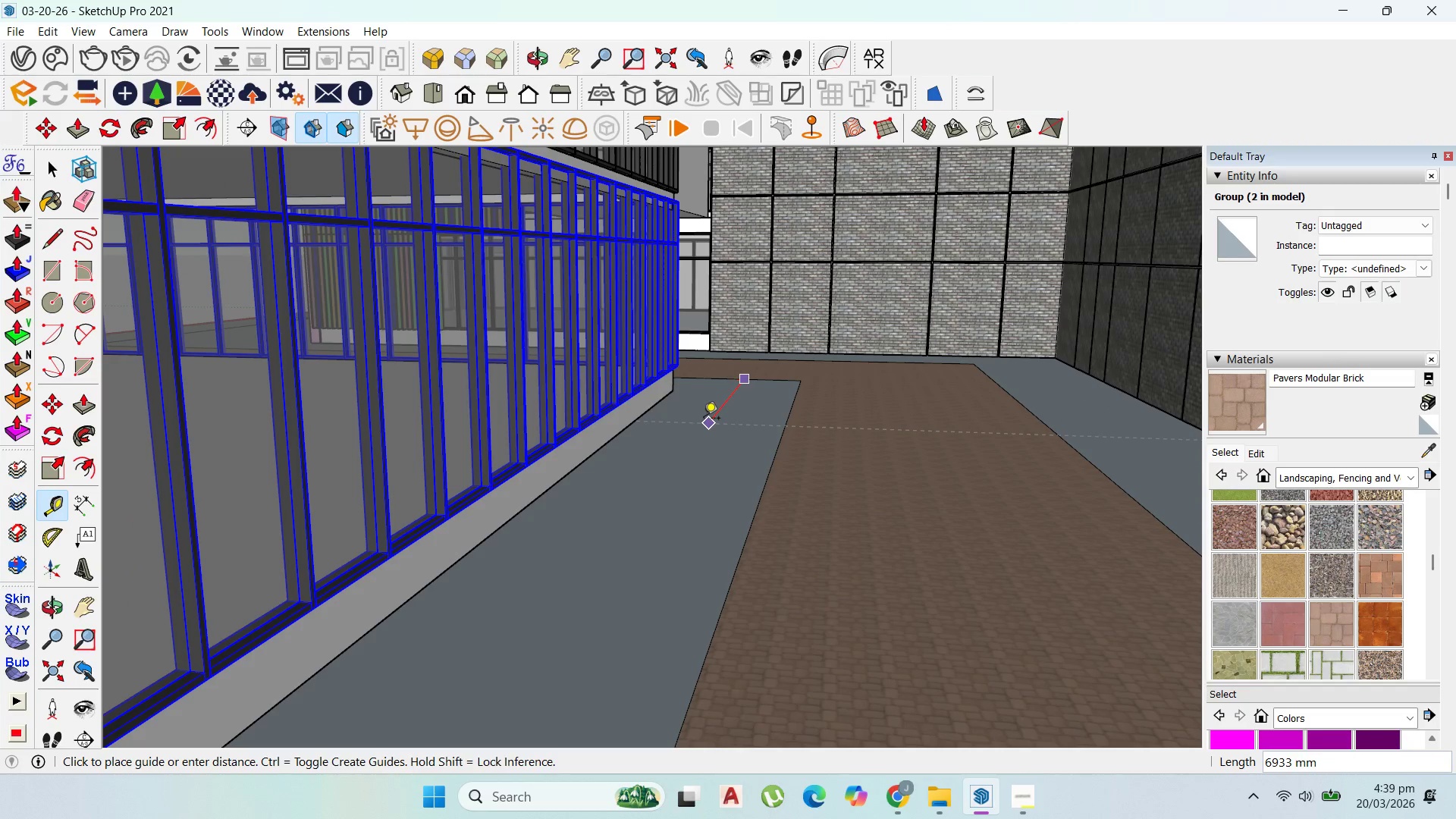 
hold_key(key=ShiftLeft, duration=0.98)
left_click([673, 394])
 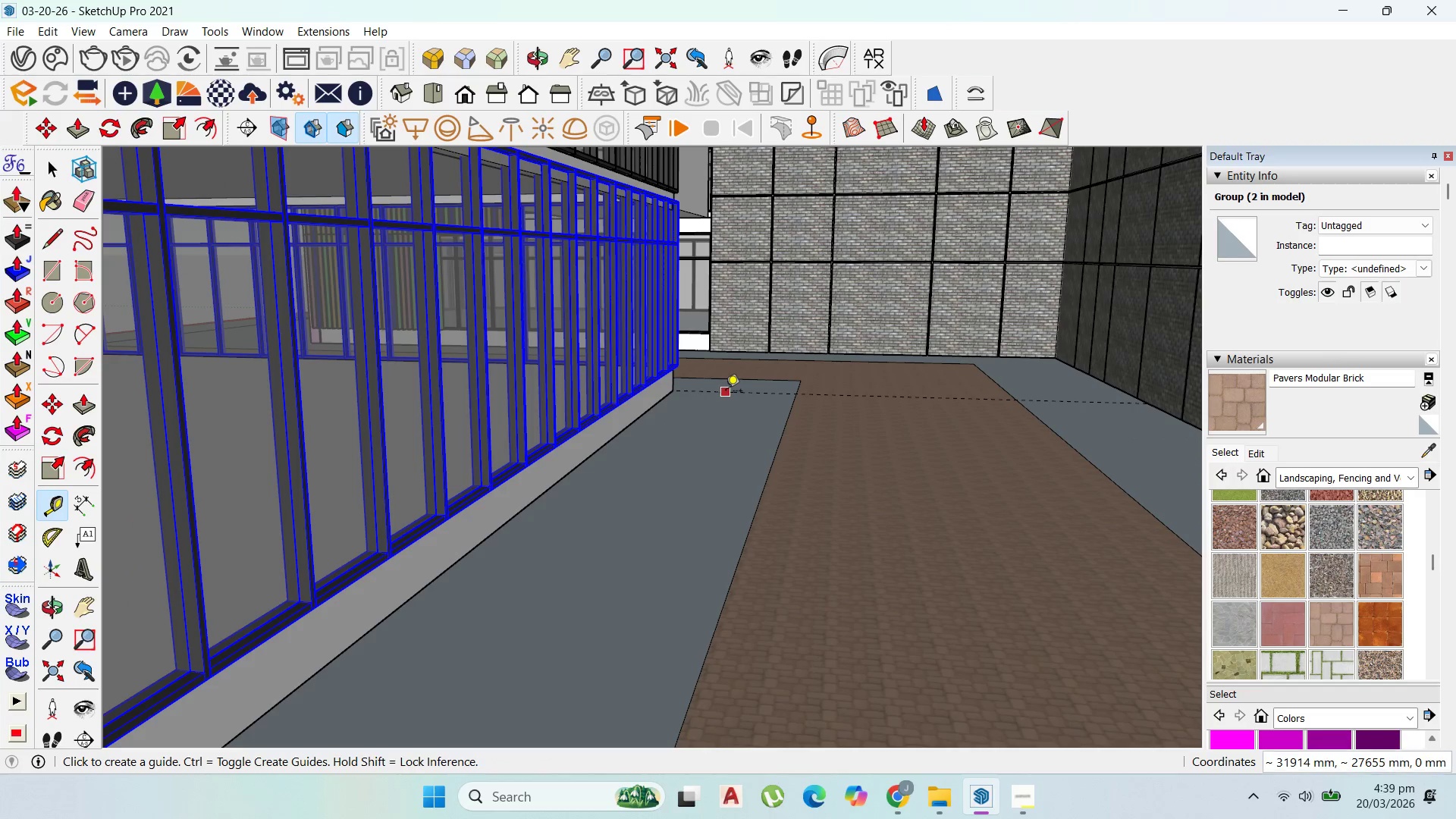 
left_click([726, 391])
 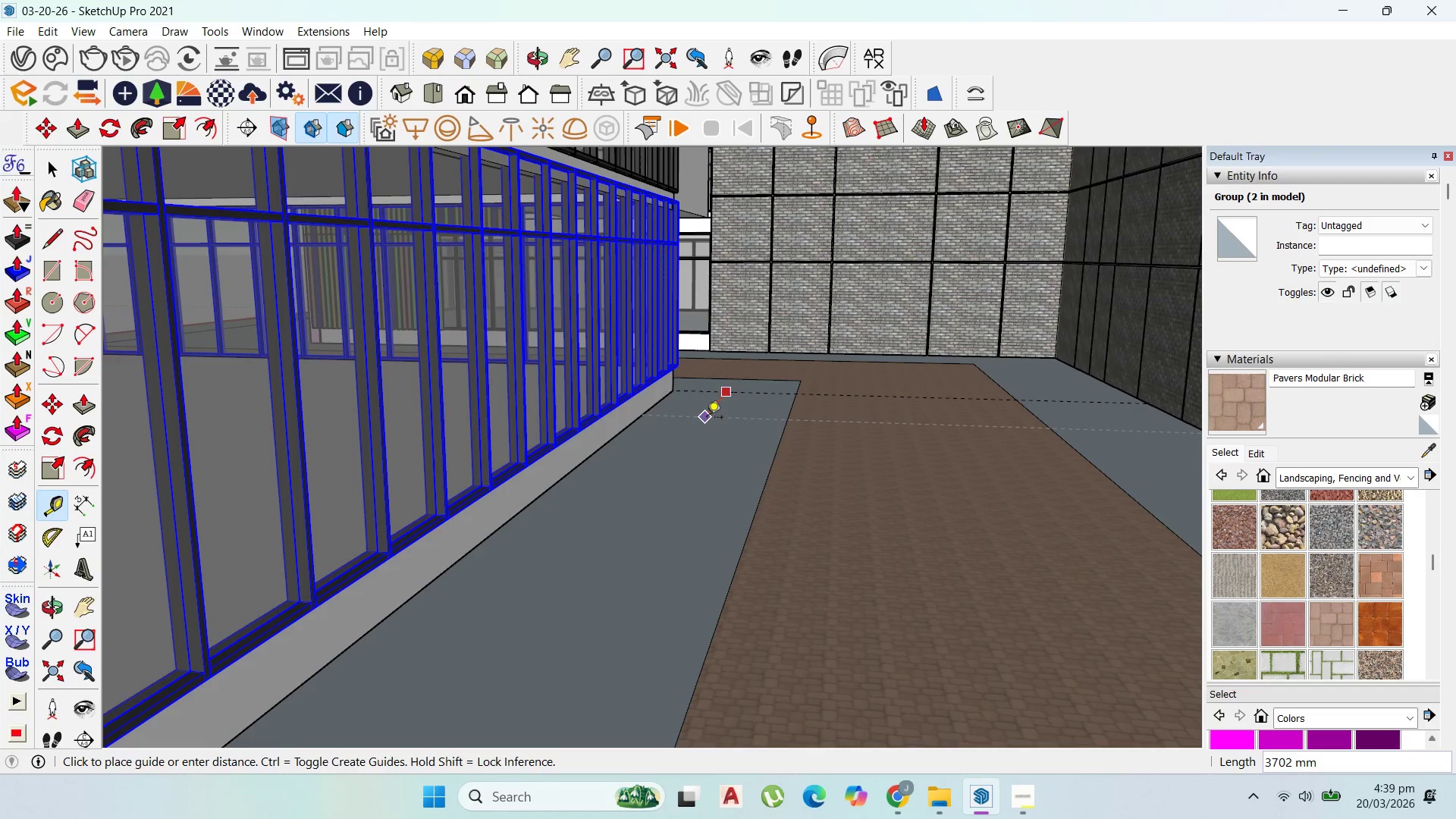 
scroll: coordinate [739, 376], scroll_direction: down, amount: 14.0
 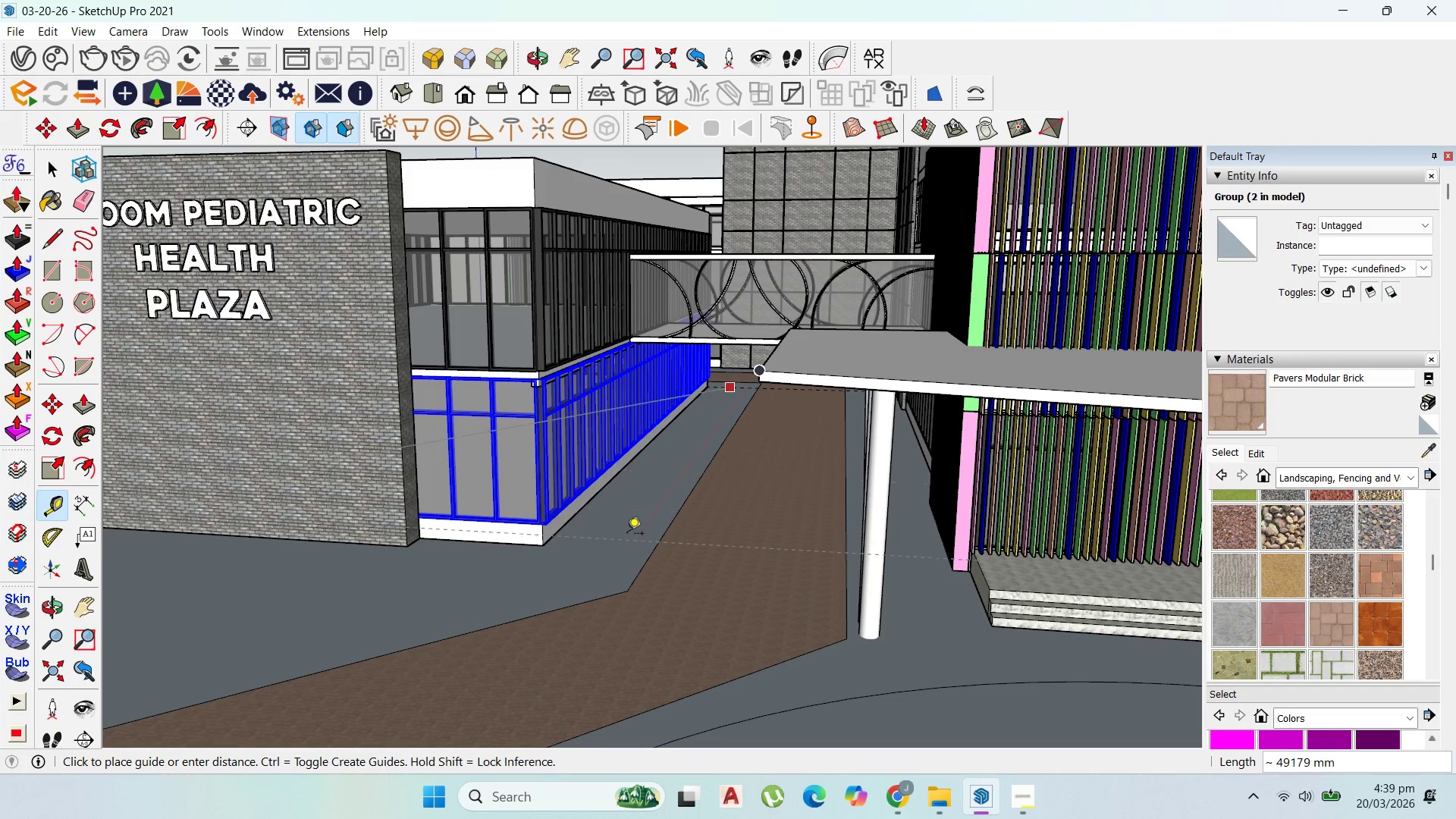 
scroll: coordinate [625, 541], scroll_direction: up, amount: 1.0
 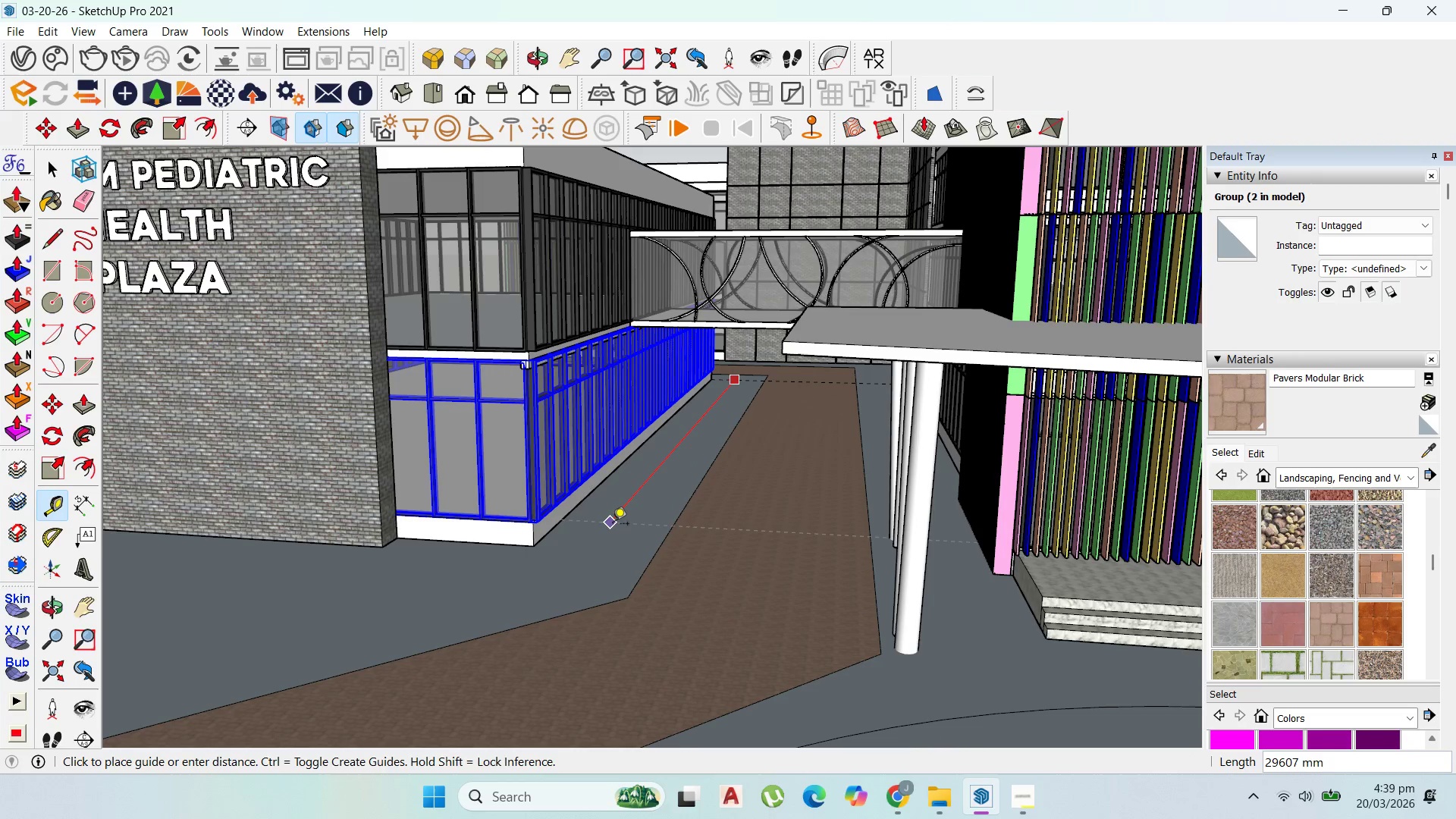 
hold_key(key=ShiftLeft, duration=1.28)
left_click([535, 541])
 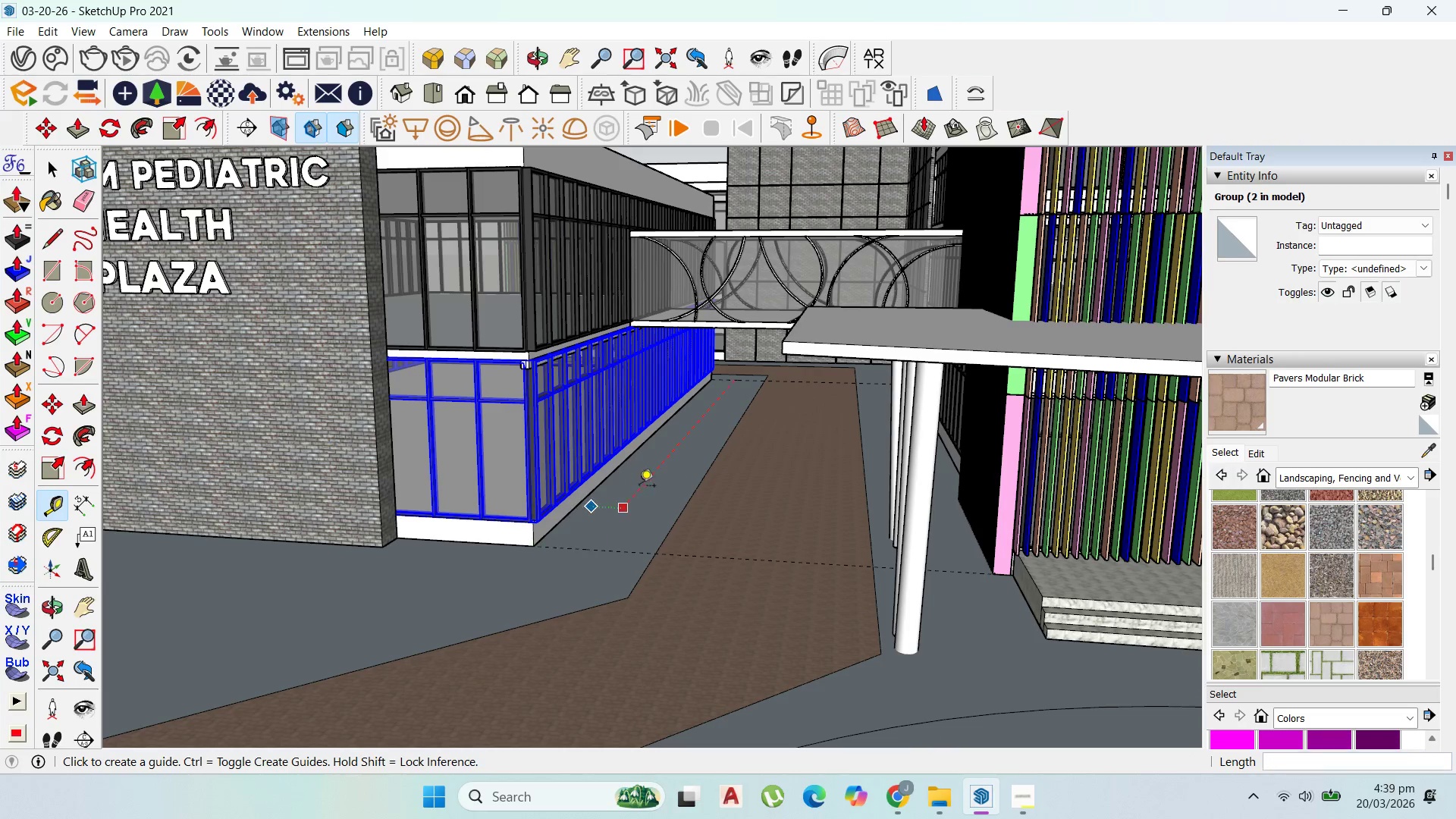 
scroll: coordinate [582, 571], scroll_direction: up, amount: 2.0
 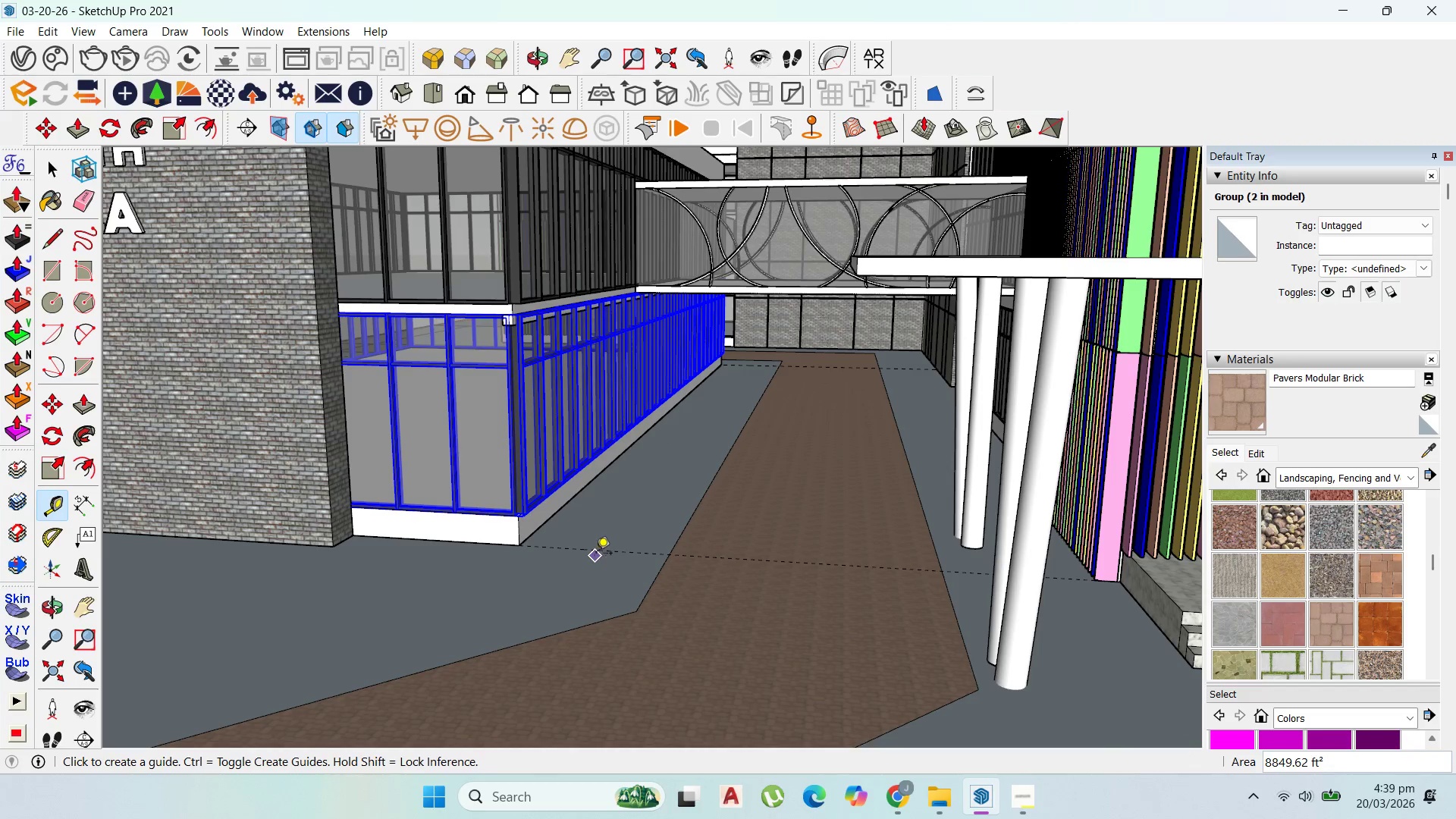 
left_click([598, 552])
 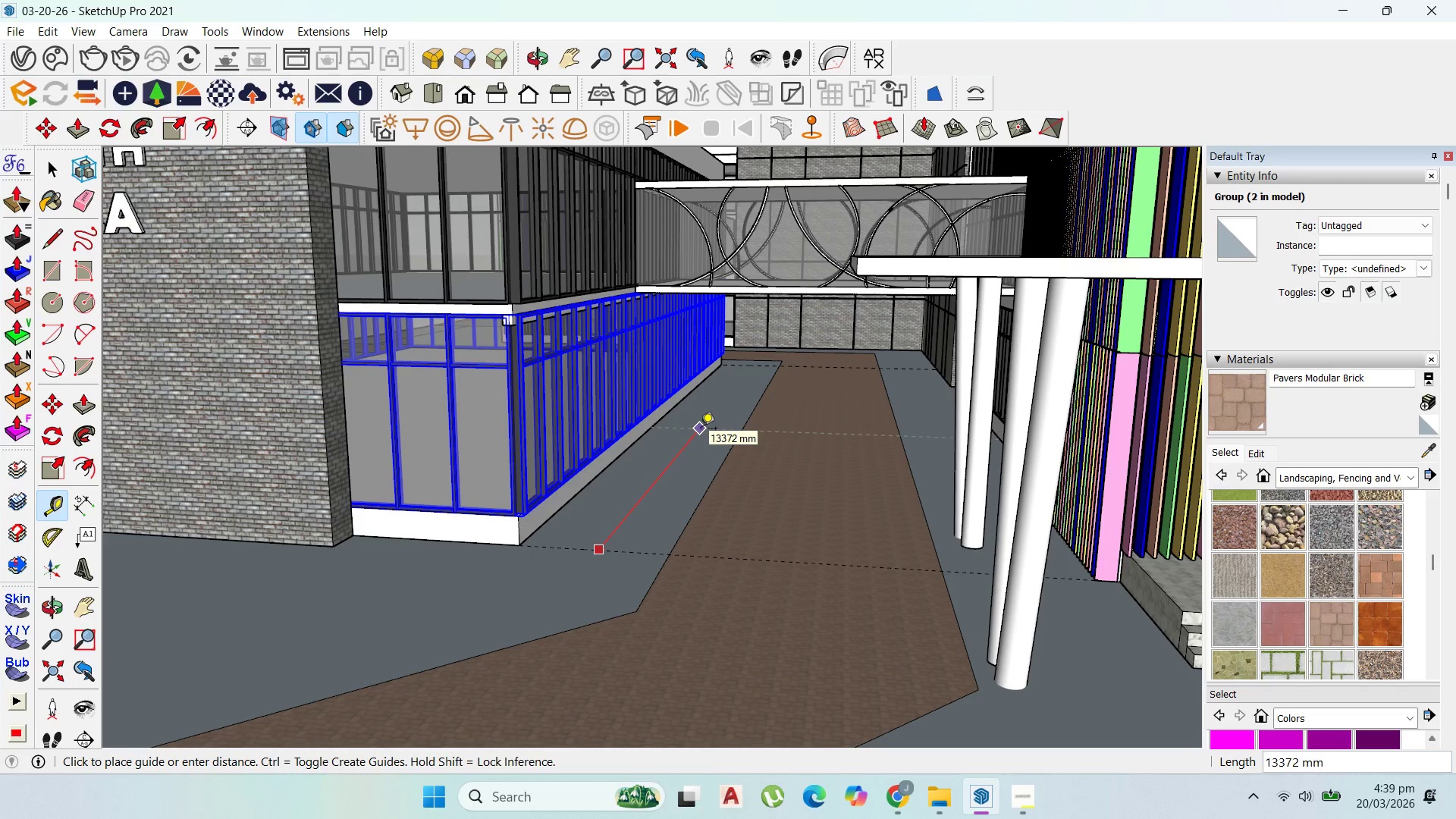 
type(10000)
 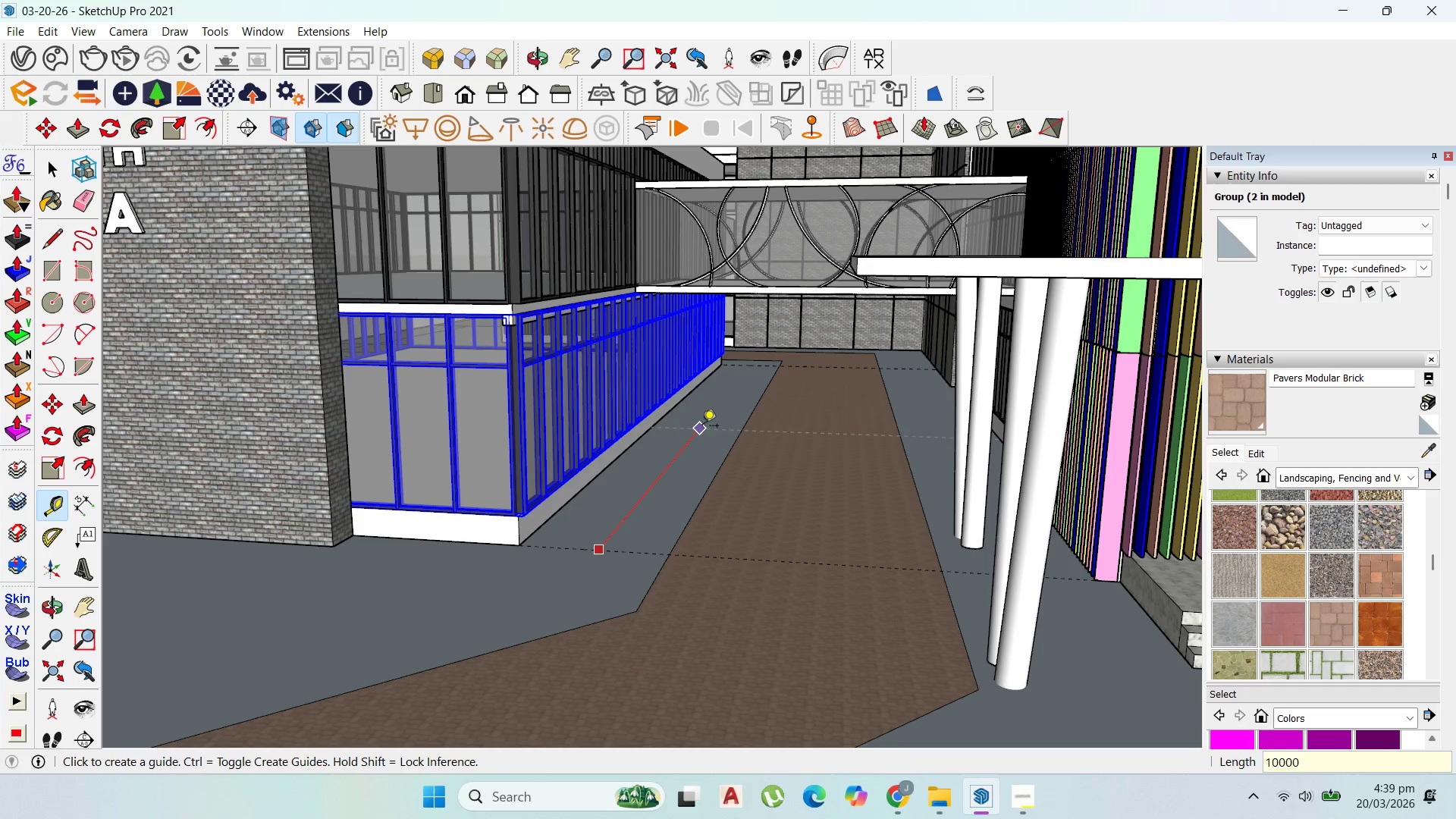 
key(Enter)
 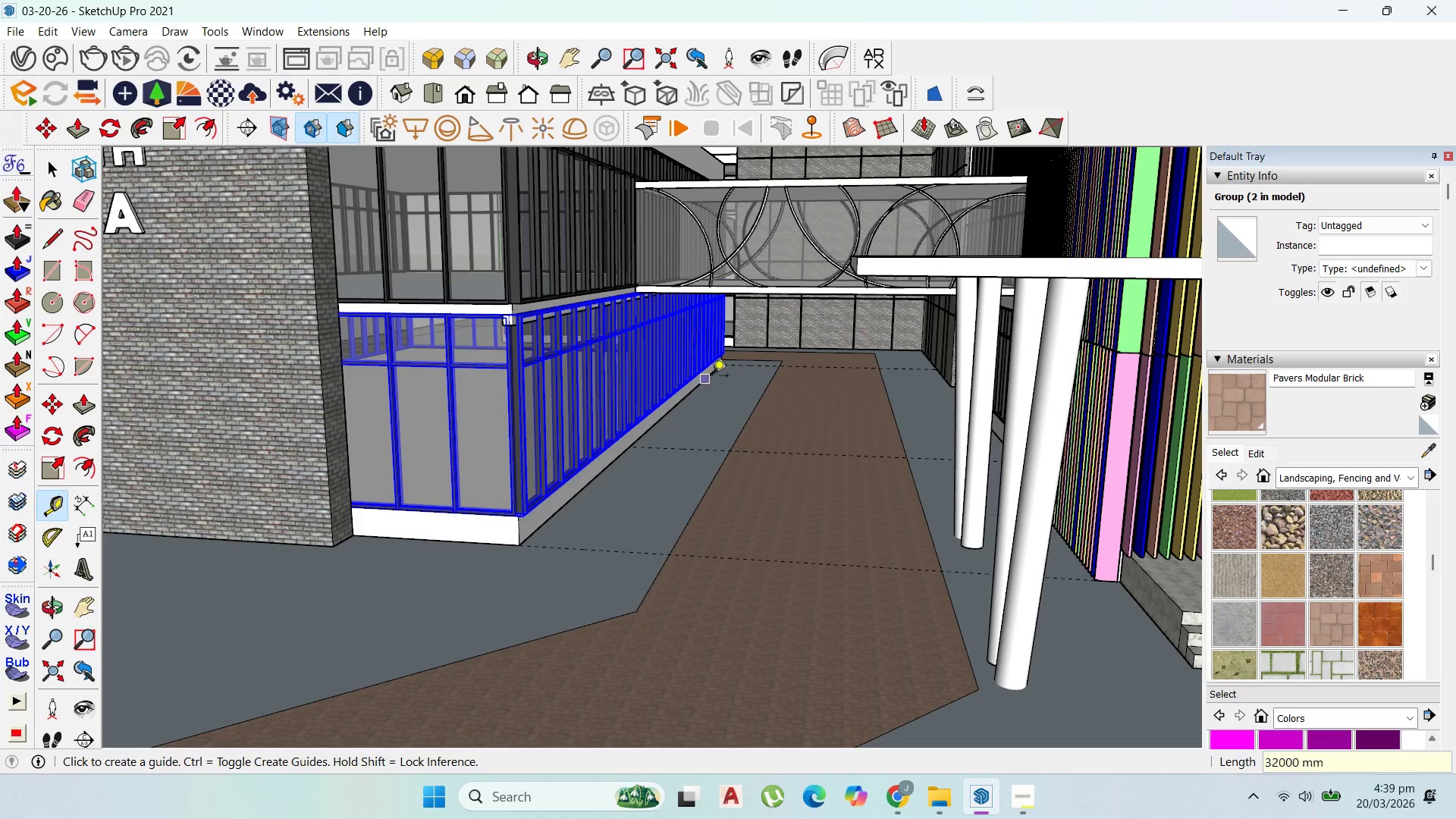 
left_click([759, 360])
 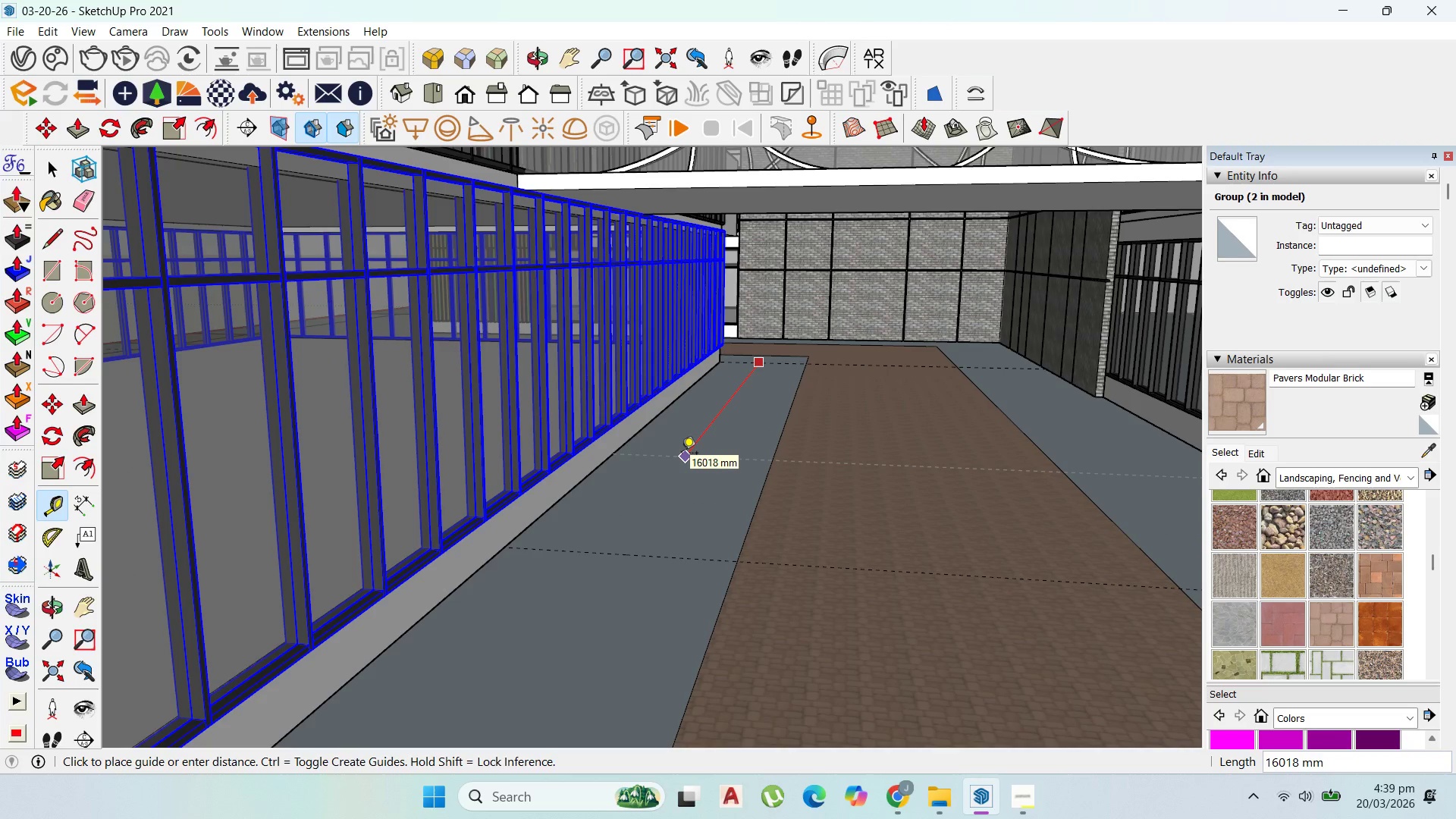 
scroll: coordinate [757, 360], scroll_direction: up, amount: 5.0
 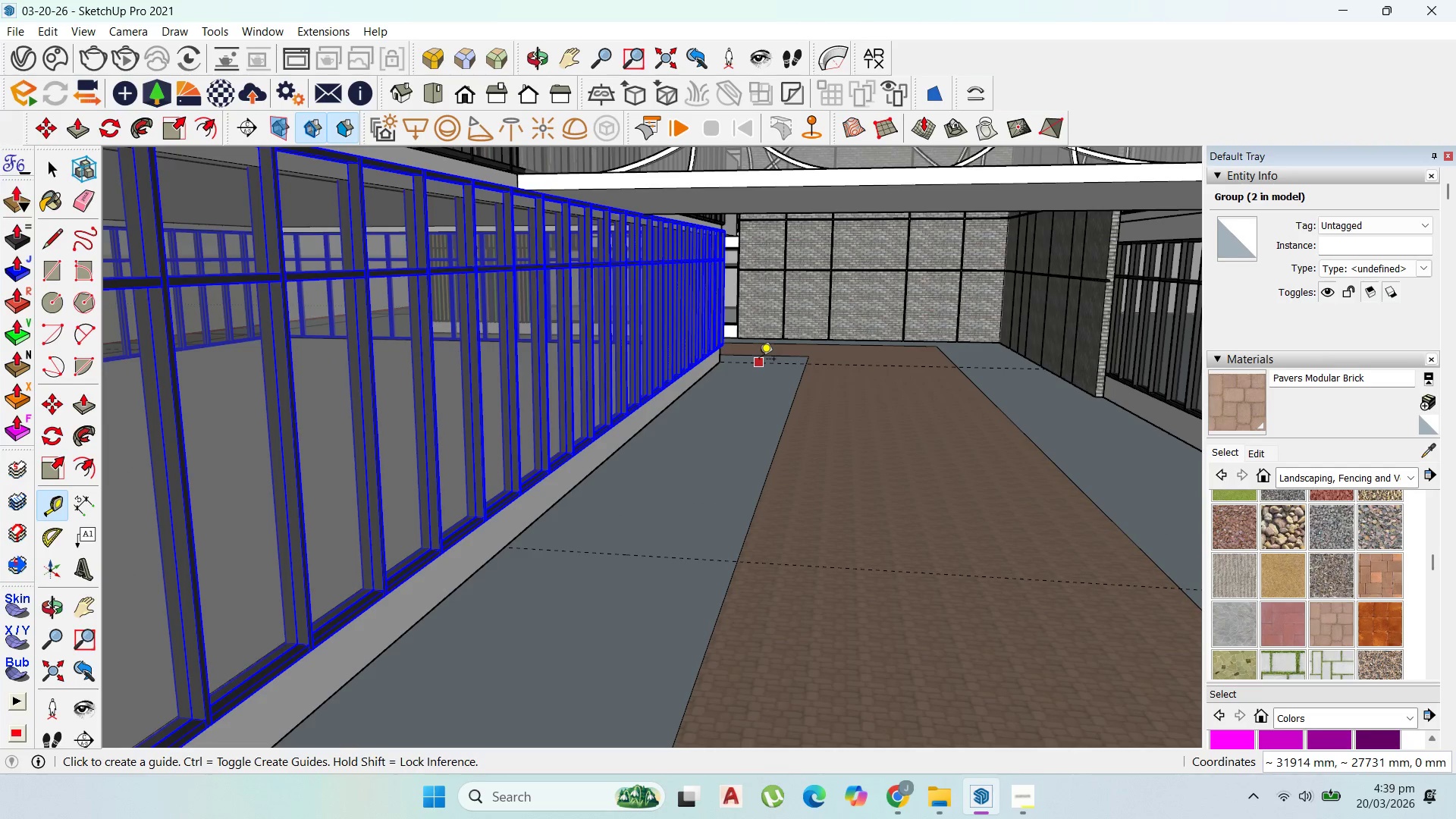 
type(10000)
 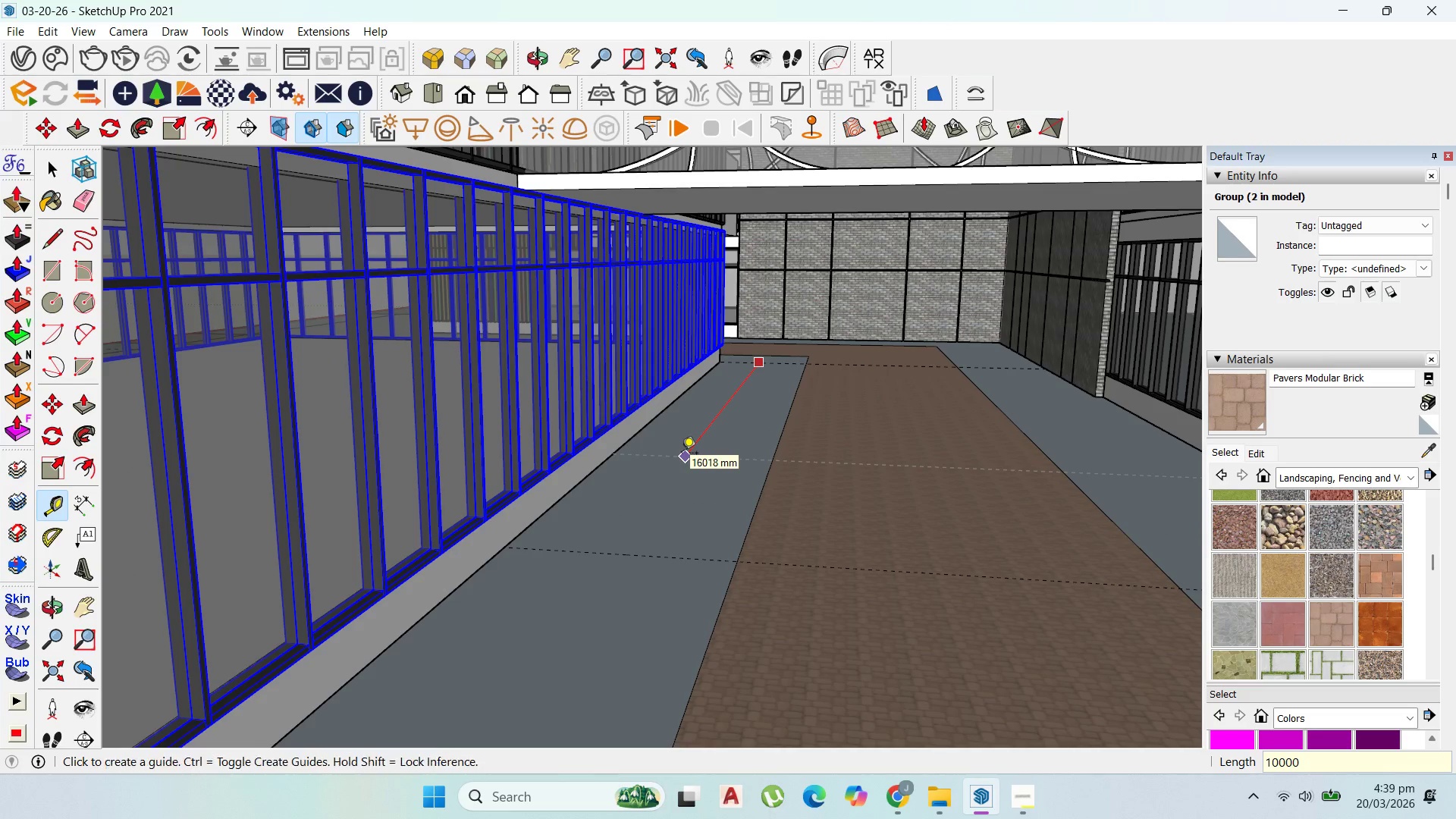 
key(Enter)
 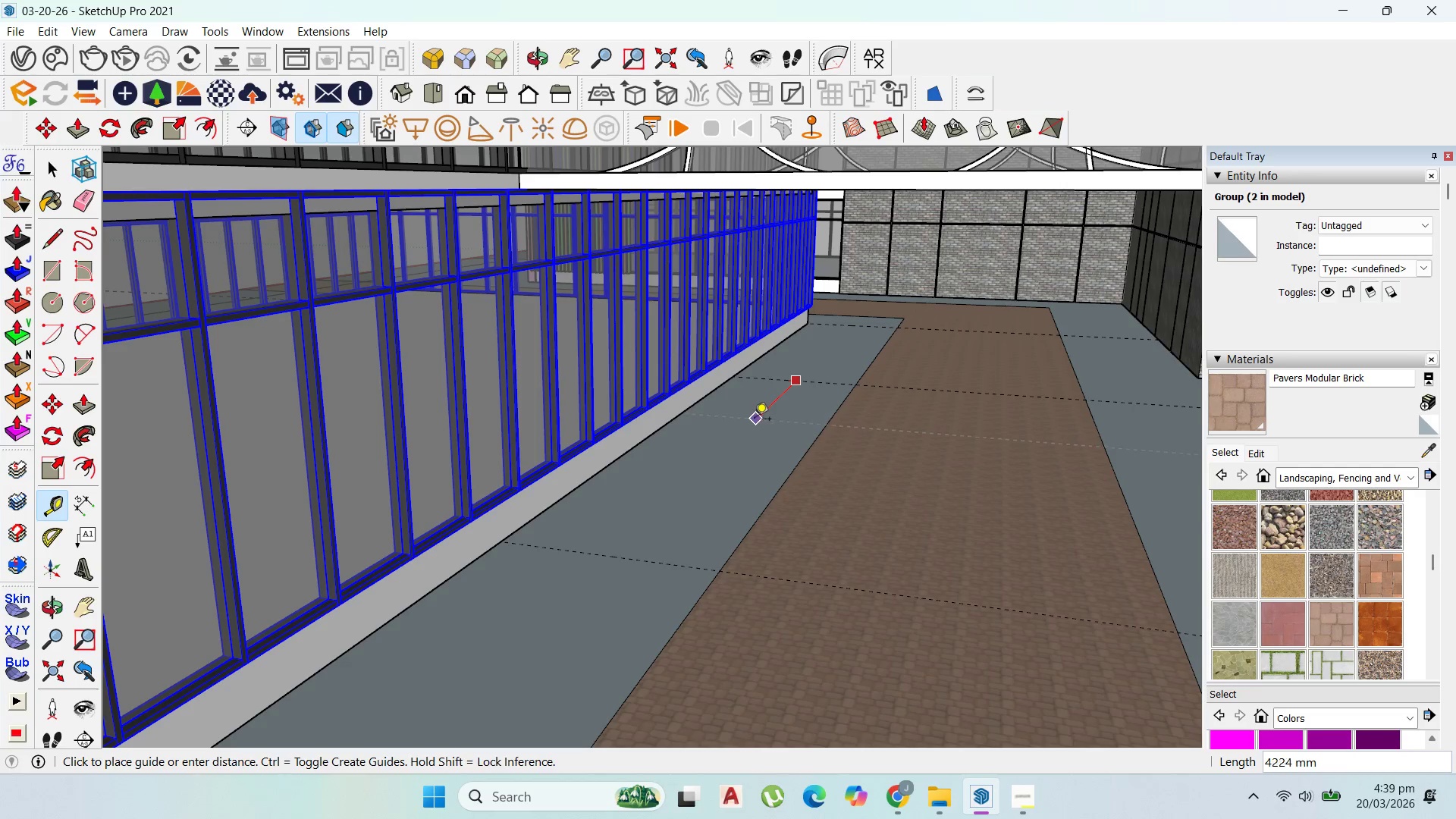 
type(2000)
 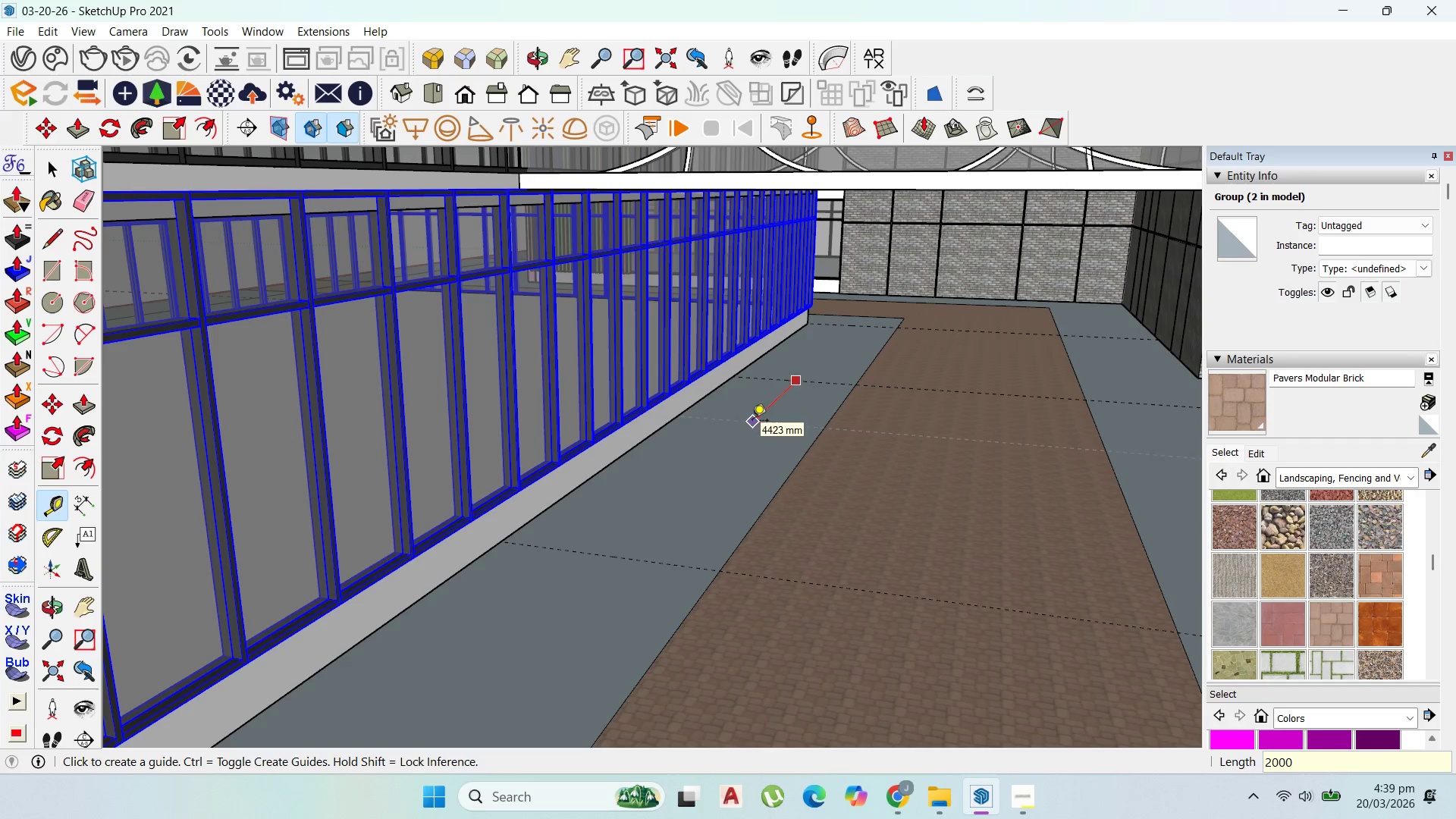 
key(Enter)
 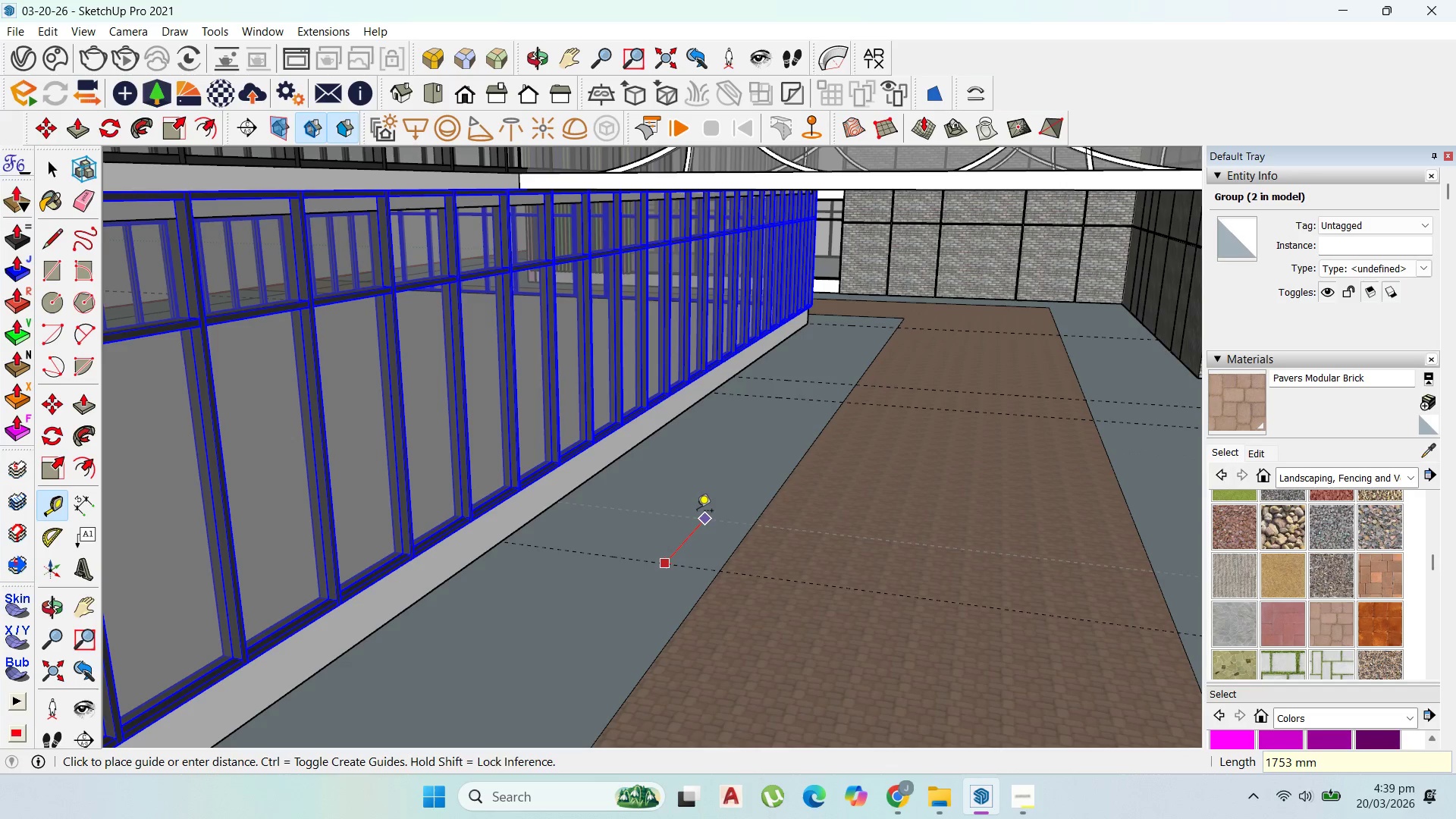 
type(2000)
 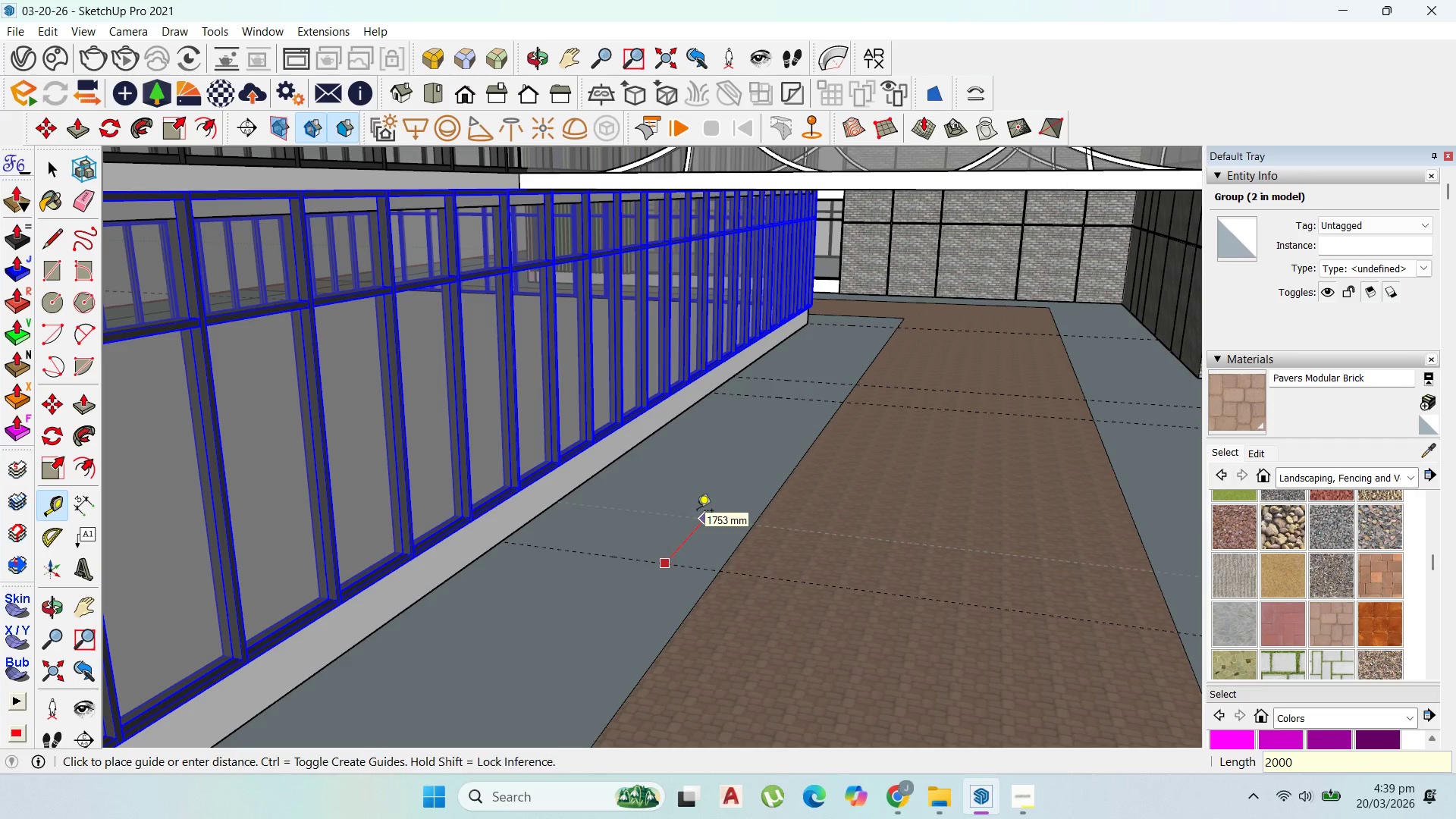 
key(Enter)
 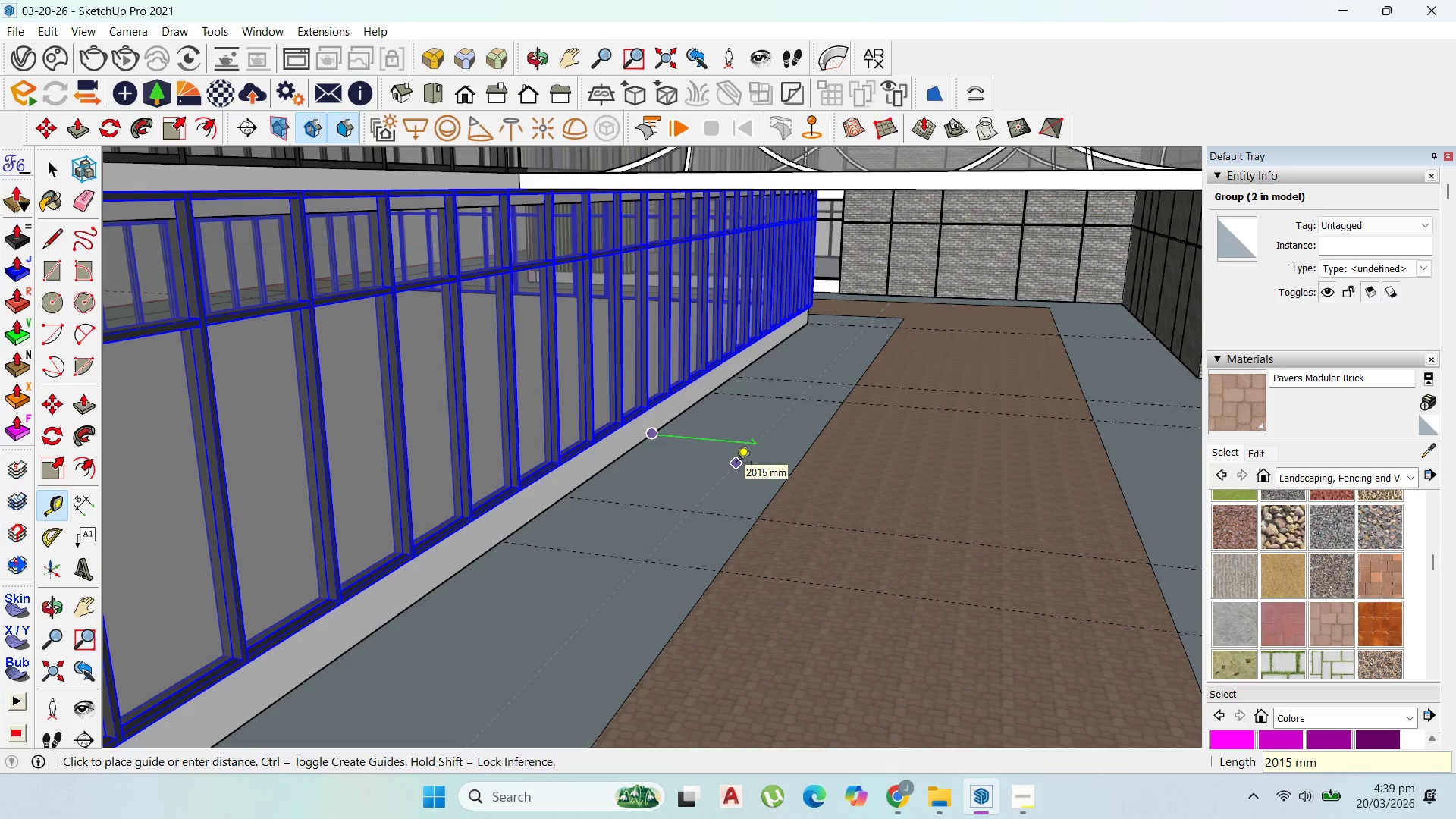 
type(20000)
key(Backspace)
 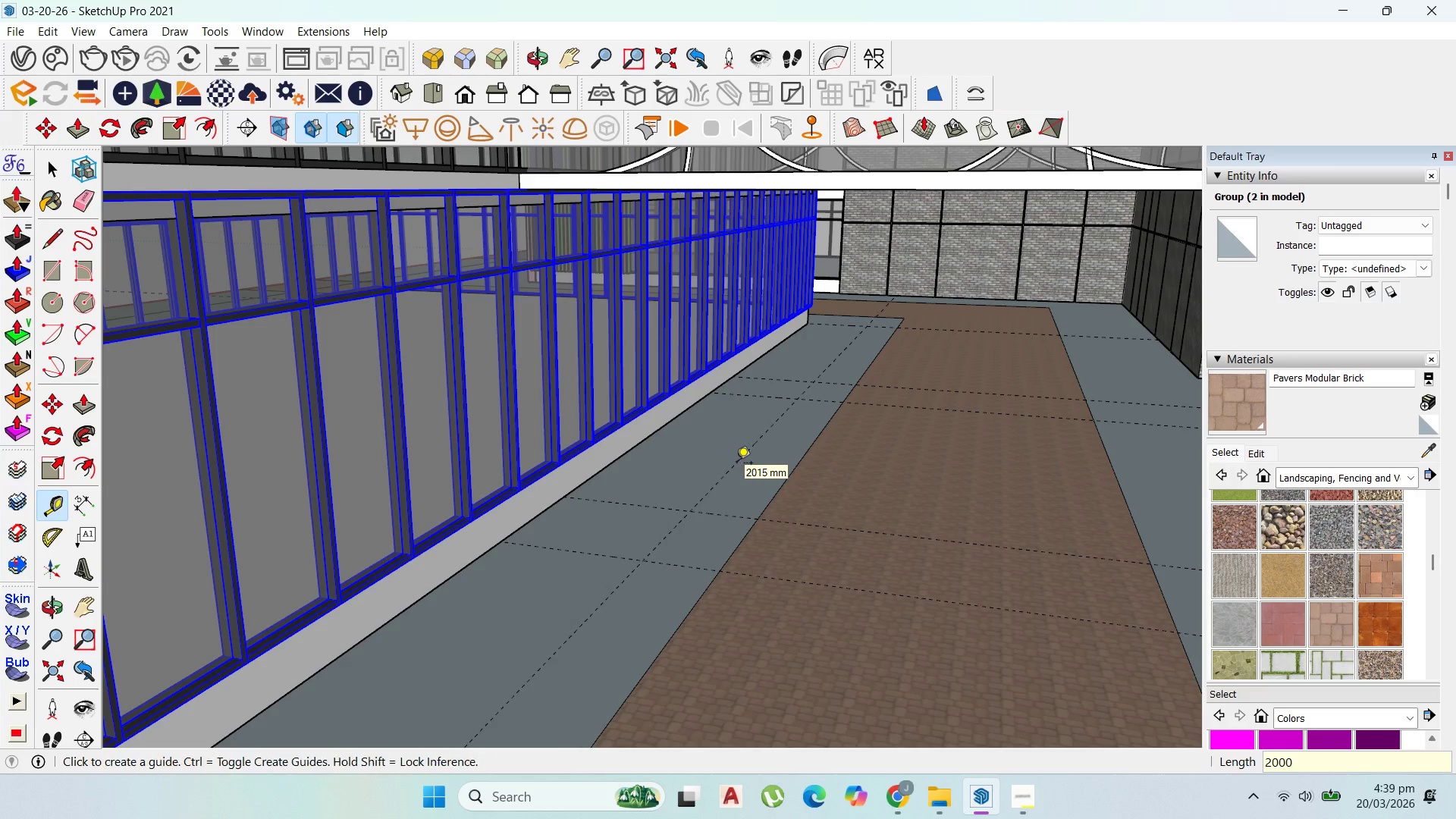 
key(Enter)
 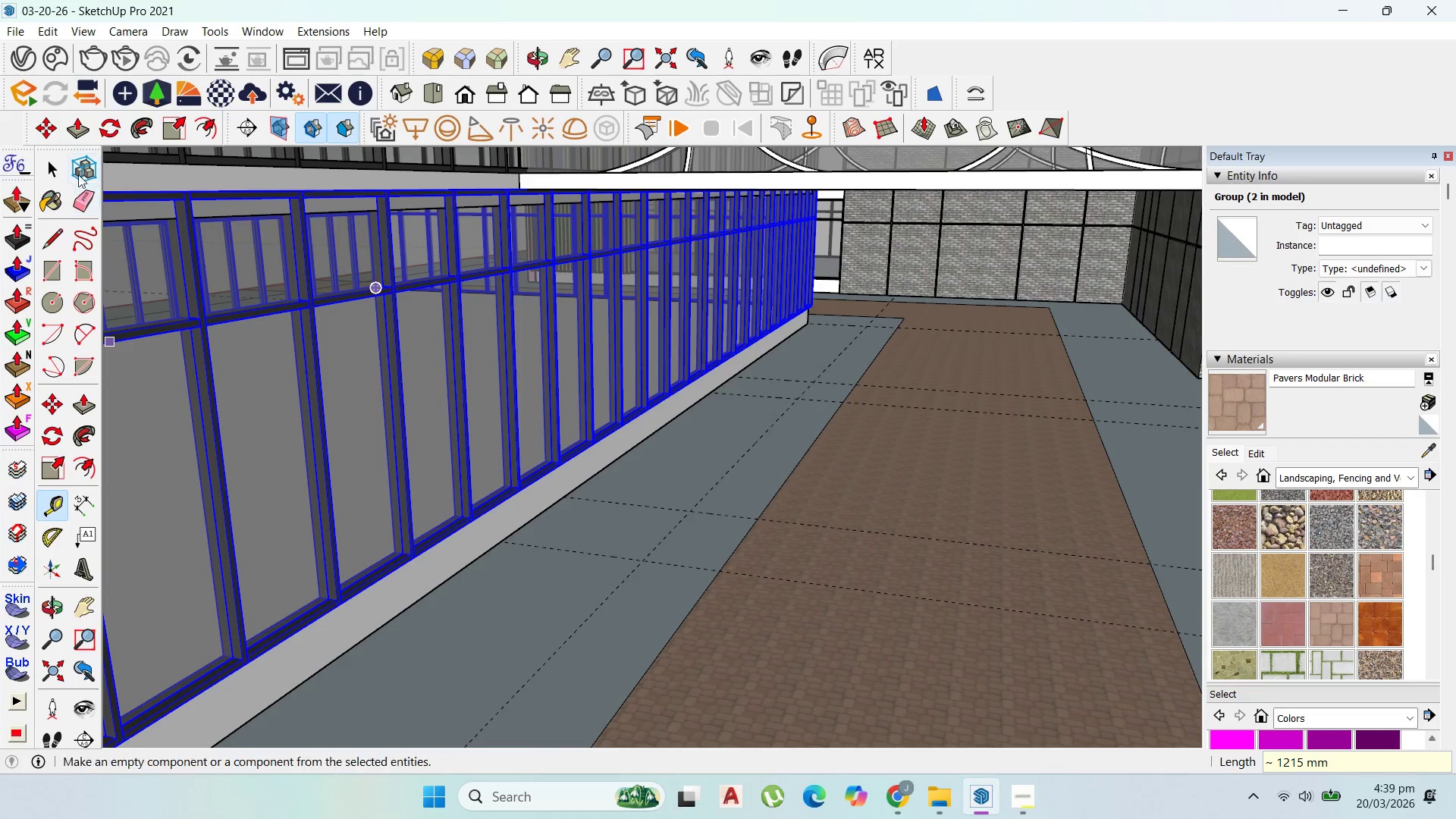 
left_click_drag(start_coordinate=[47, 268], to_coordinate=[55, 269])
 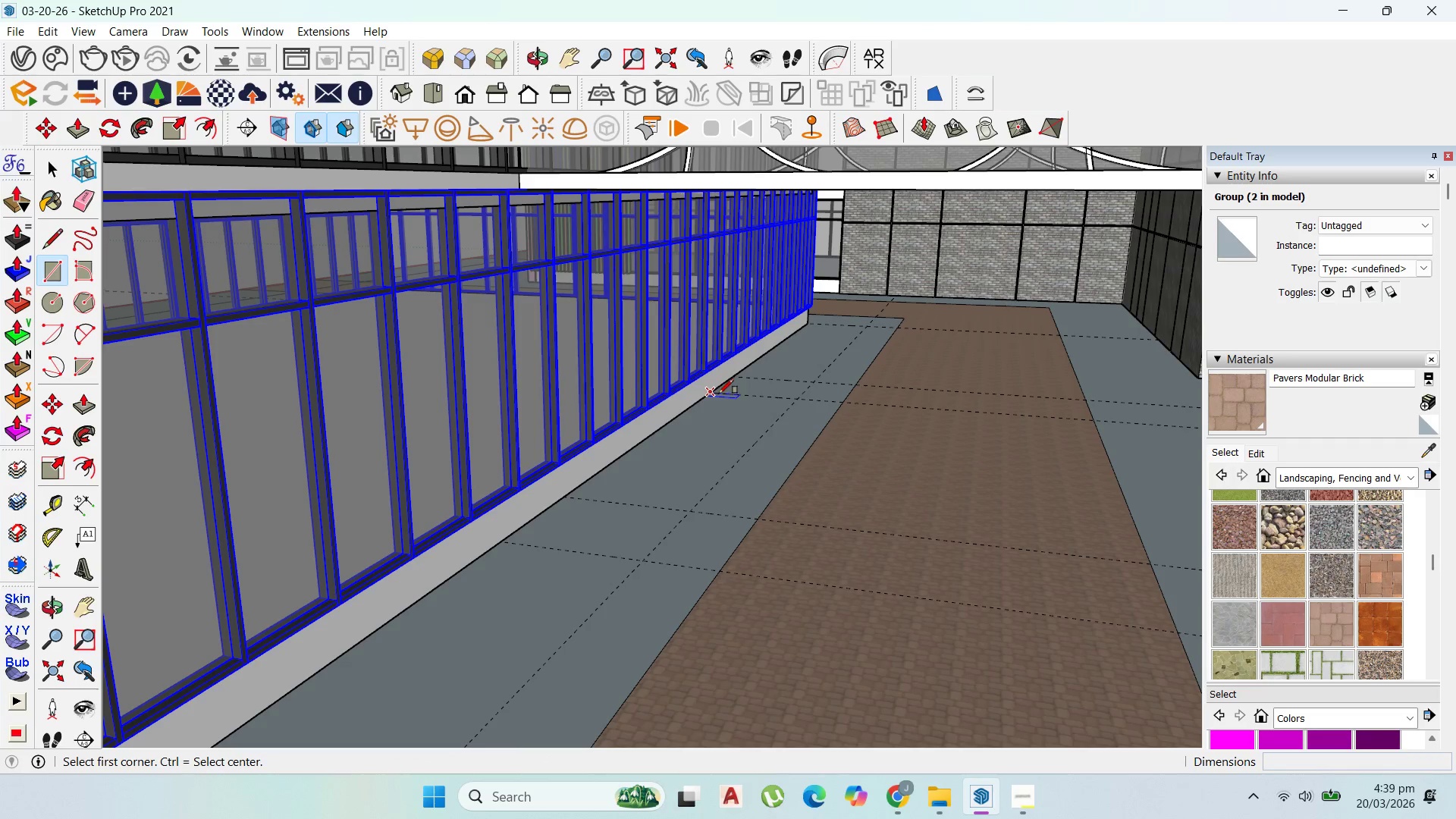 
left_click([719, 394])
 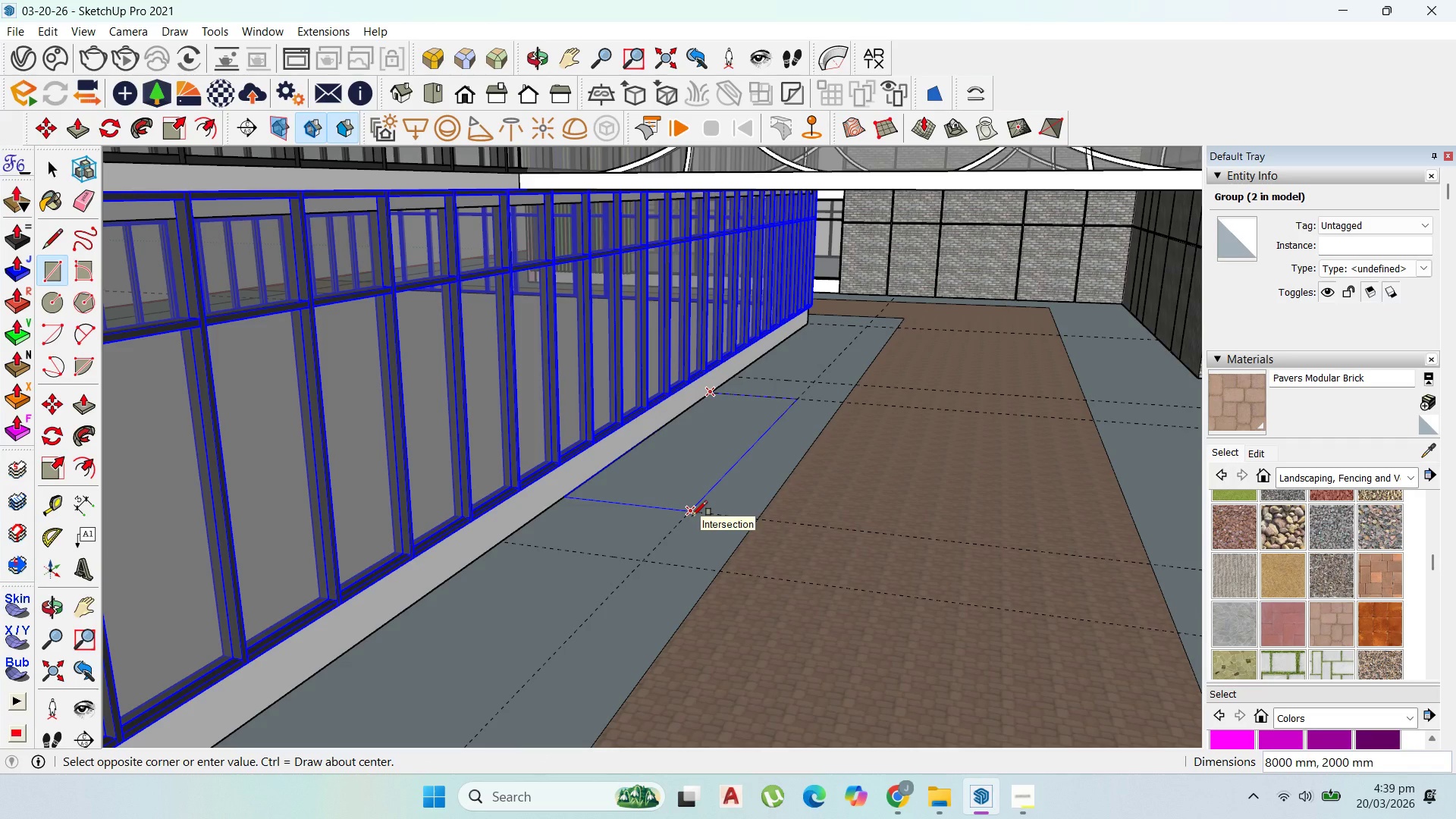 
left_click([692, 516])
 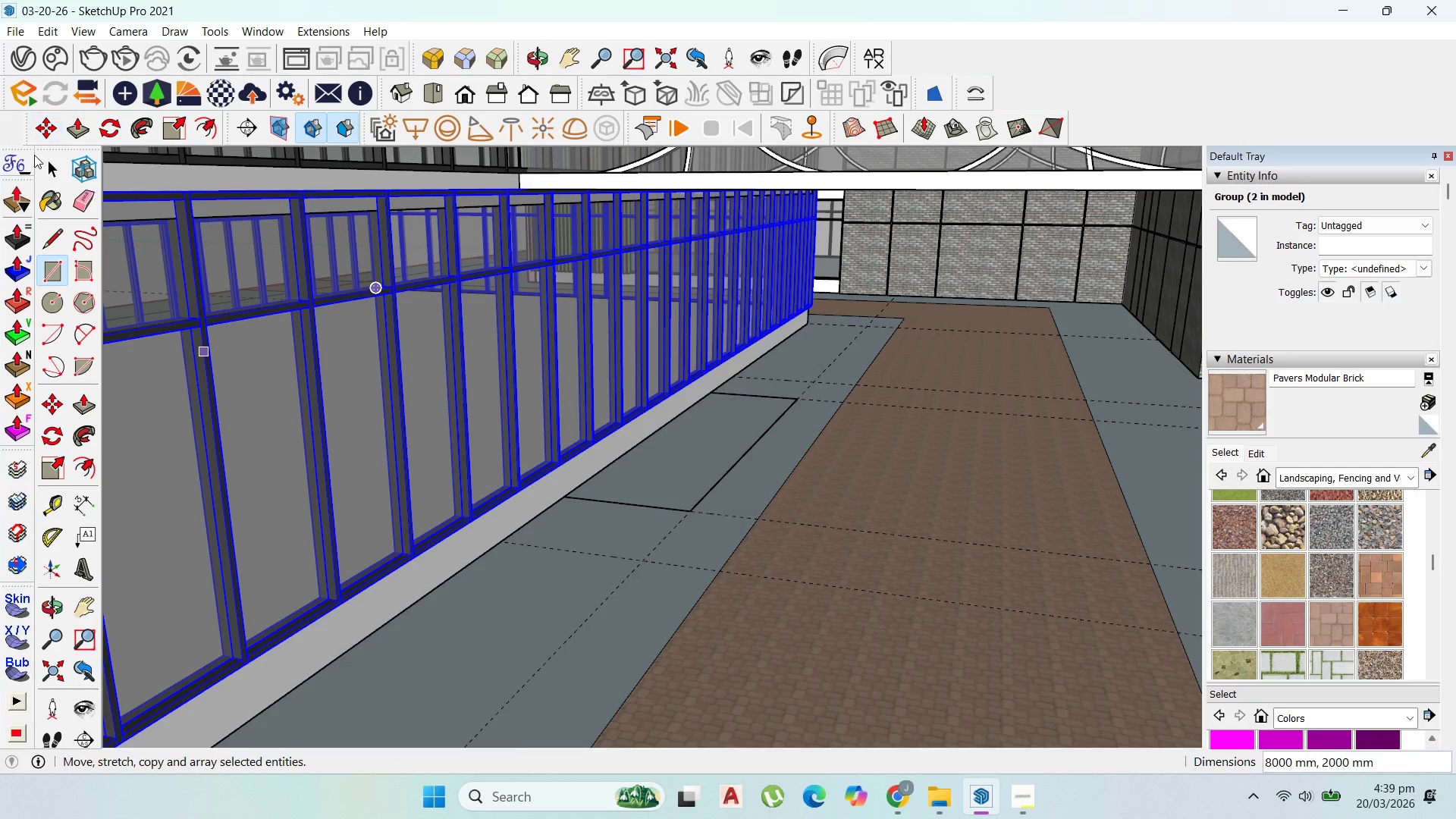 
left_click_drag(start_coordinate=[42, 160], to_coordinate=[56, 166])
 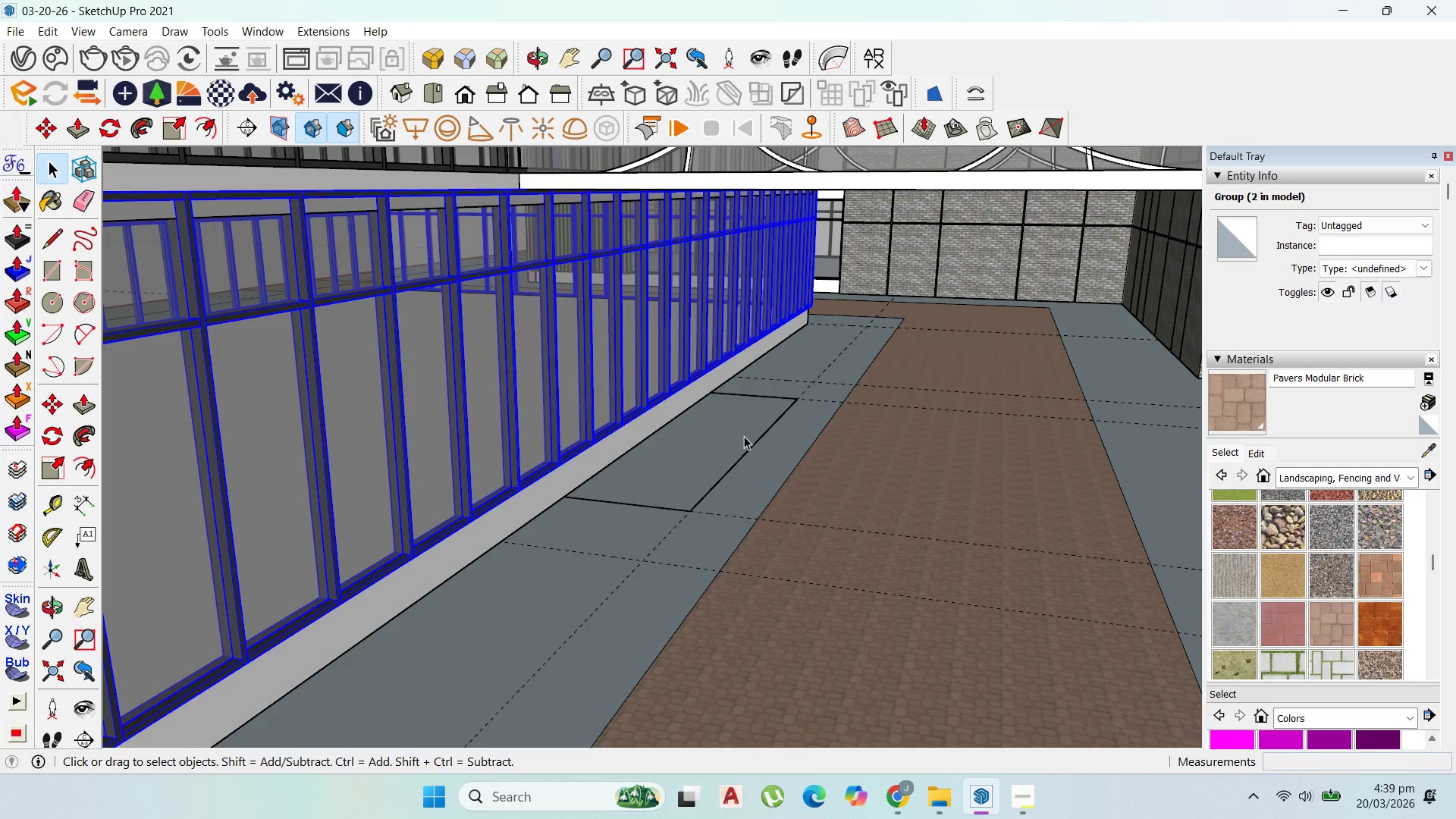 
double_click([744, 436])
 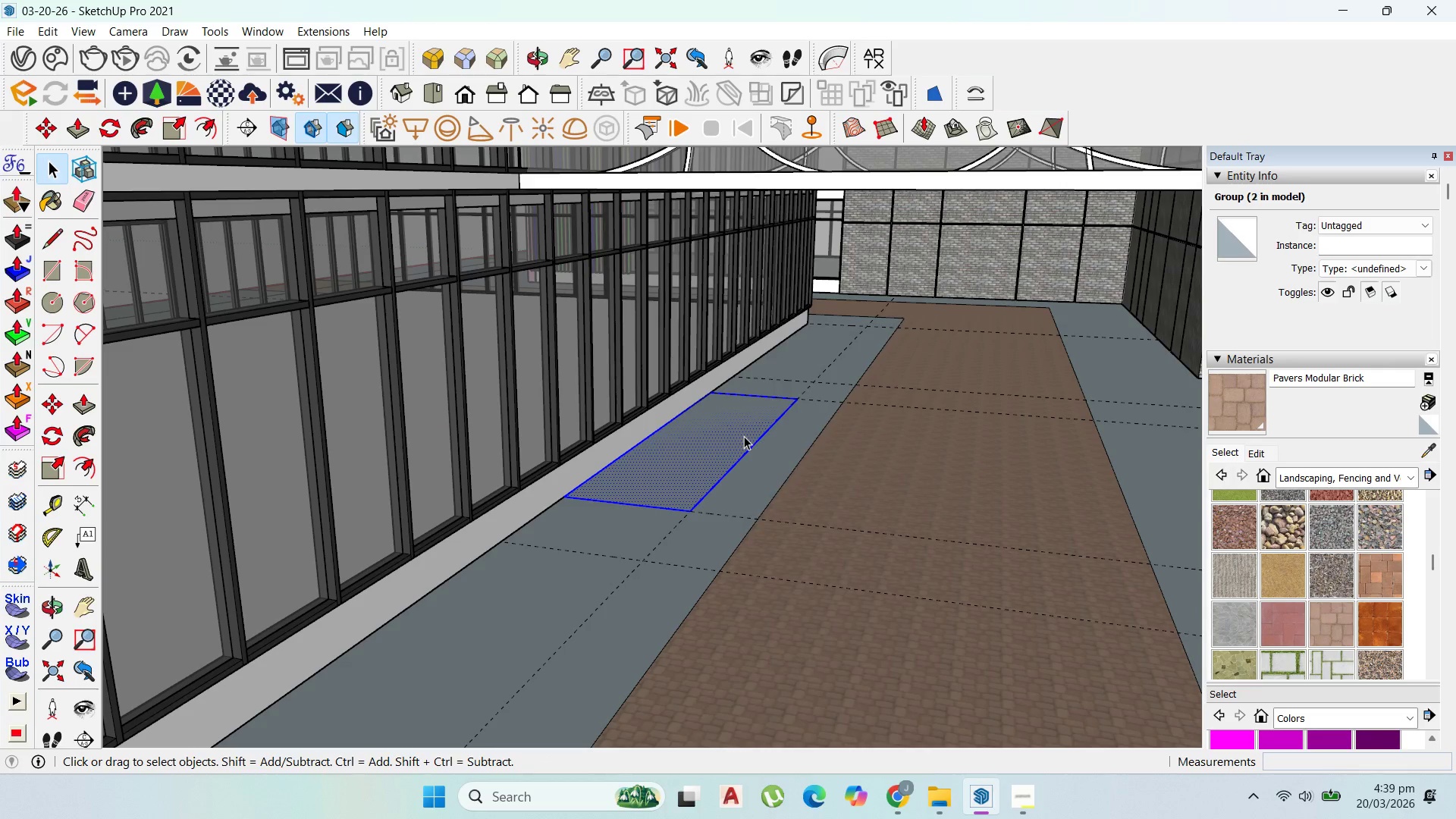 
right_click([744, 436])
 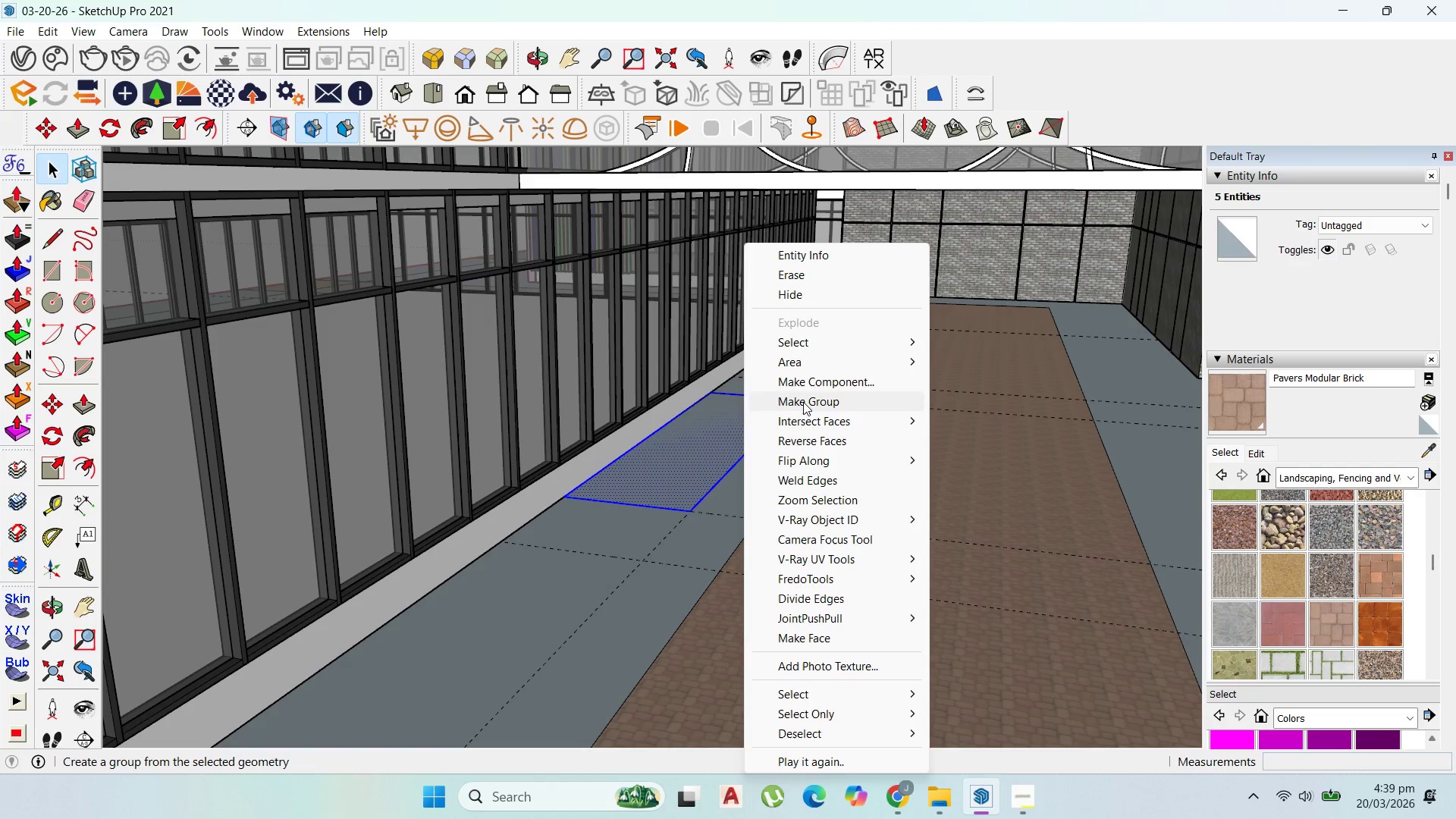 
left_click([803, 402])
 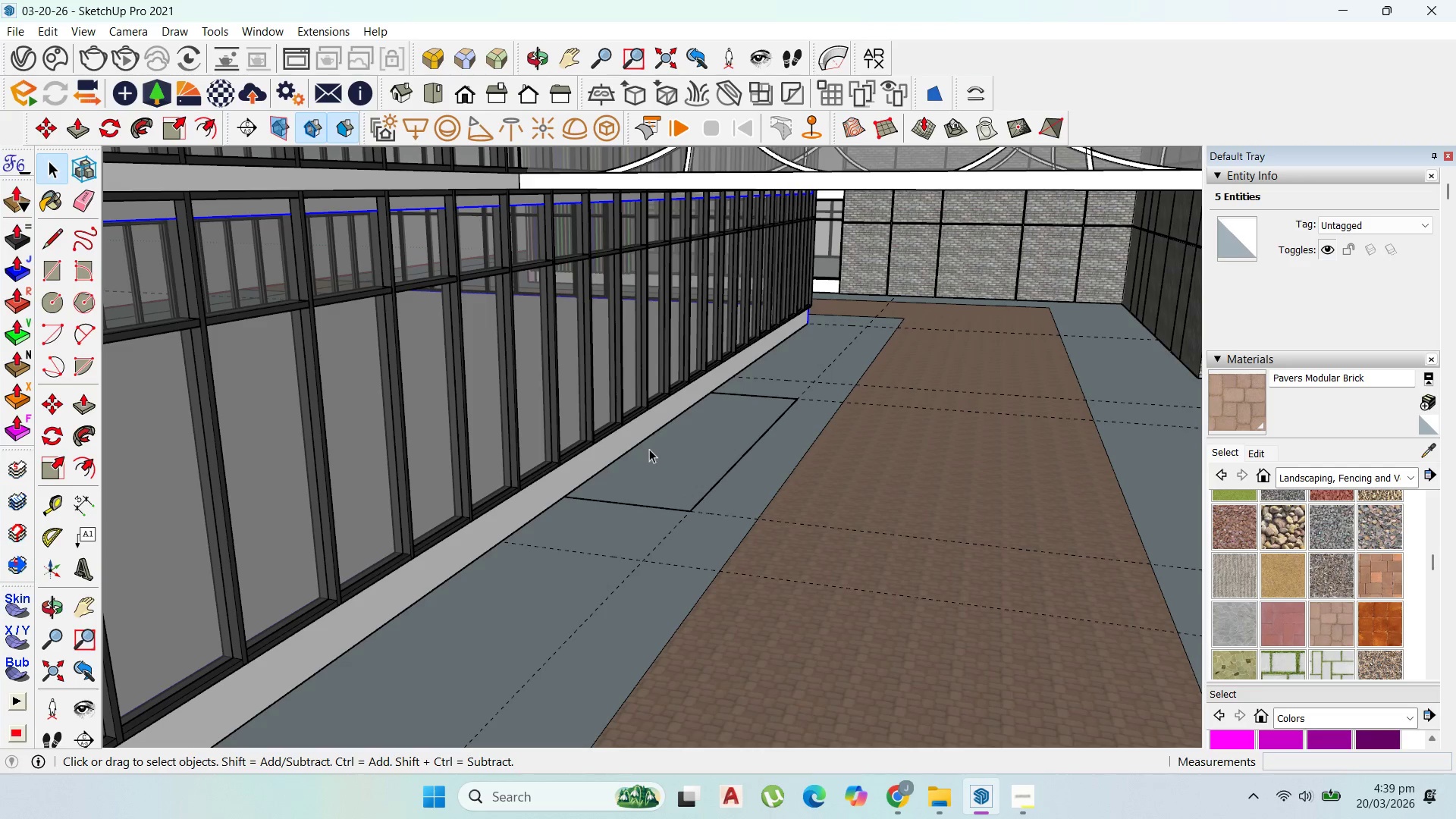 
triple_click([663, 457])
 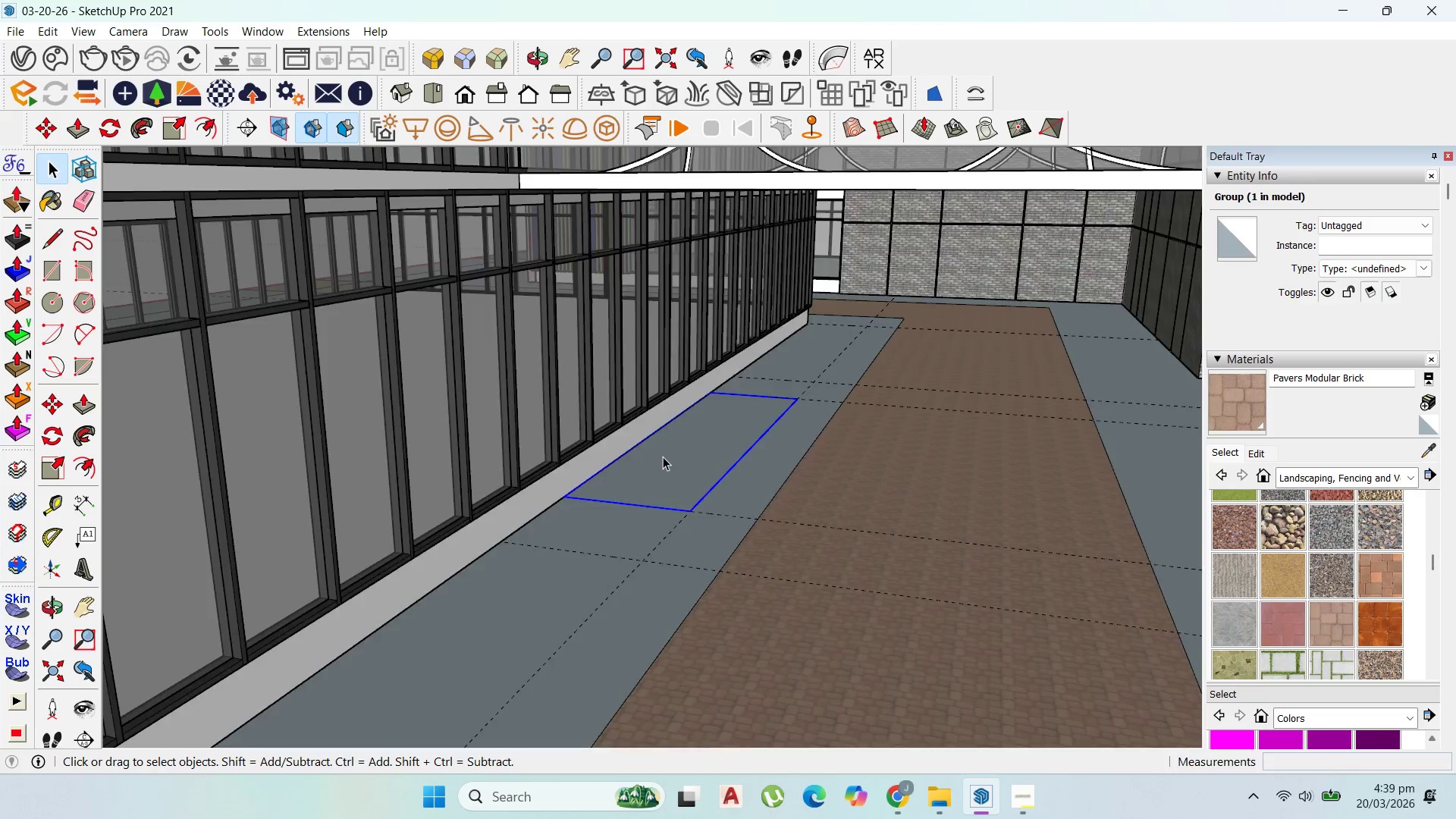 
triple_click([663, 457])
 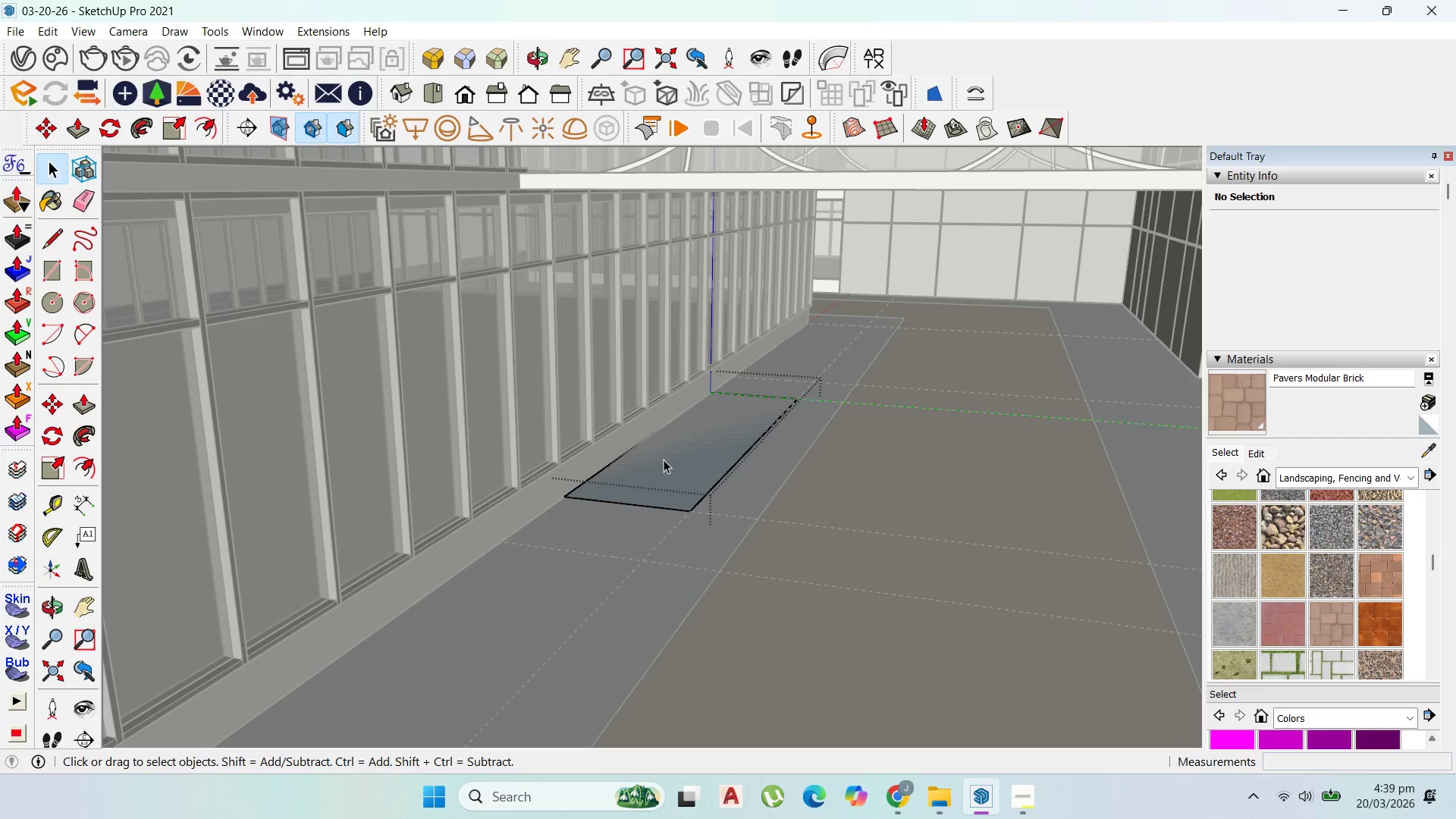 
key(P)
 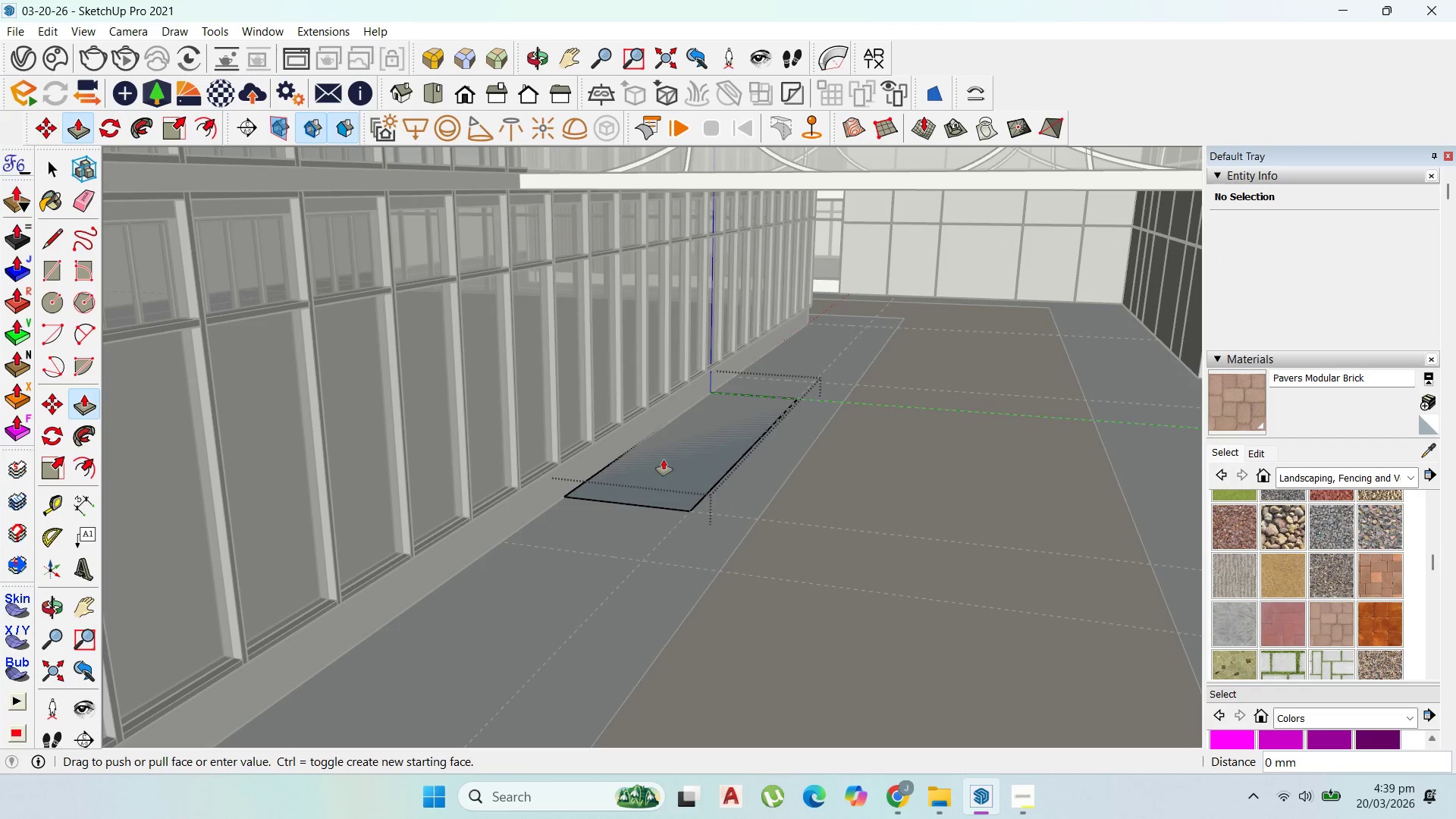 
left_click_drag(start_coordinate=[664, 460], to_coordinate=[596, 450])
 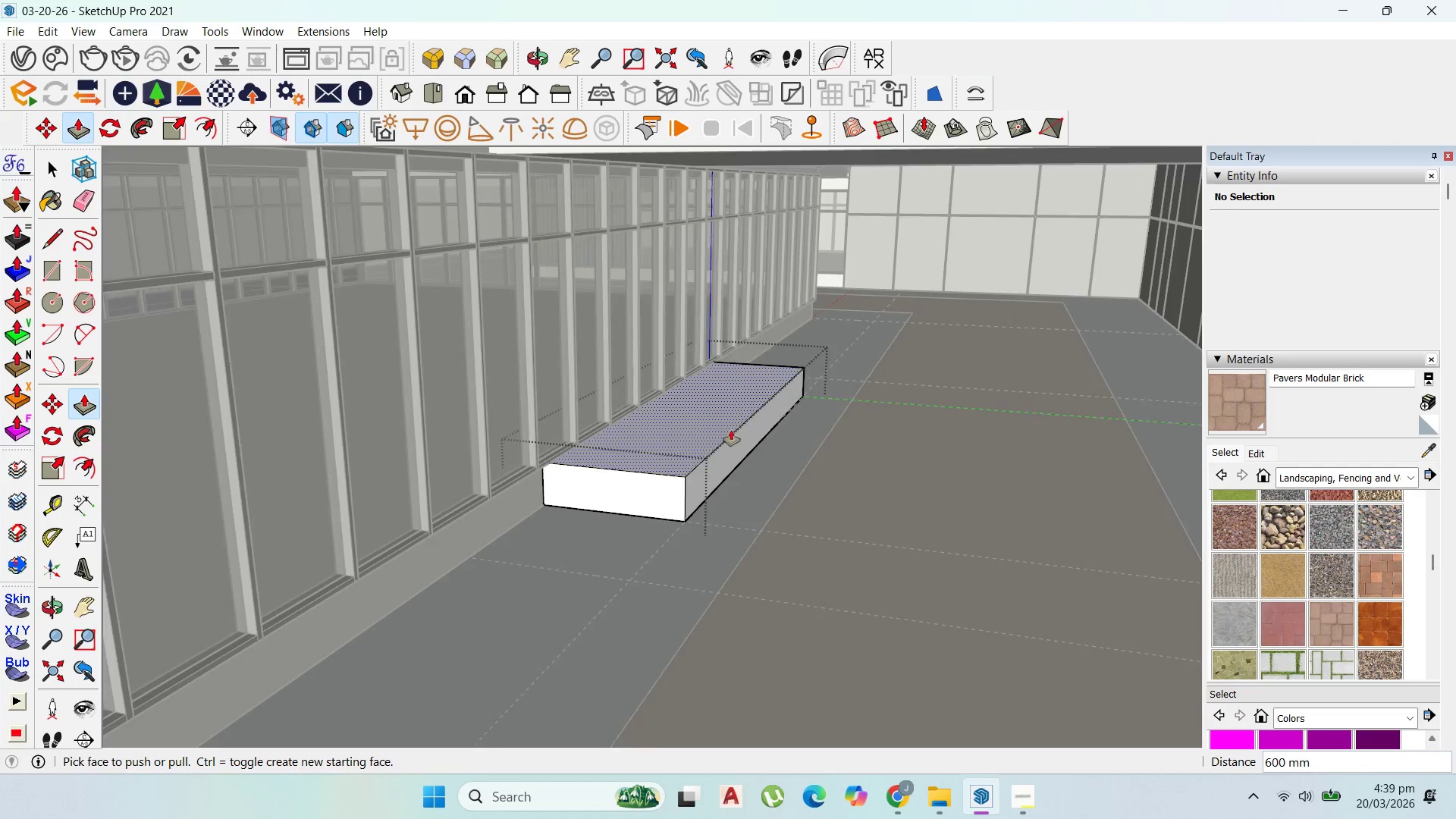 
scroll: coordinate [731, 430], scroll_direction: up, amount: 3.0
 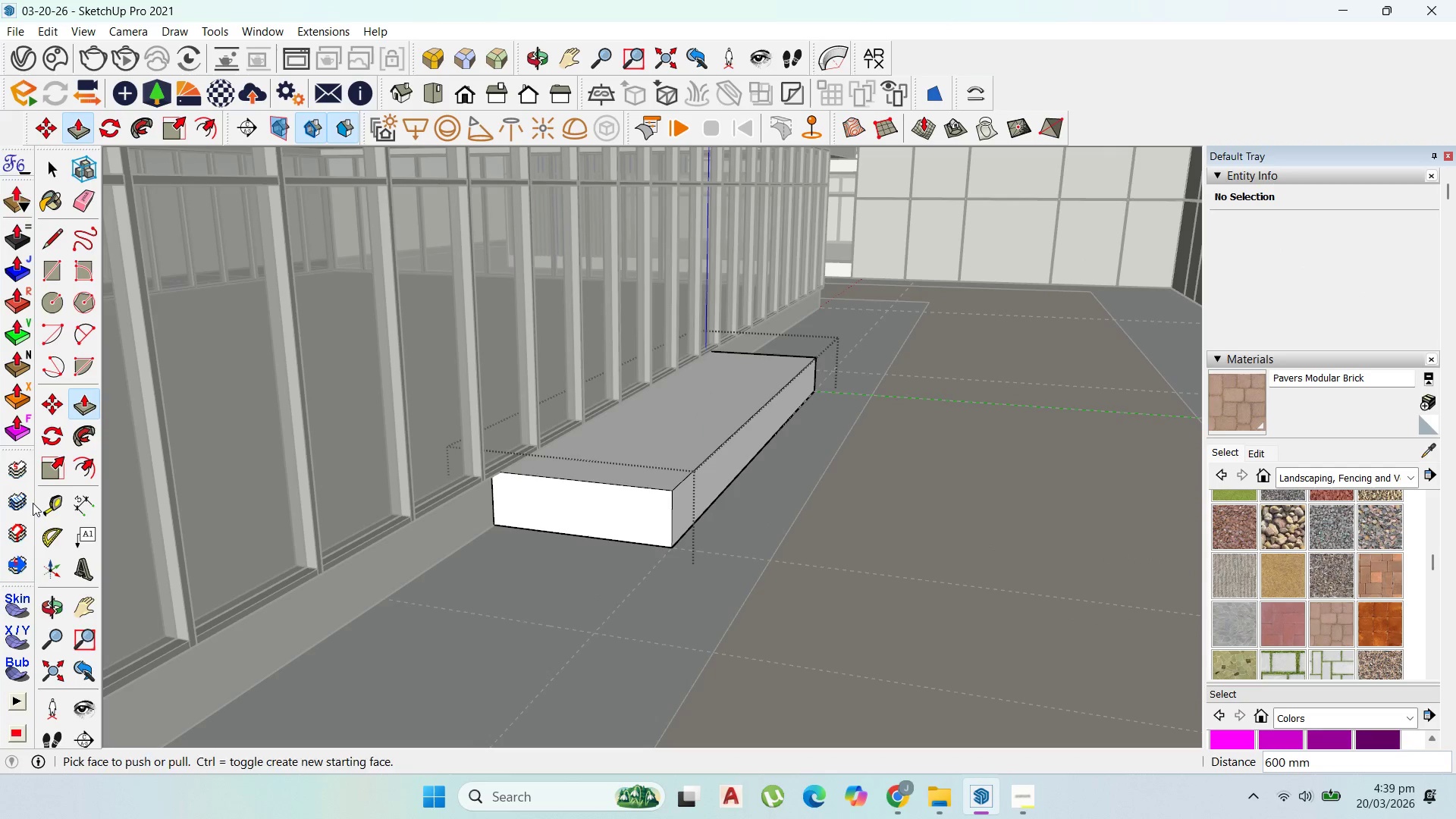 
left_click_drag(start_coordinate=[55, 505], to_coordinate=[67, 505])
 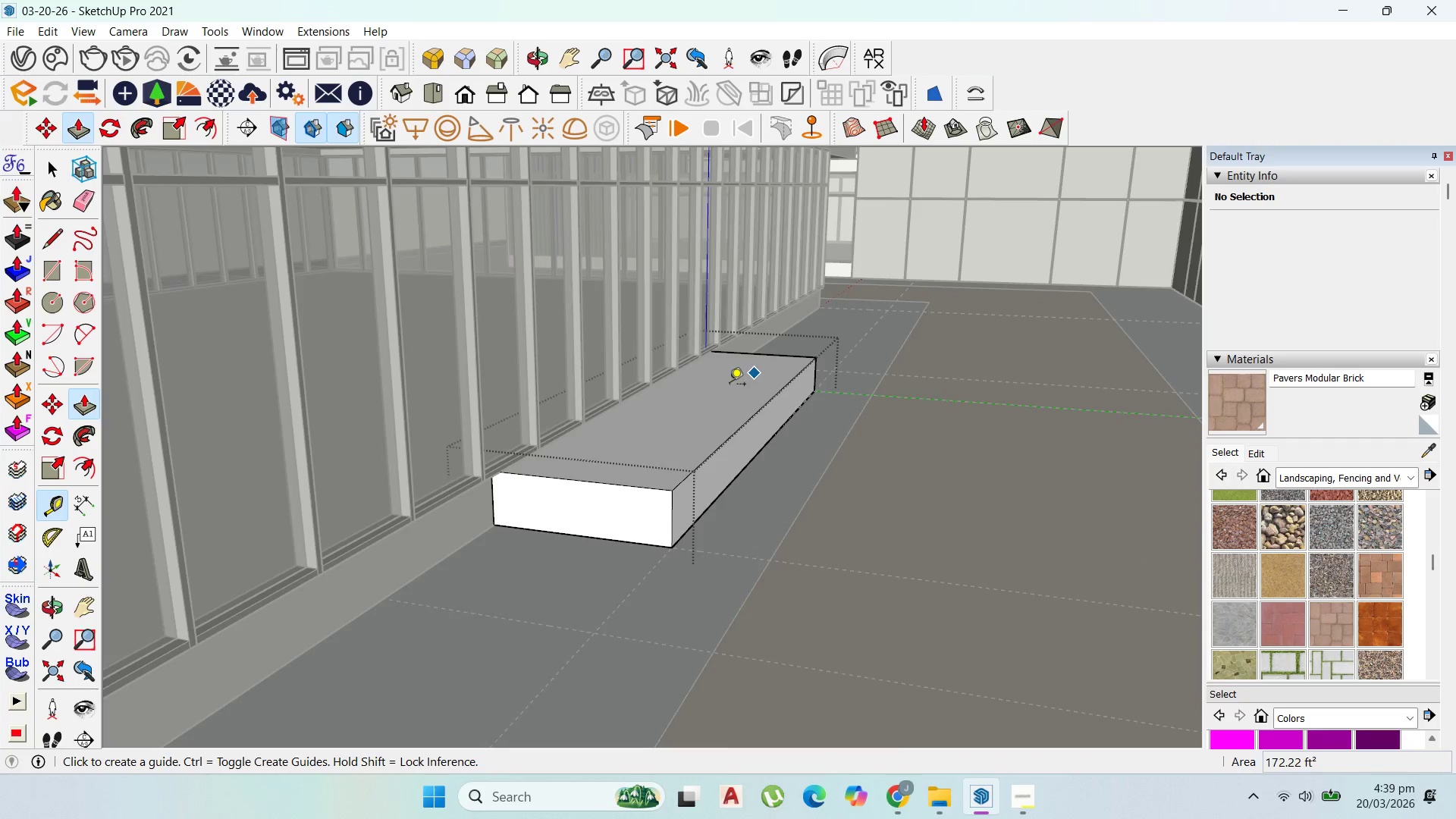 
scroll: coordinate [732, 414], scroll_direction: up, amount: 3.0
 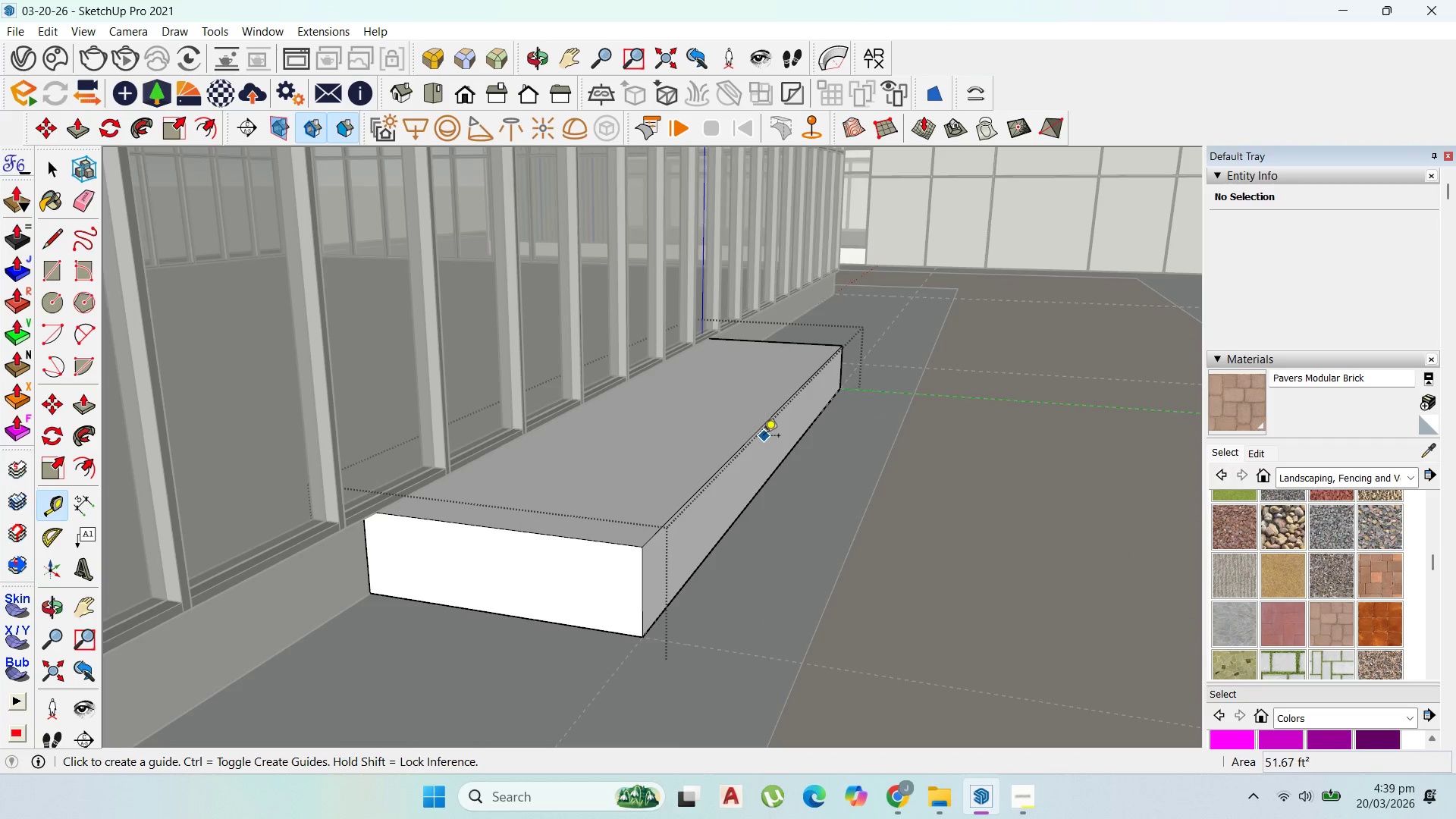 
left_click_drag(start_coordinate=[763, 435], to_coordinate=[758, 435])
 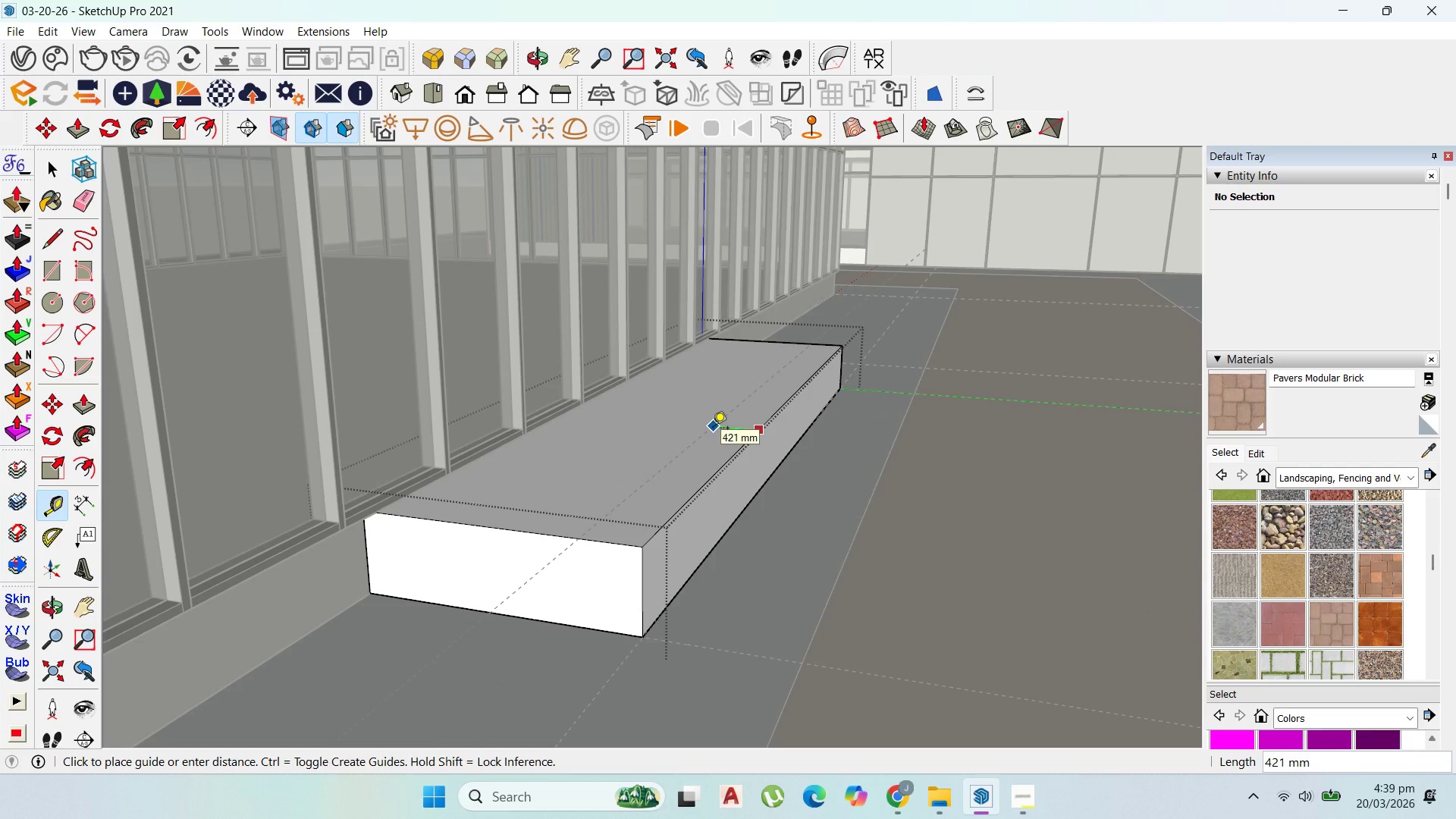 
type(133=)
key(Backspace)
key(Backspace)
key(Backspace)
key(Backspace)
type(300)
 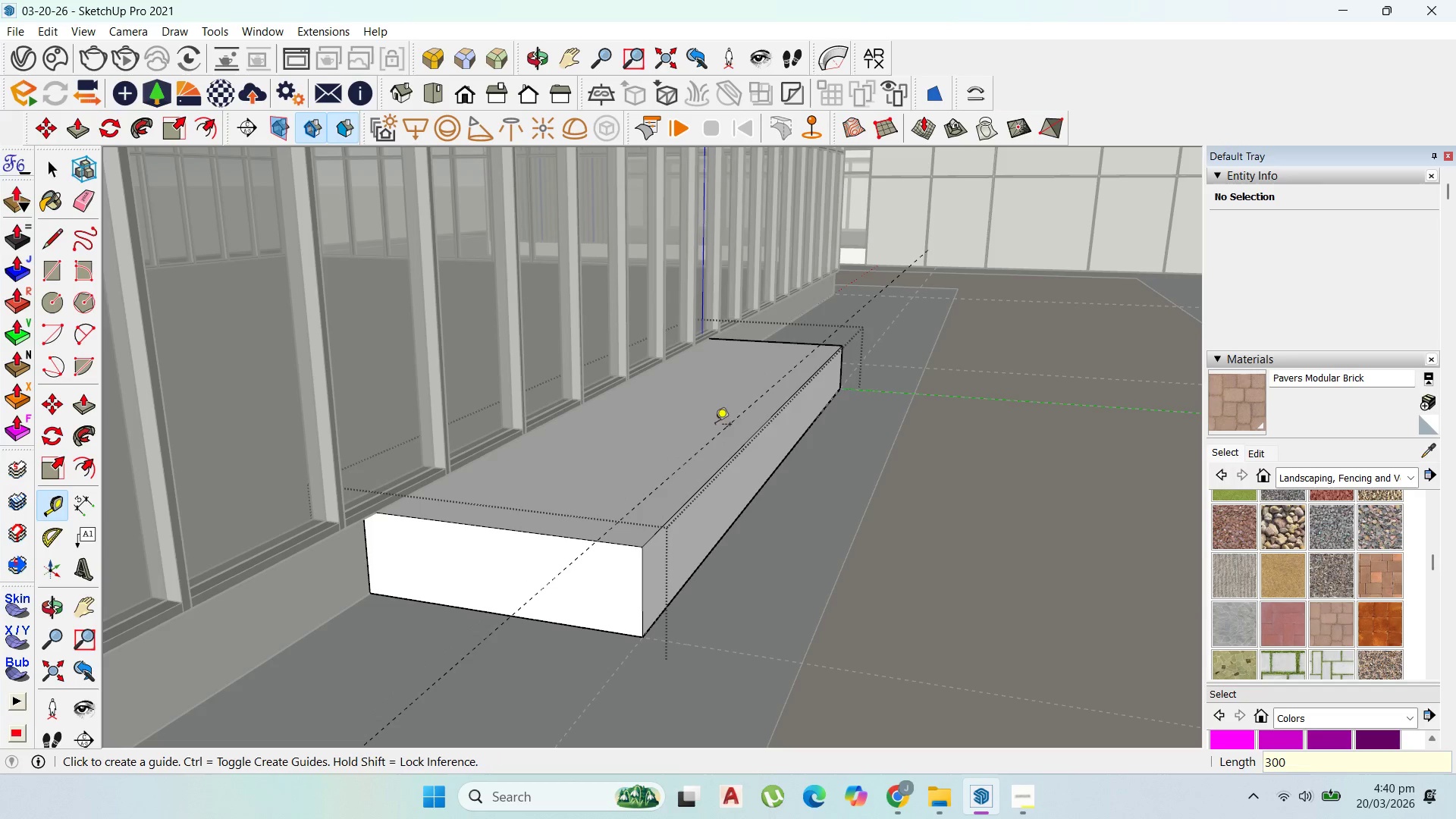 
key(Enter)
 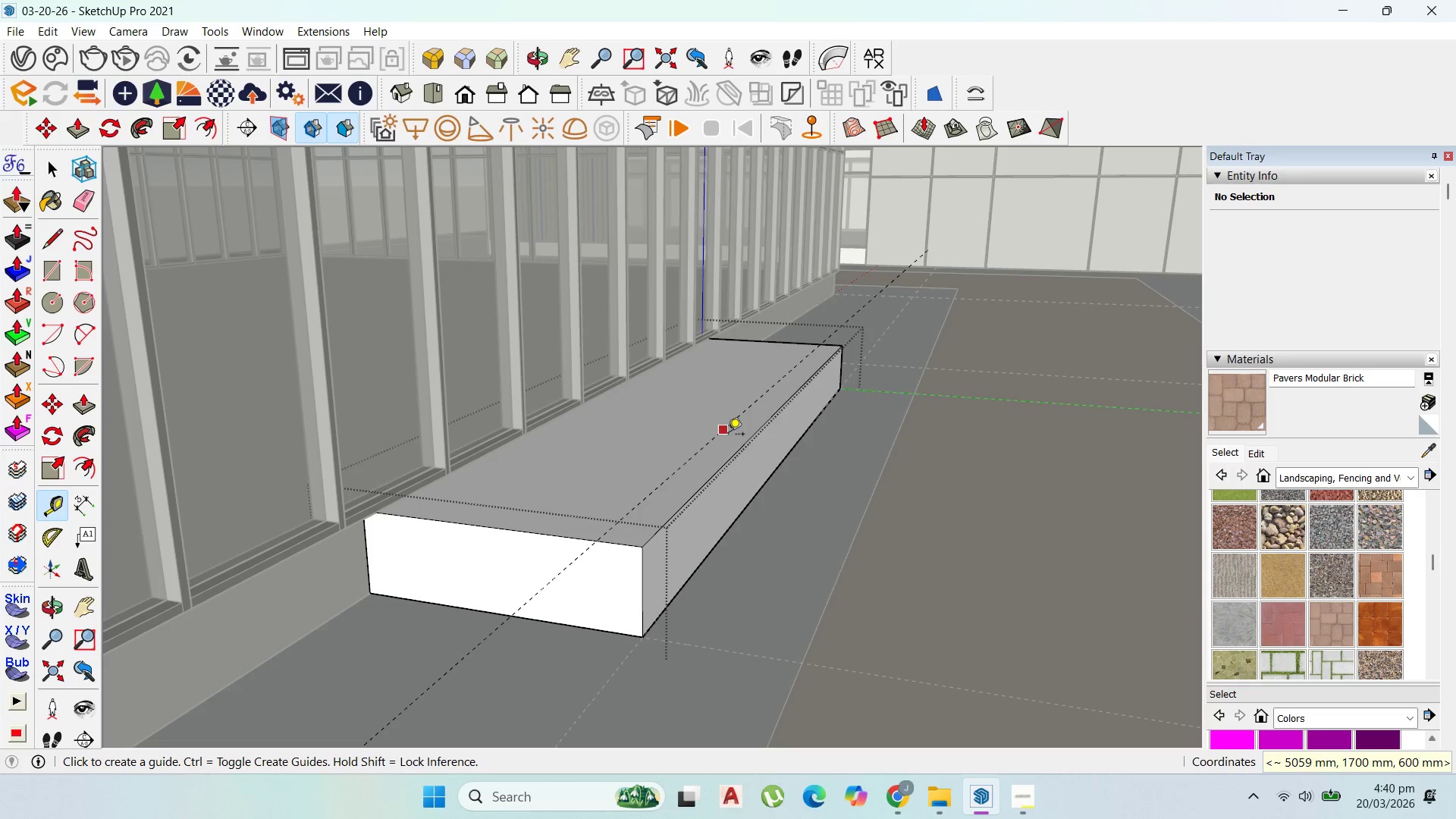 
left_click_drag(start_coordinate=[728, 435], to_coordinate=[723, 435])
 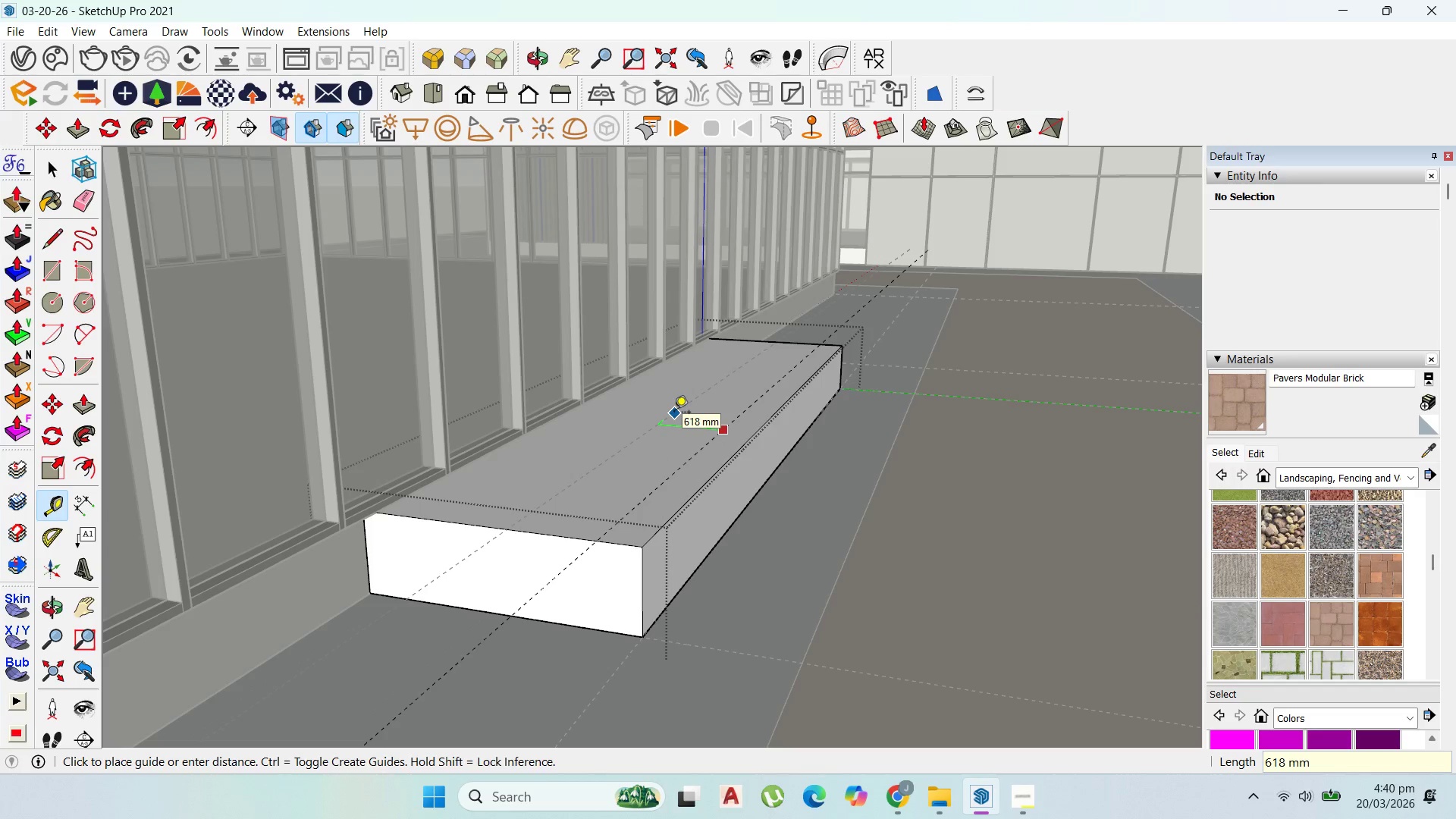 
type(3000)
key(Backspace)
 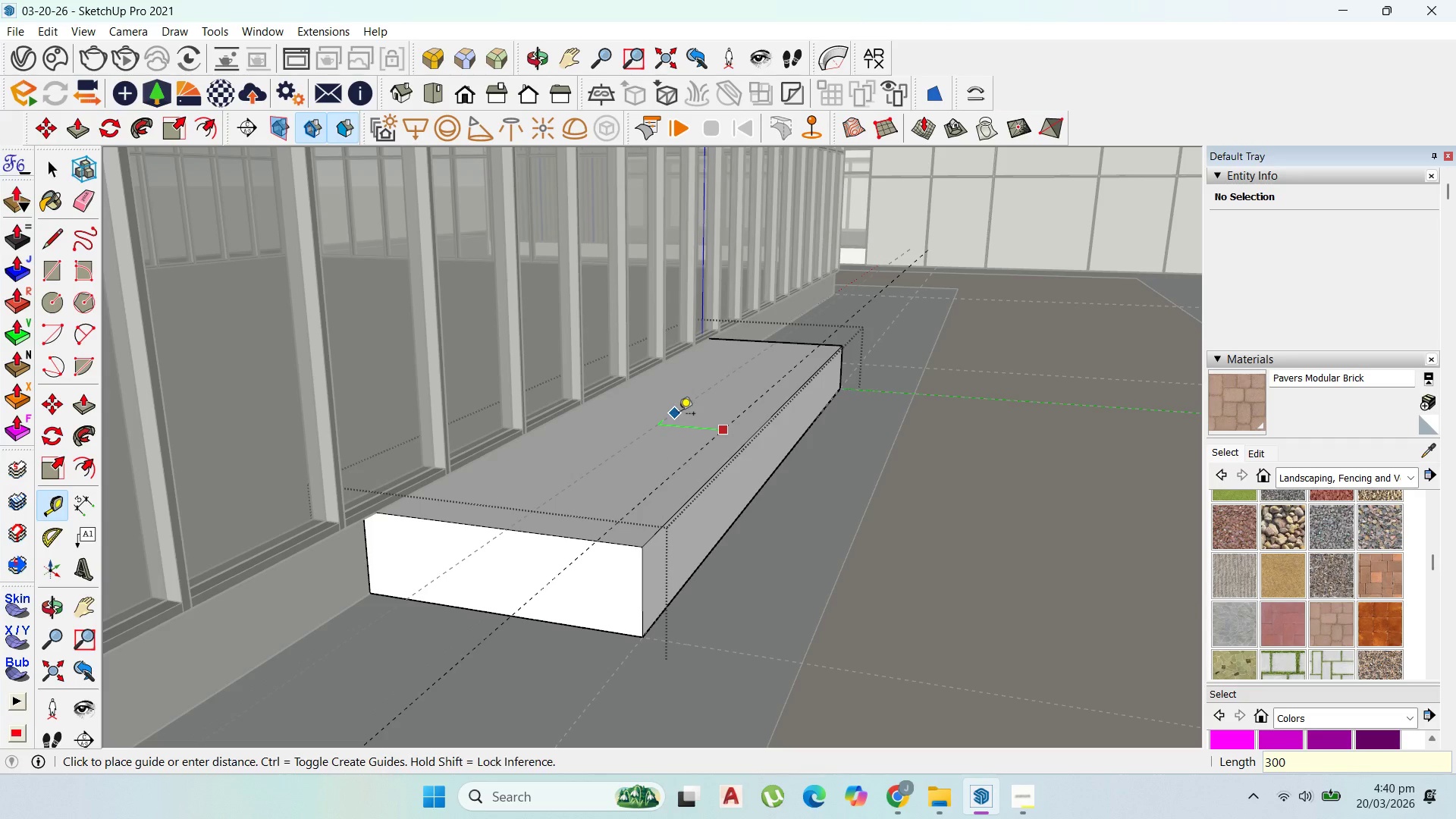 
key(Enter)
 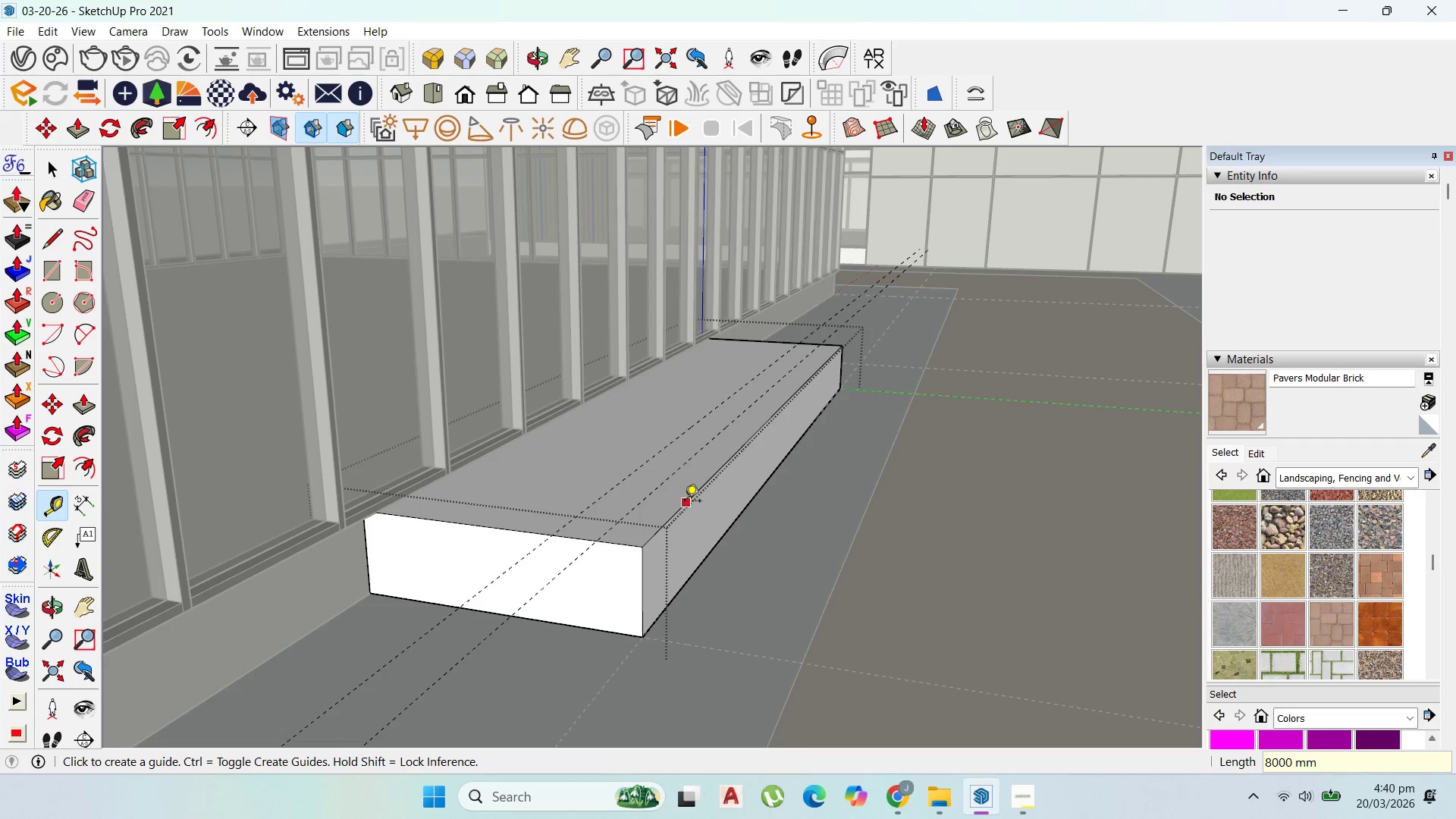 
scroll: coordinate [685, 502], scroll_direction: up, amount: 1.0
 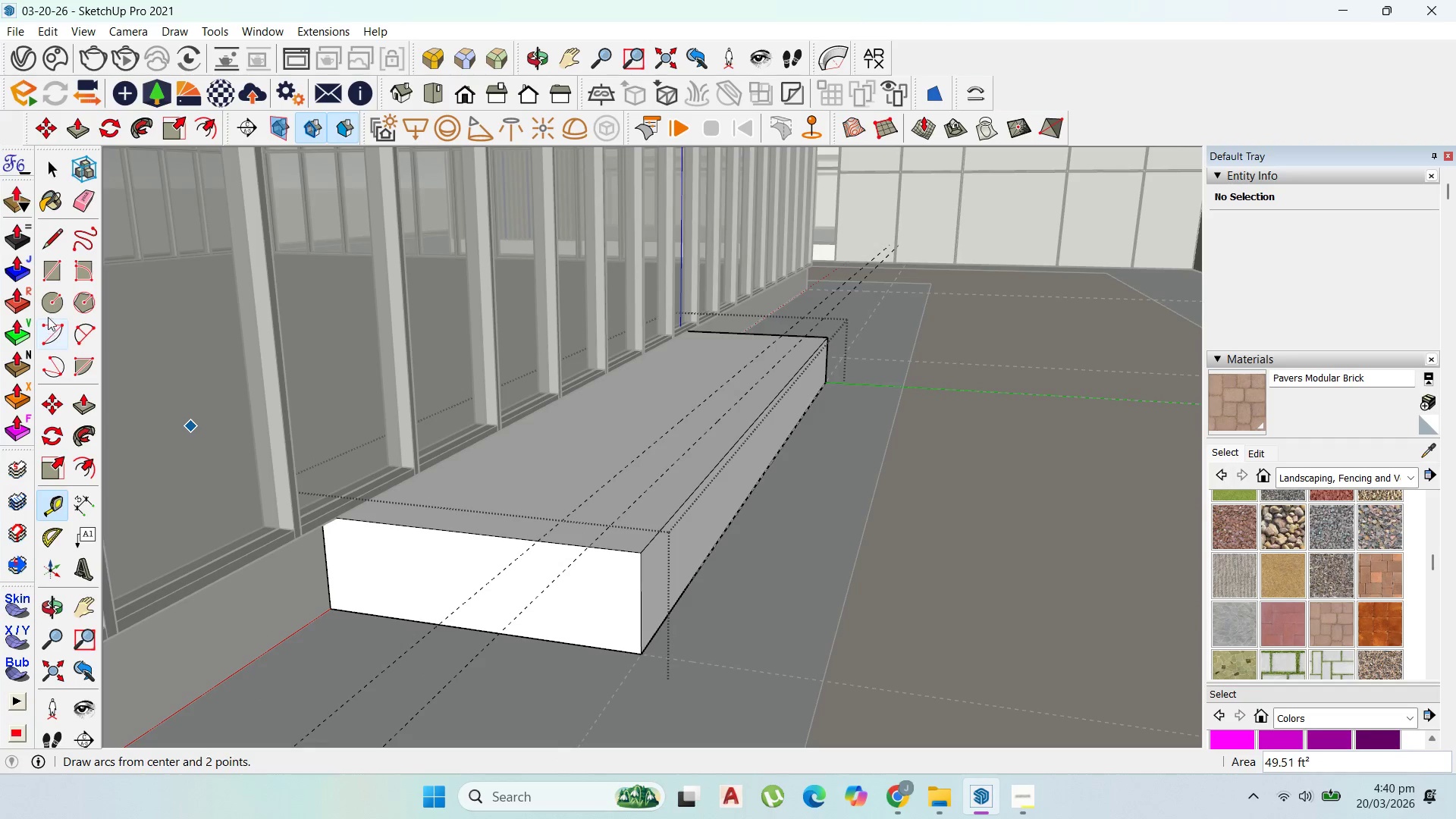 
left_click([54, 246])
 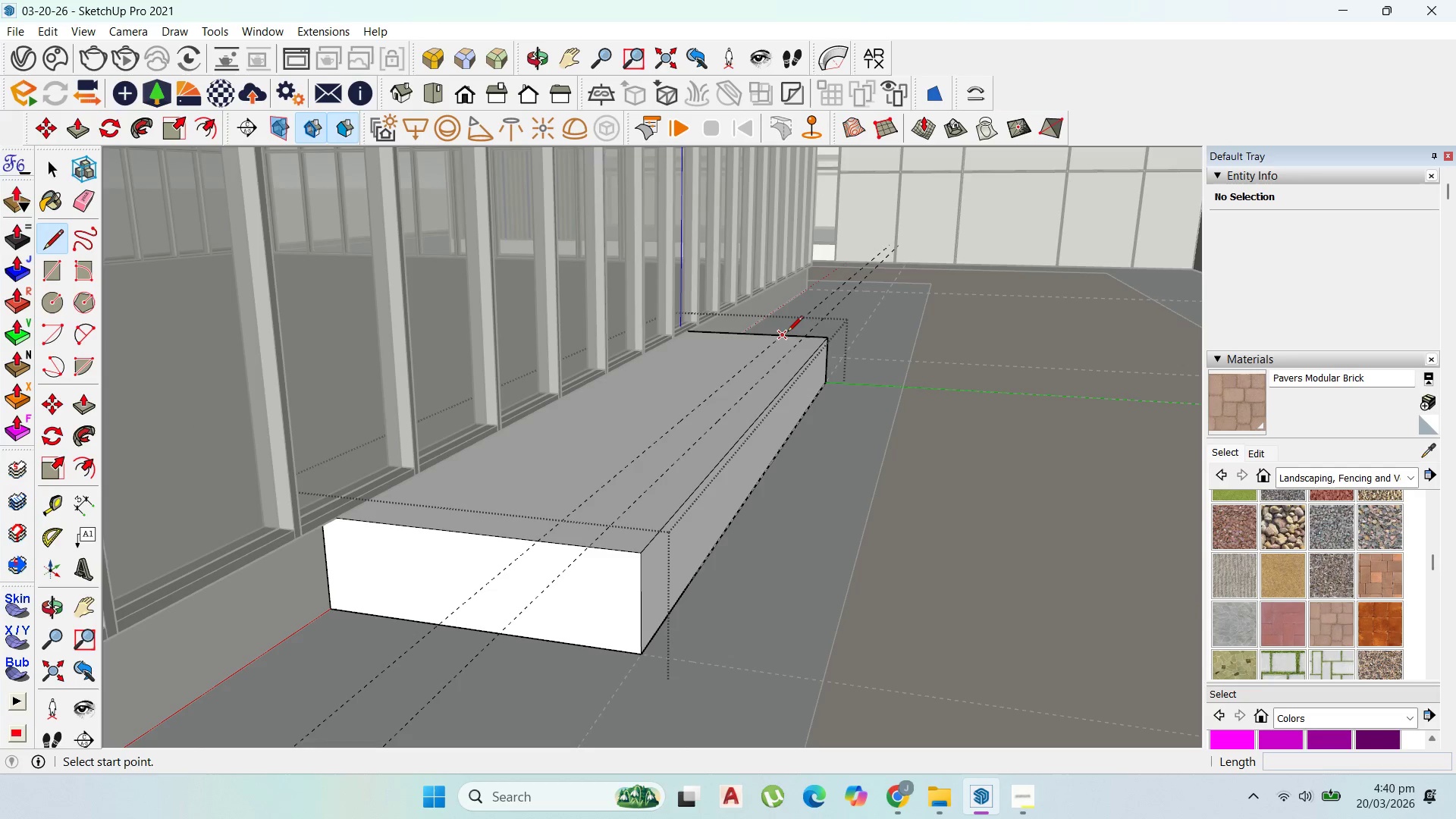 
left_click_drag(start_coordinate=[787, 333], to_coordinate=[783, 337])
 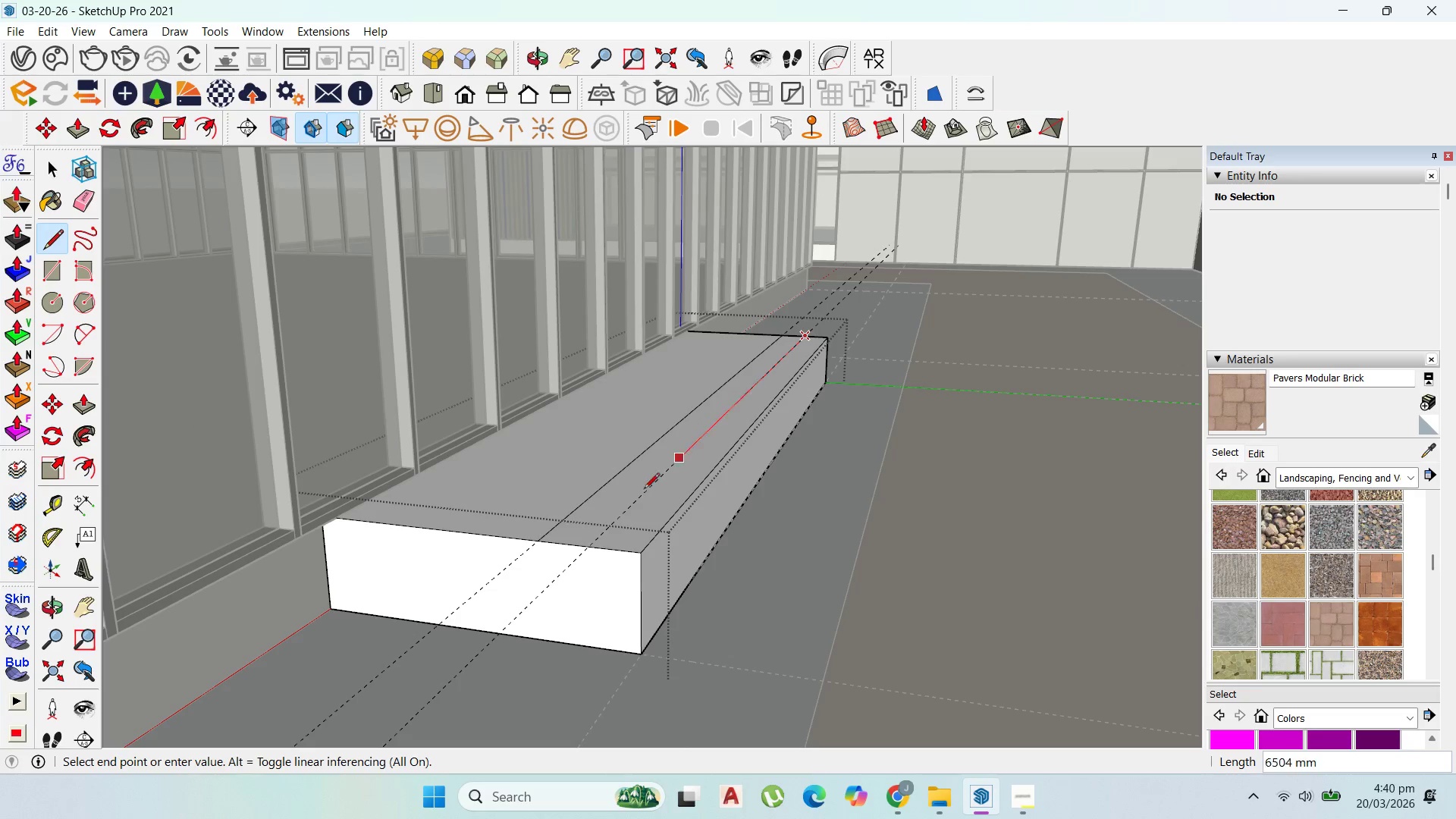 
left_click([591, 540])
 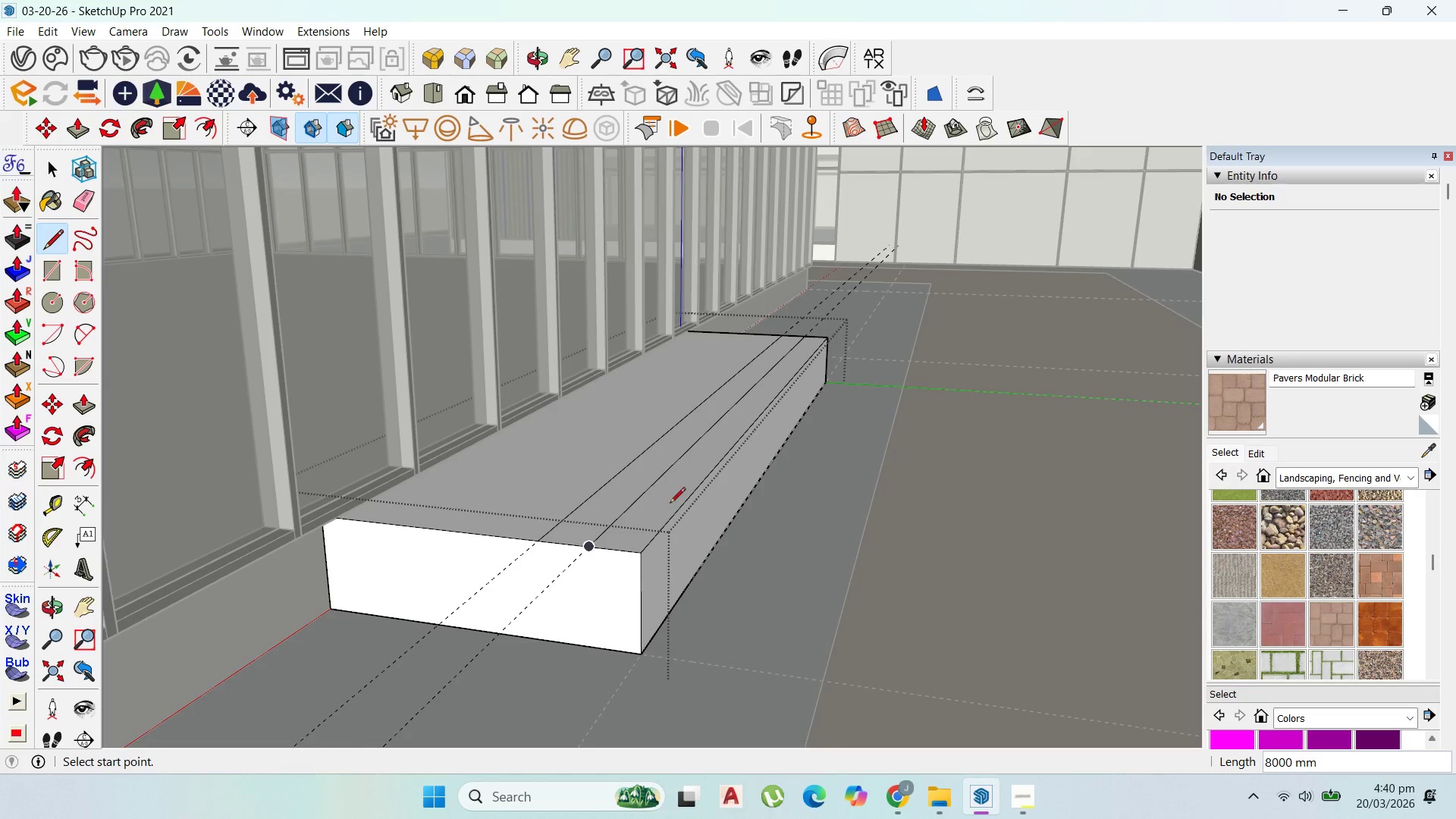 
scroll: coordinate [670, 504], scroll_direction: up, amount: 2.0
 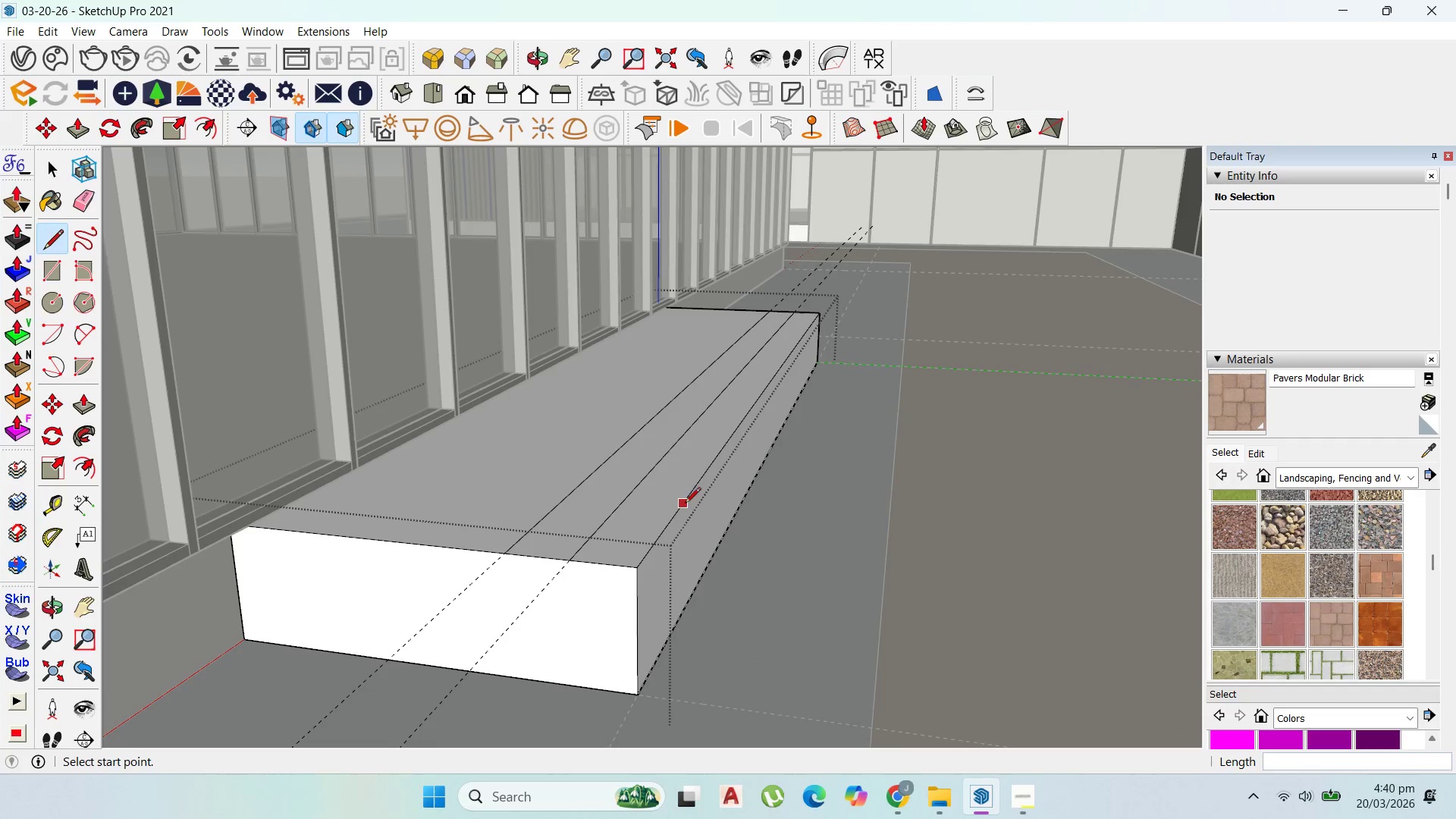 
type(p200)
 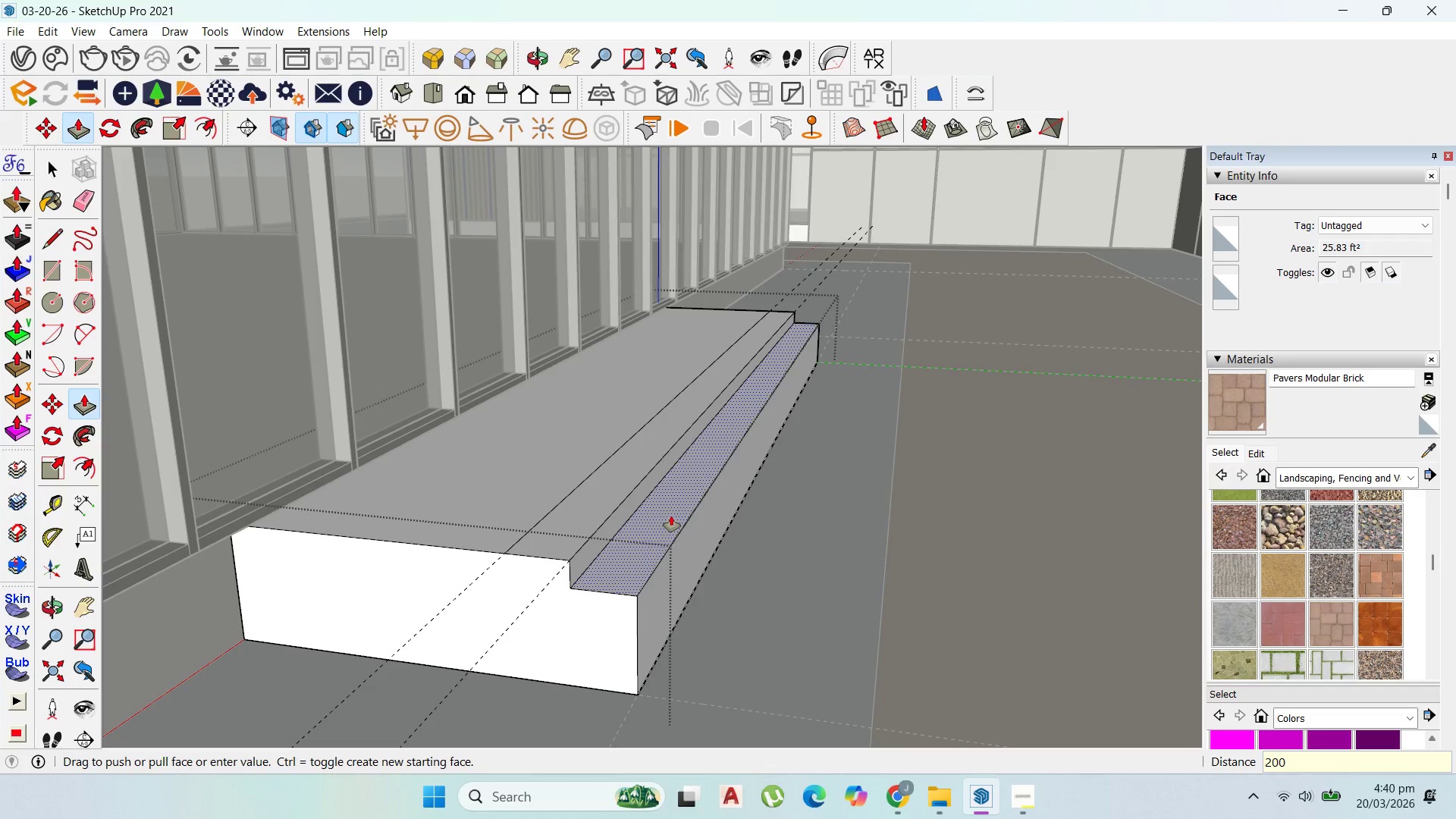 
key(Enter)
 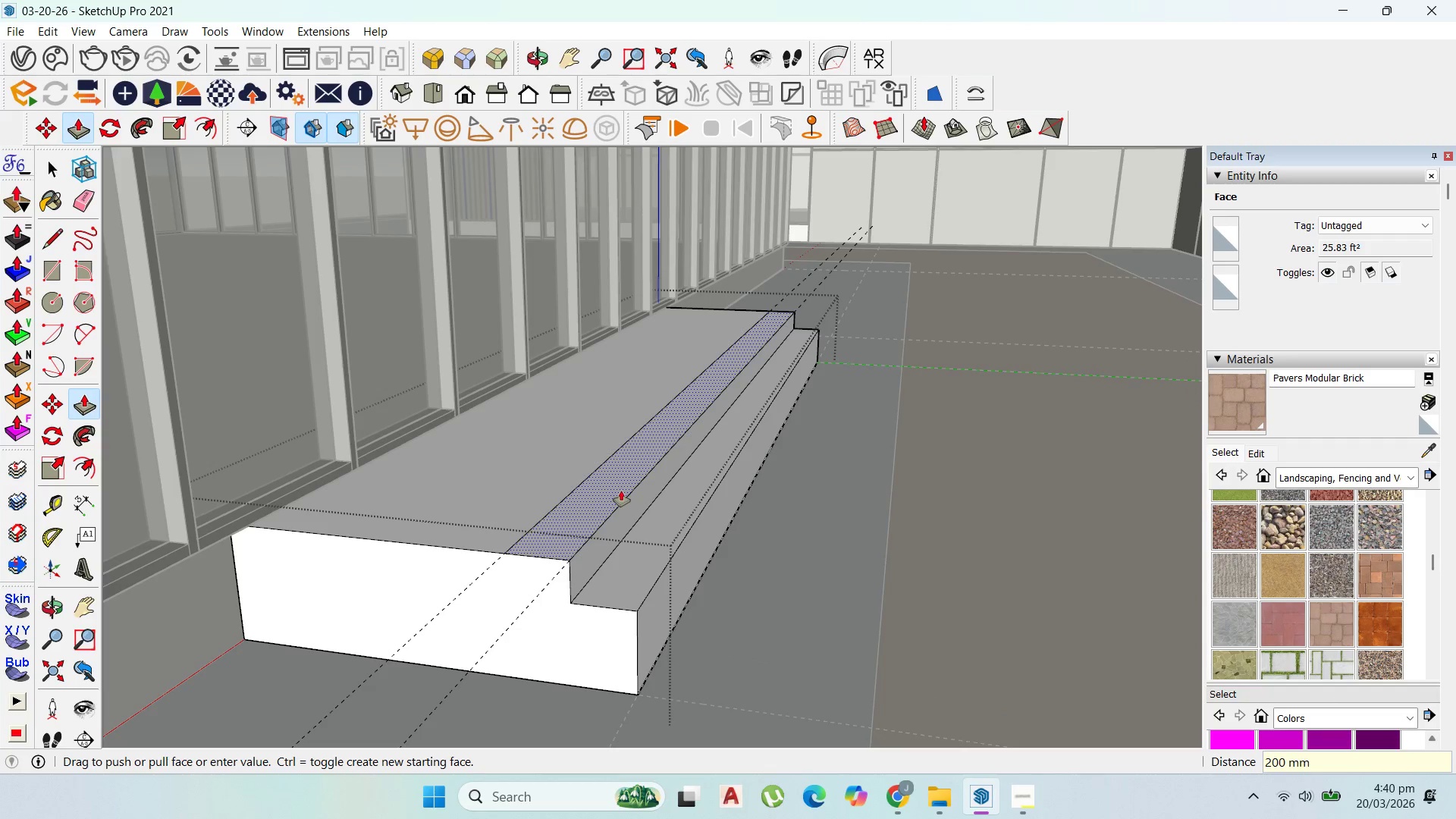 
double_click([621, 491])
 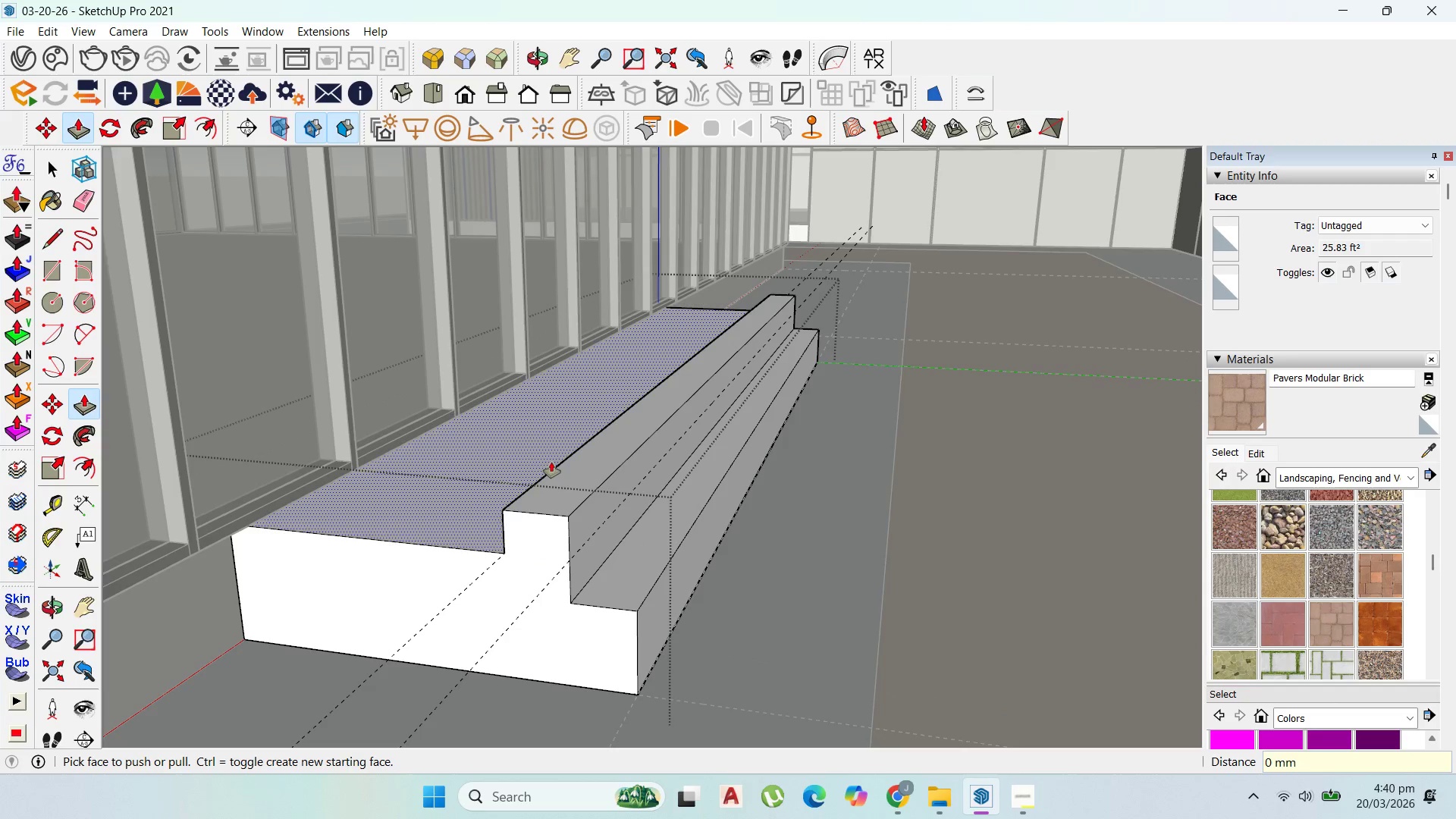 
key(Control+Z)
 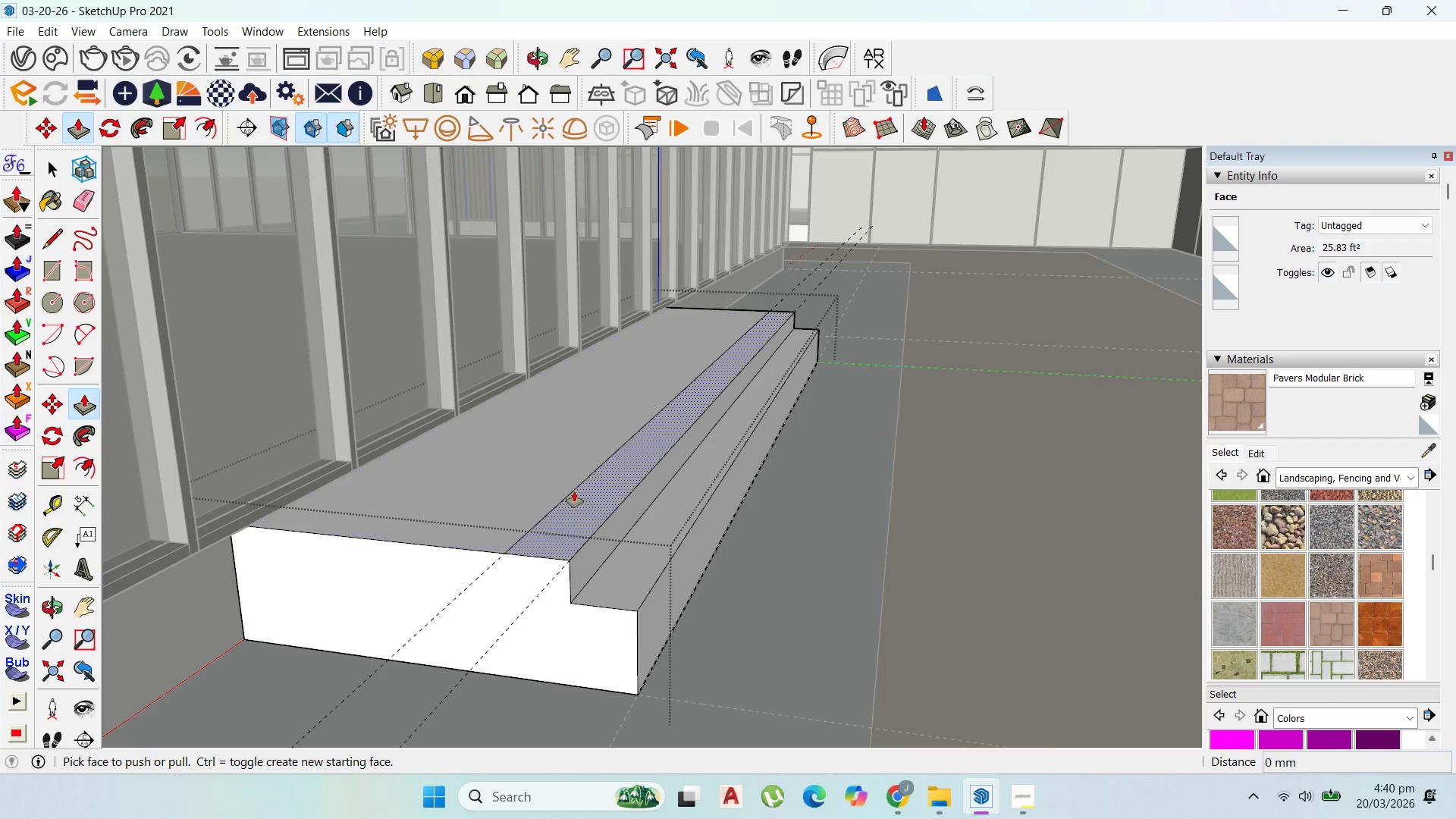 
left_click_drag(start_coordinate=[575, 491], to_coordinate=[651, 543])
 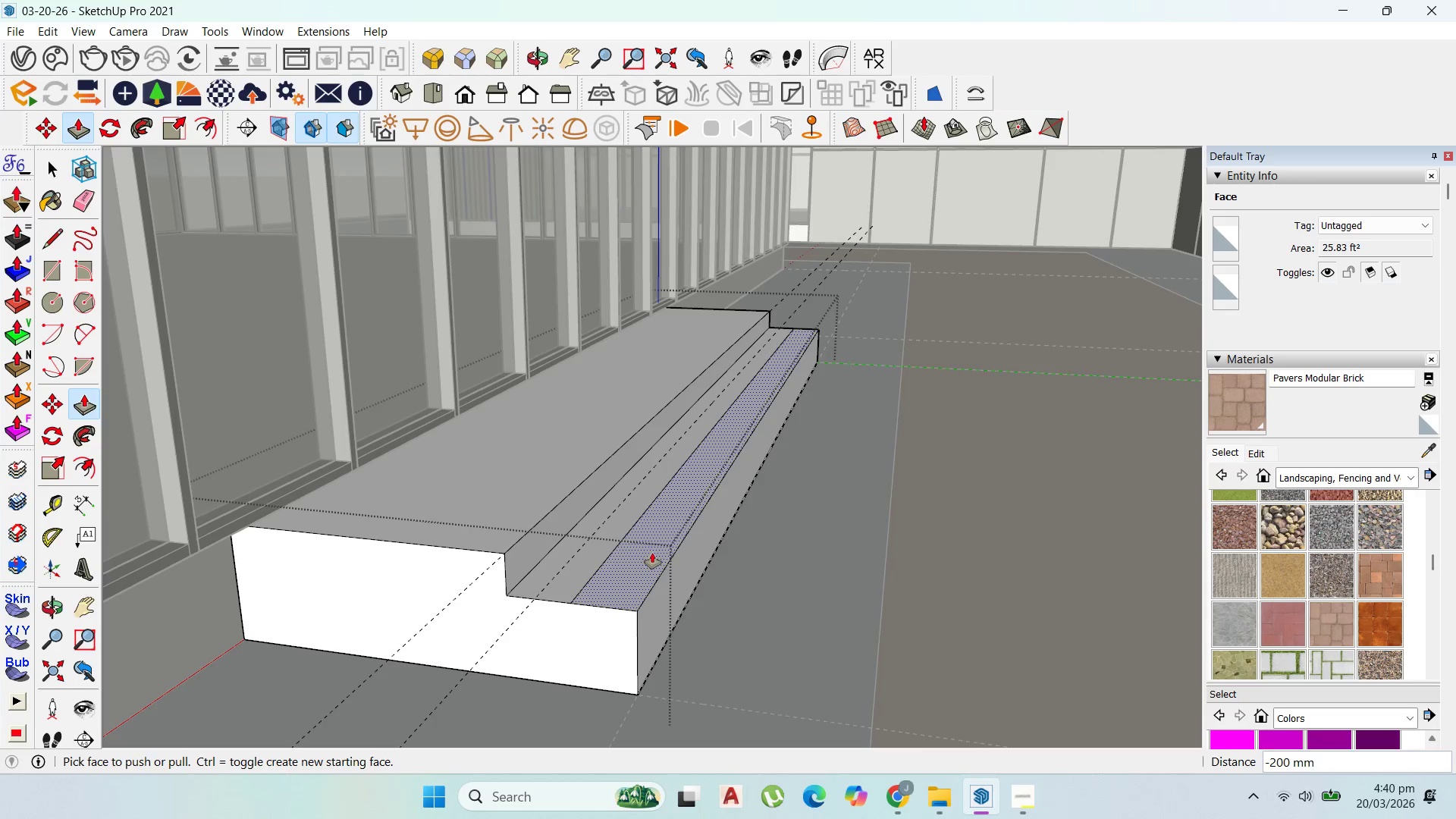 
left_click_drag(start_coordinate=[653, 554], to_coordinate=[664, 593])
 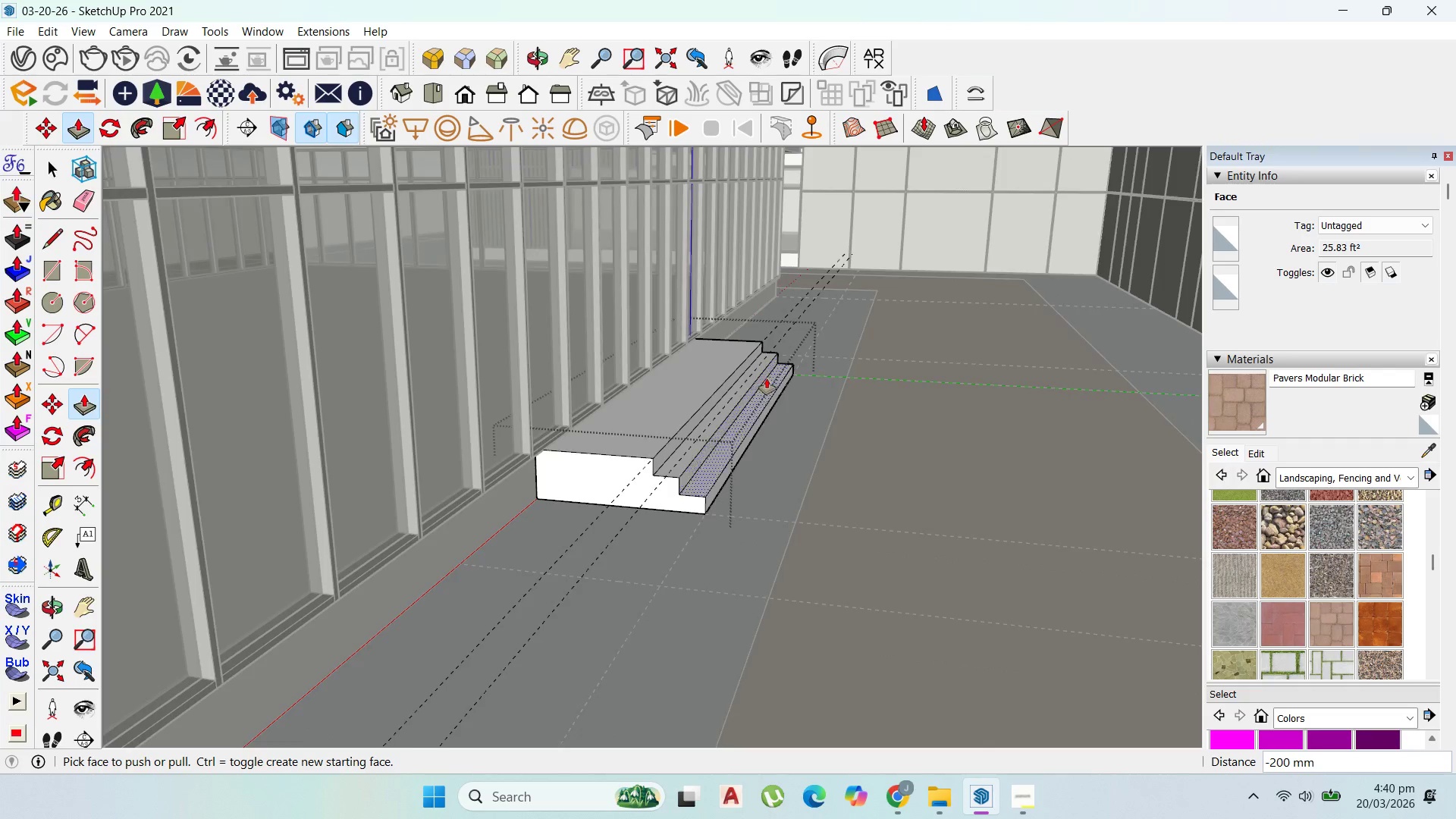 
type(200)
 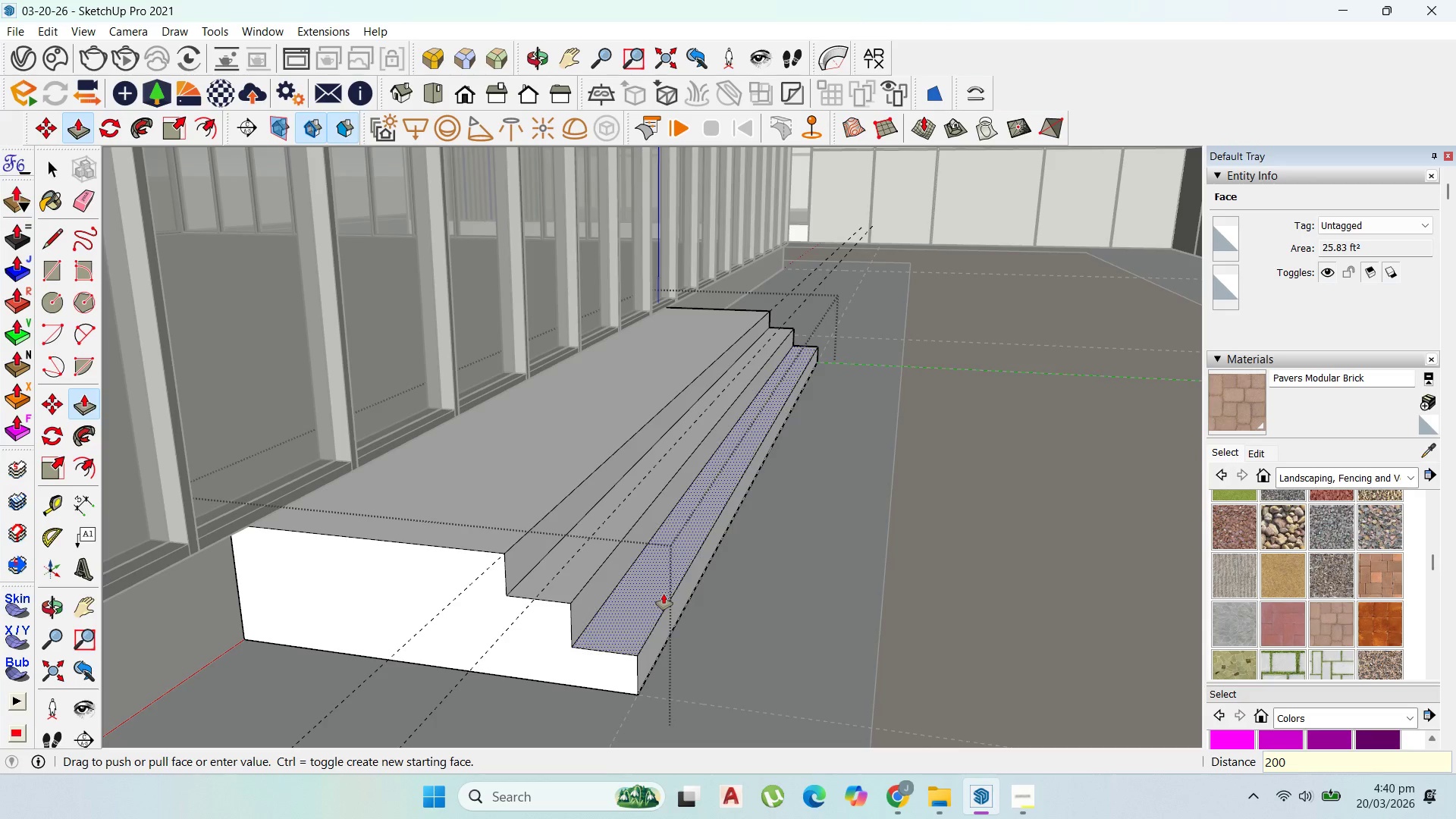 
key(Enter)
 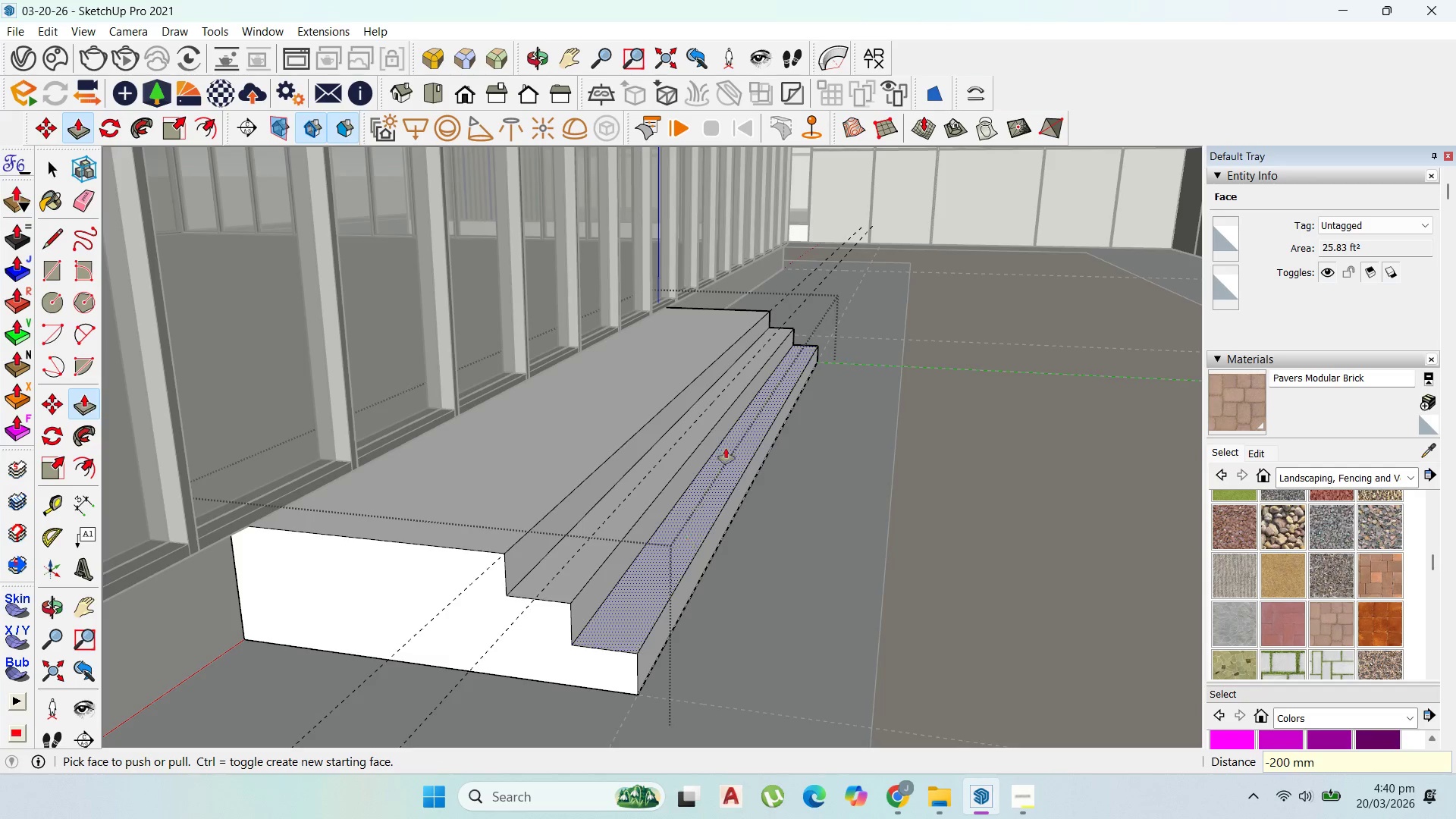 
scroll: coordinate [786, 371], scroll_direction: down, amount: 16.0
 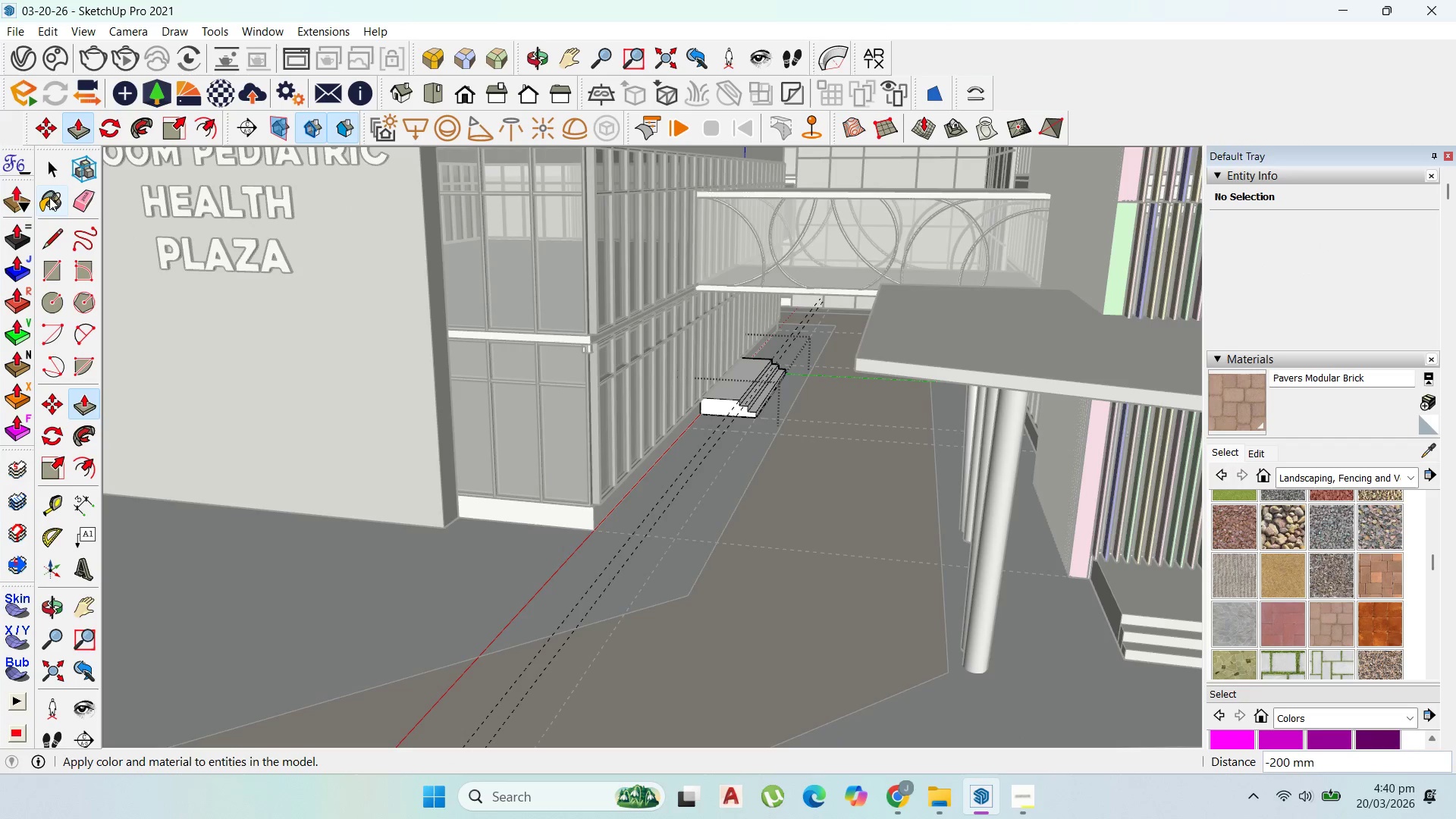 
left_click([61, 178])
 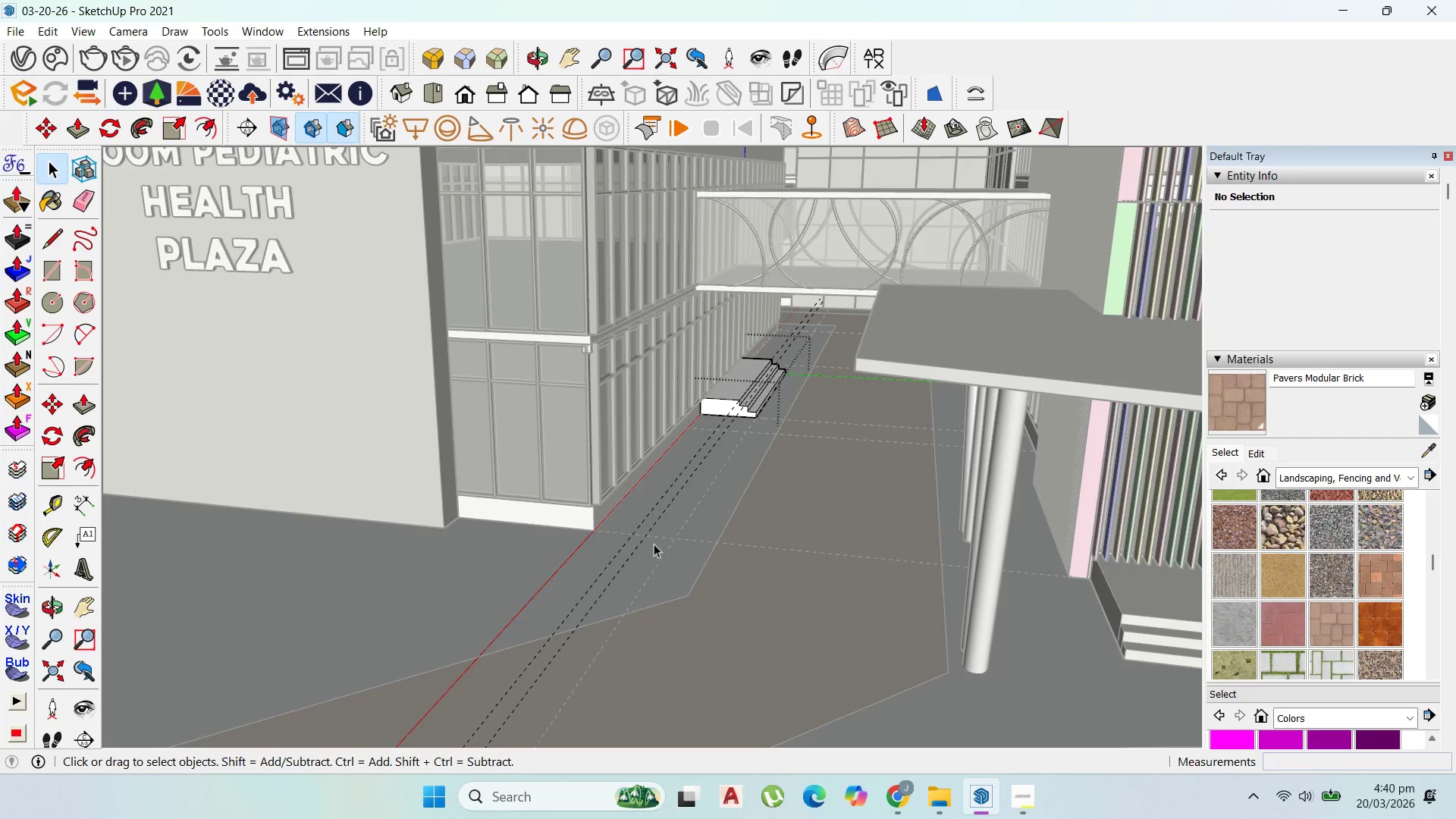 
left_click_drag(start_coordinate=[657, 550], to_coordinate=[615, 524])
 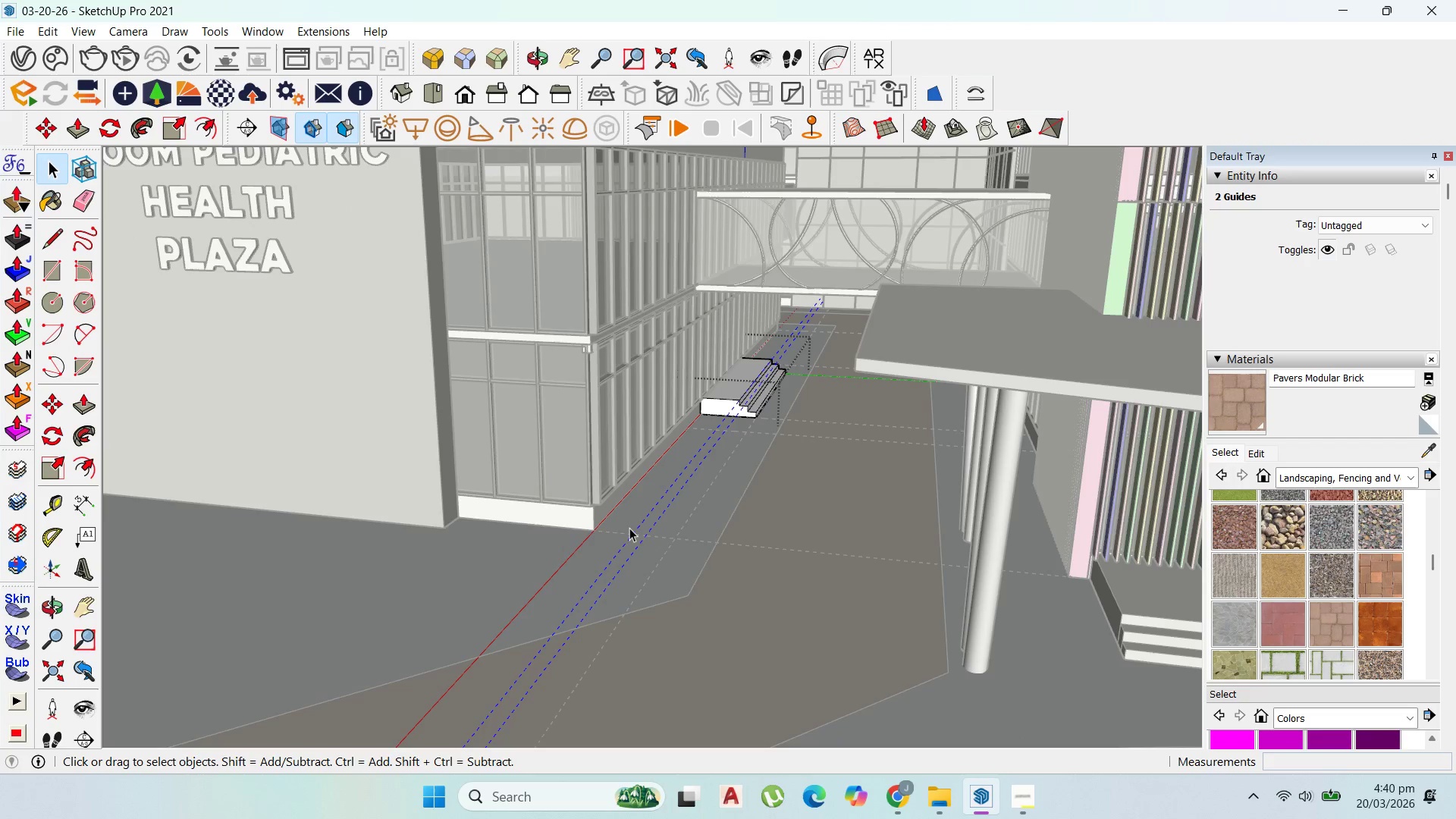 
key(Delete)
 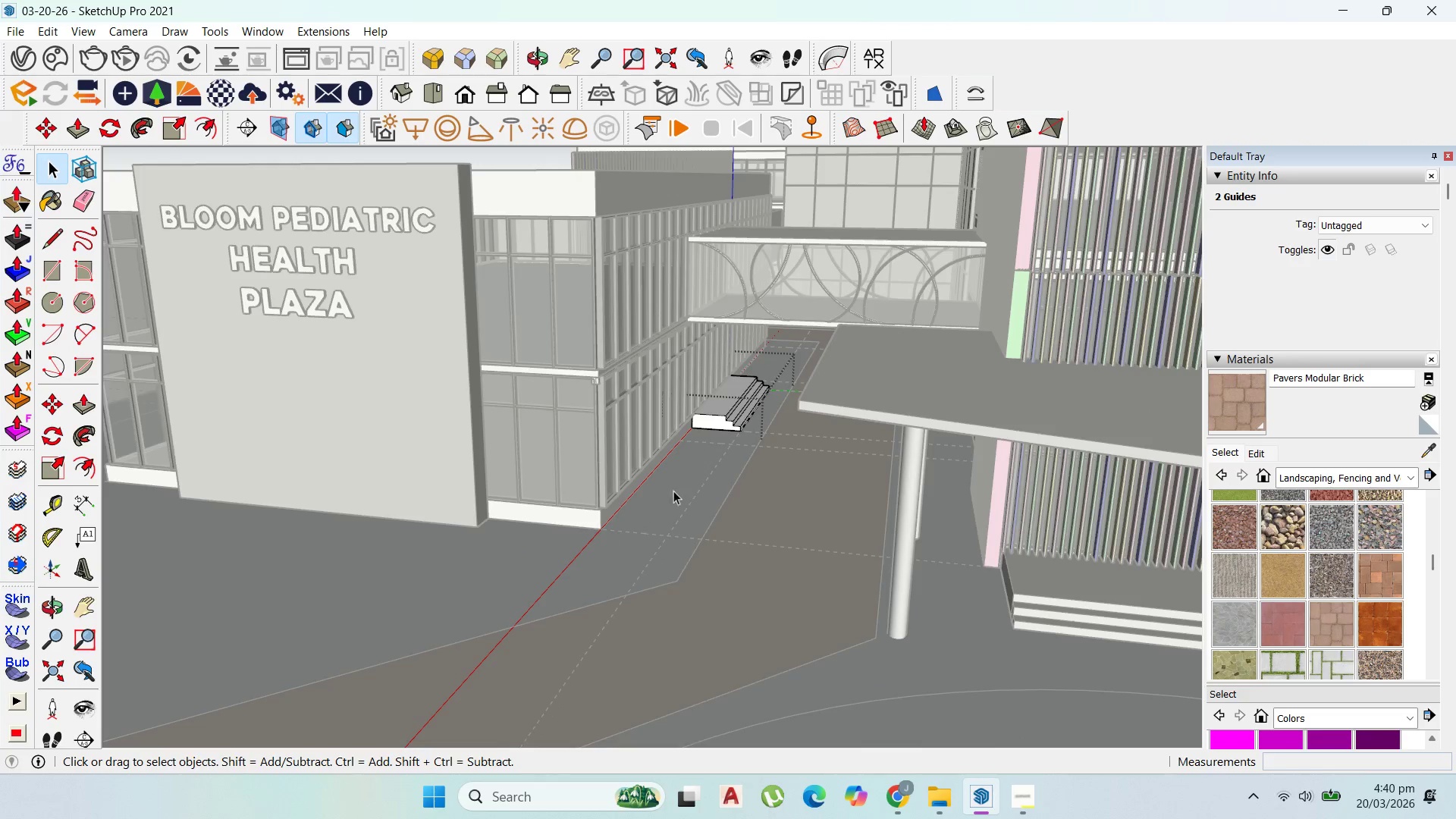 
scroll: coordinate [691, 482], scroll_direction: down, amount: 3.0
 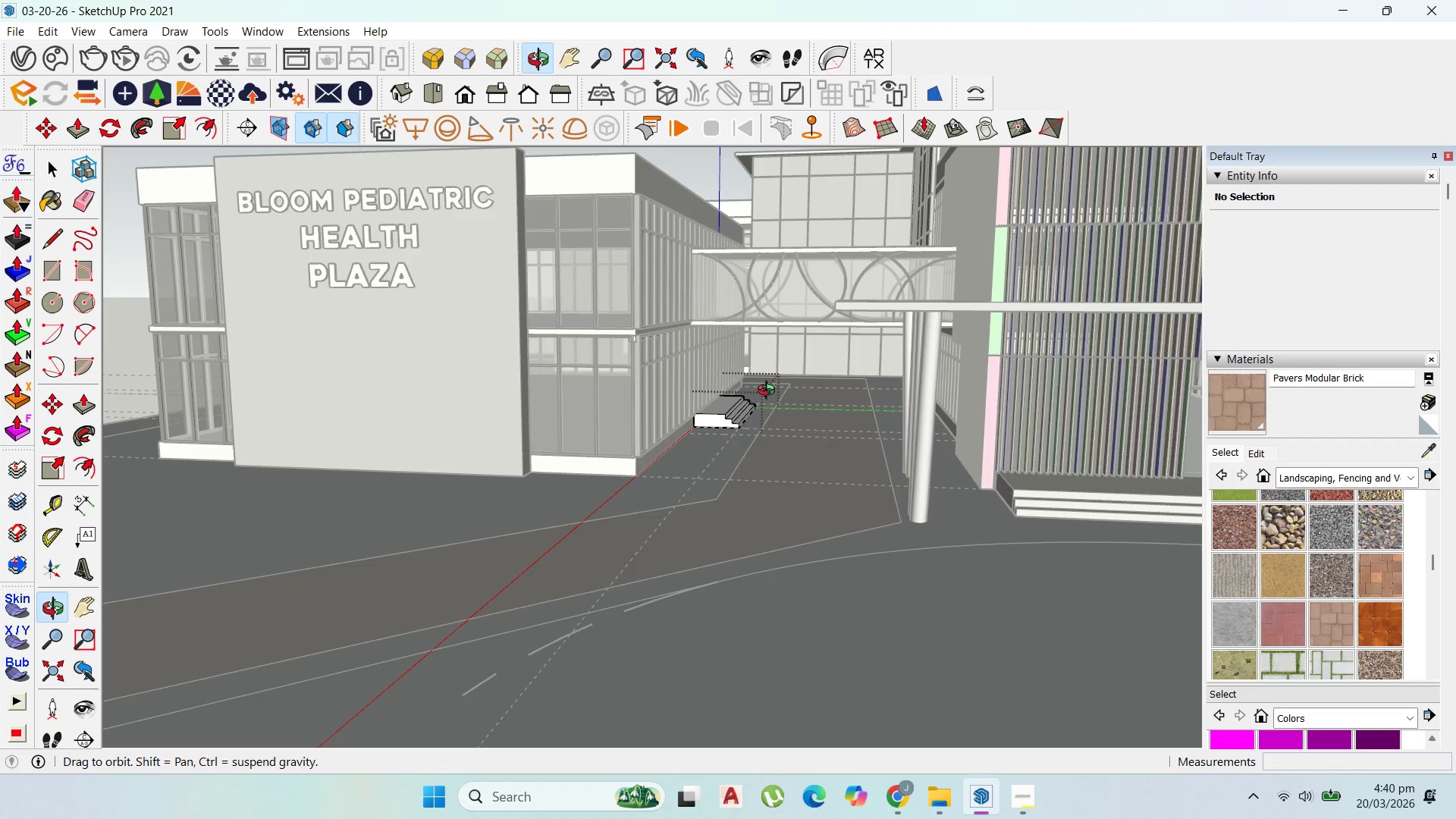 
key(Escape)
 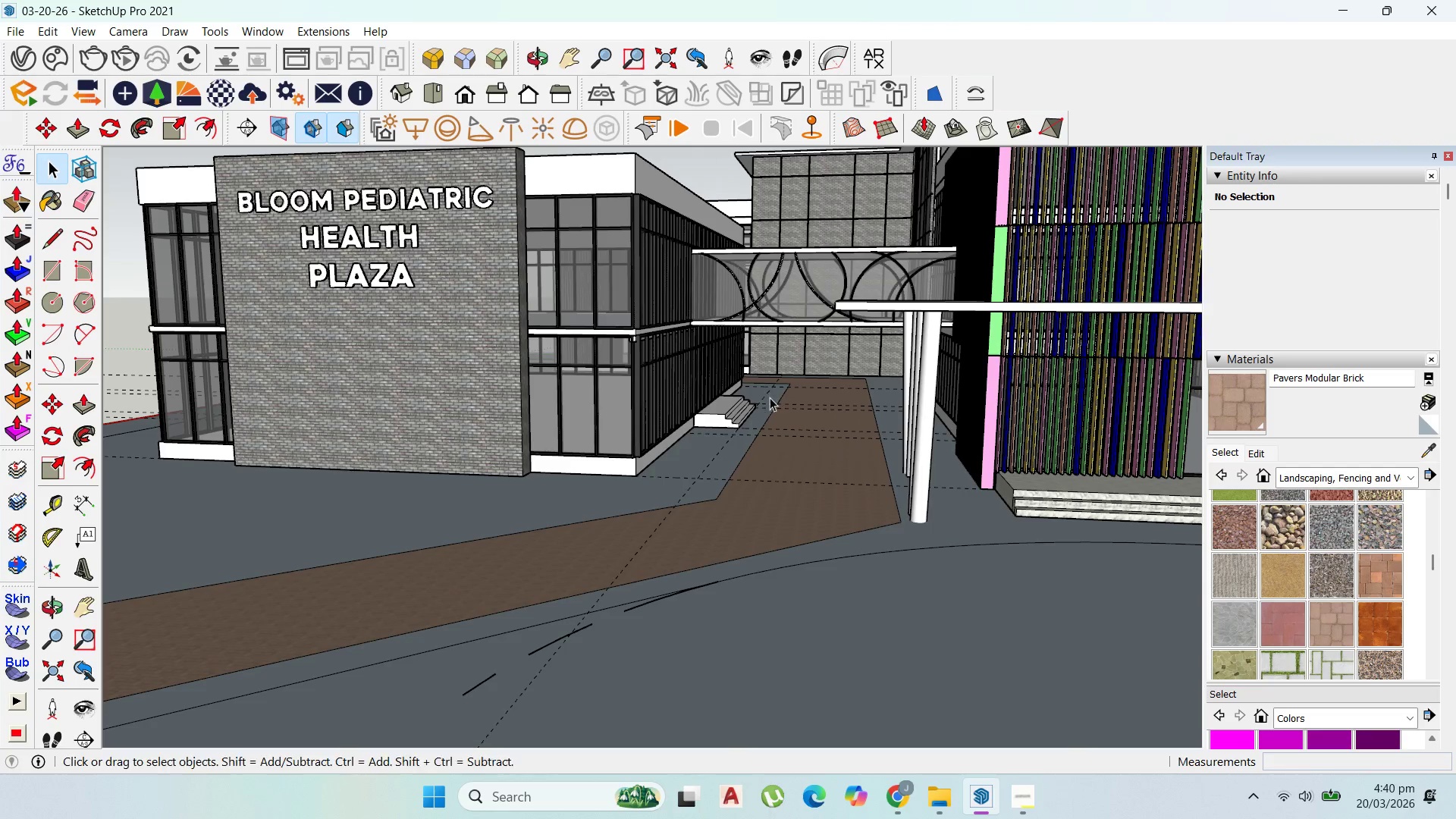 
key(Escape)
 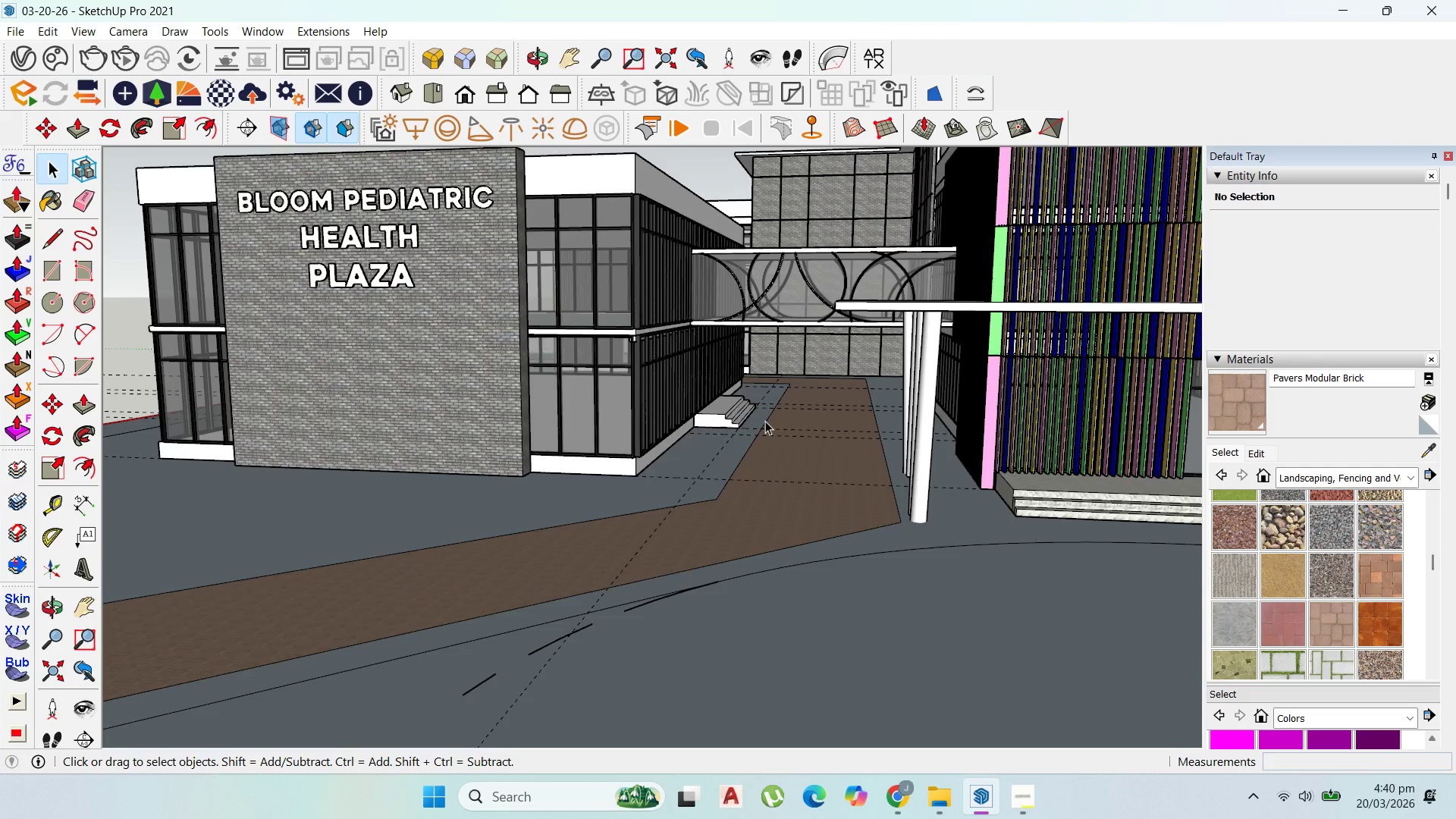 
scroll: coordinate [789, 428], scroll_direction: down, amount: 6.0
 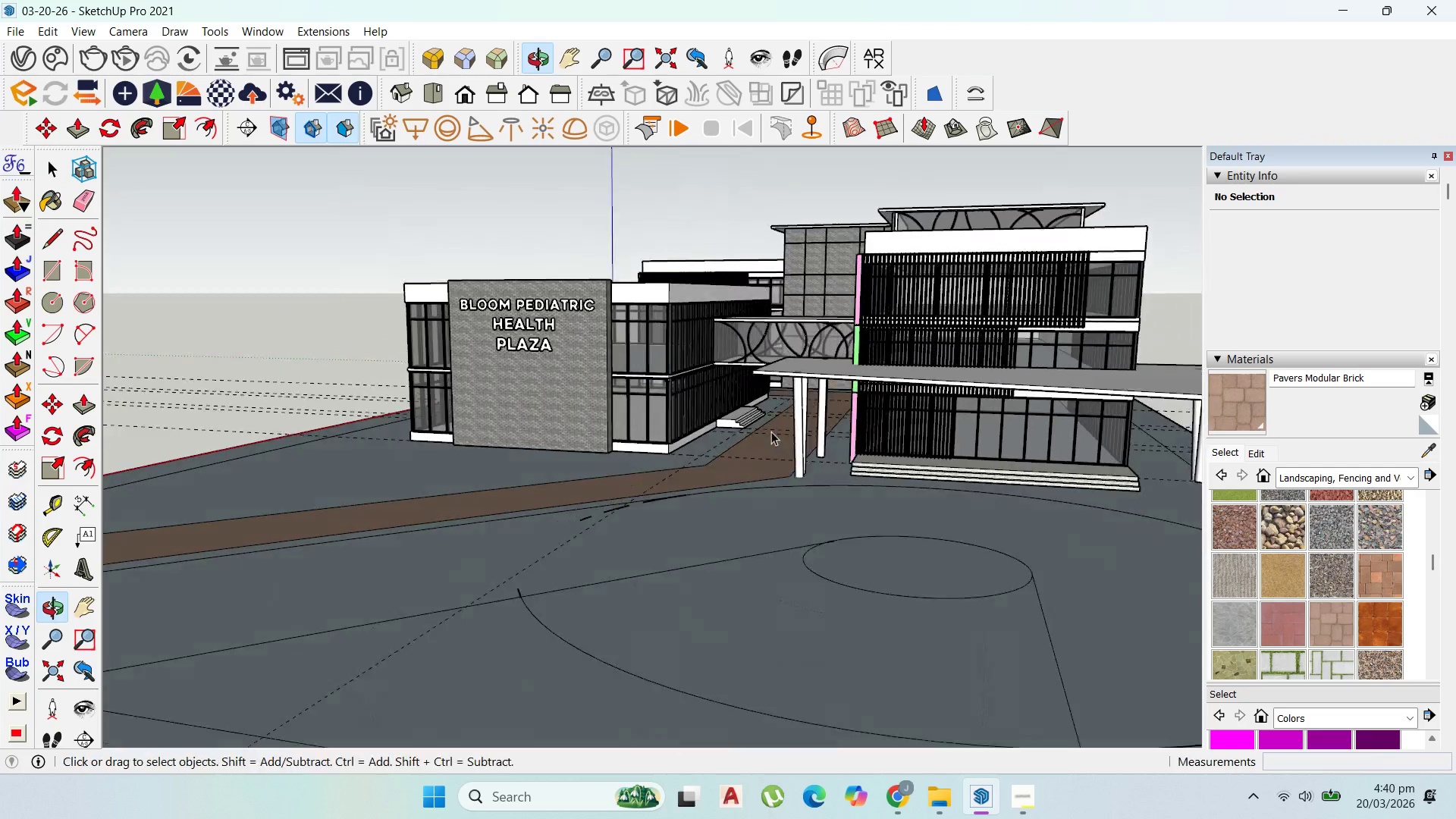 
left_click([744, 503])
 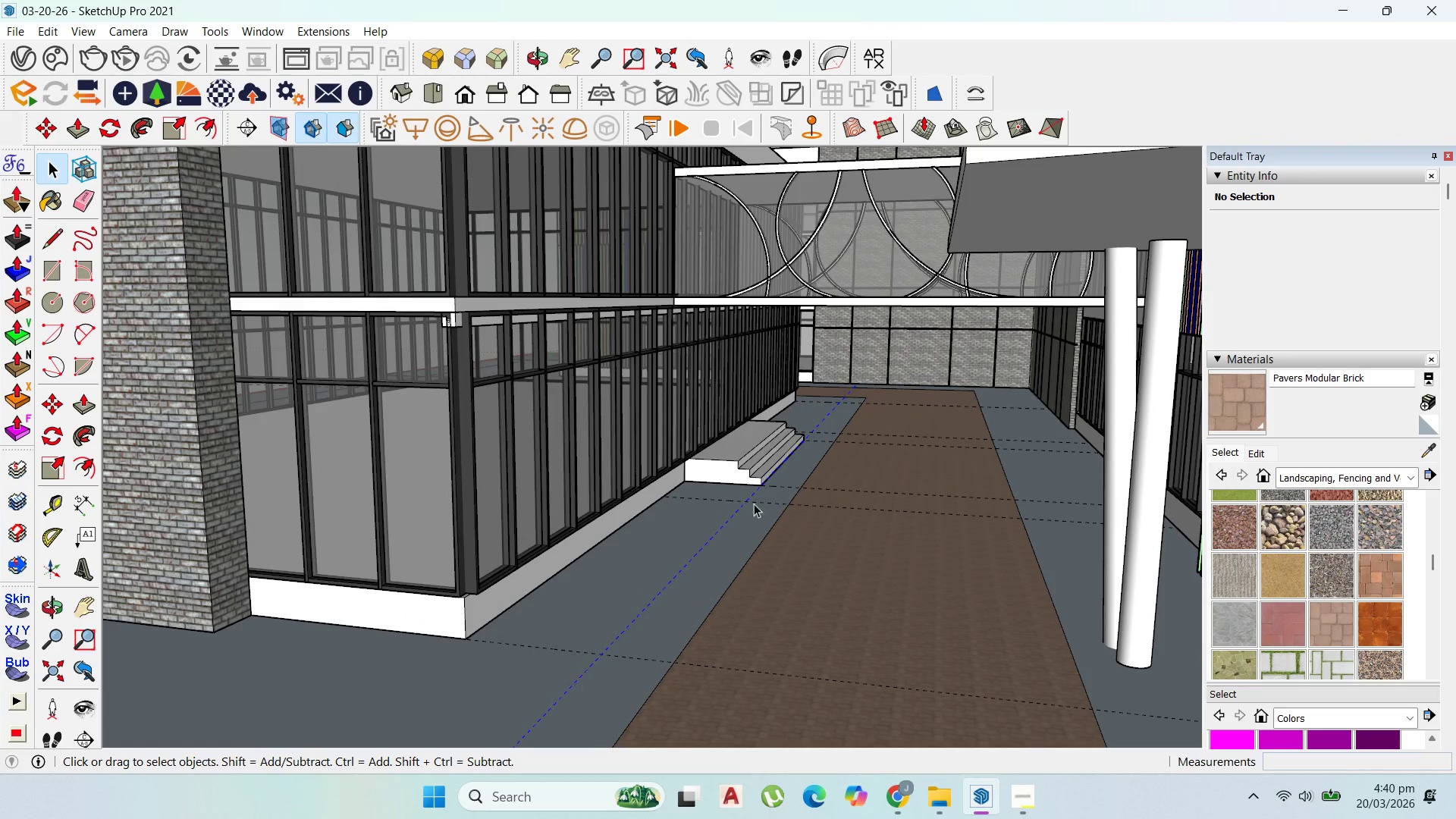 
scroll: coordinate [752, 461], scroll_direction: up, amount: 10.0
 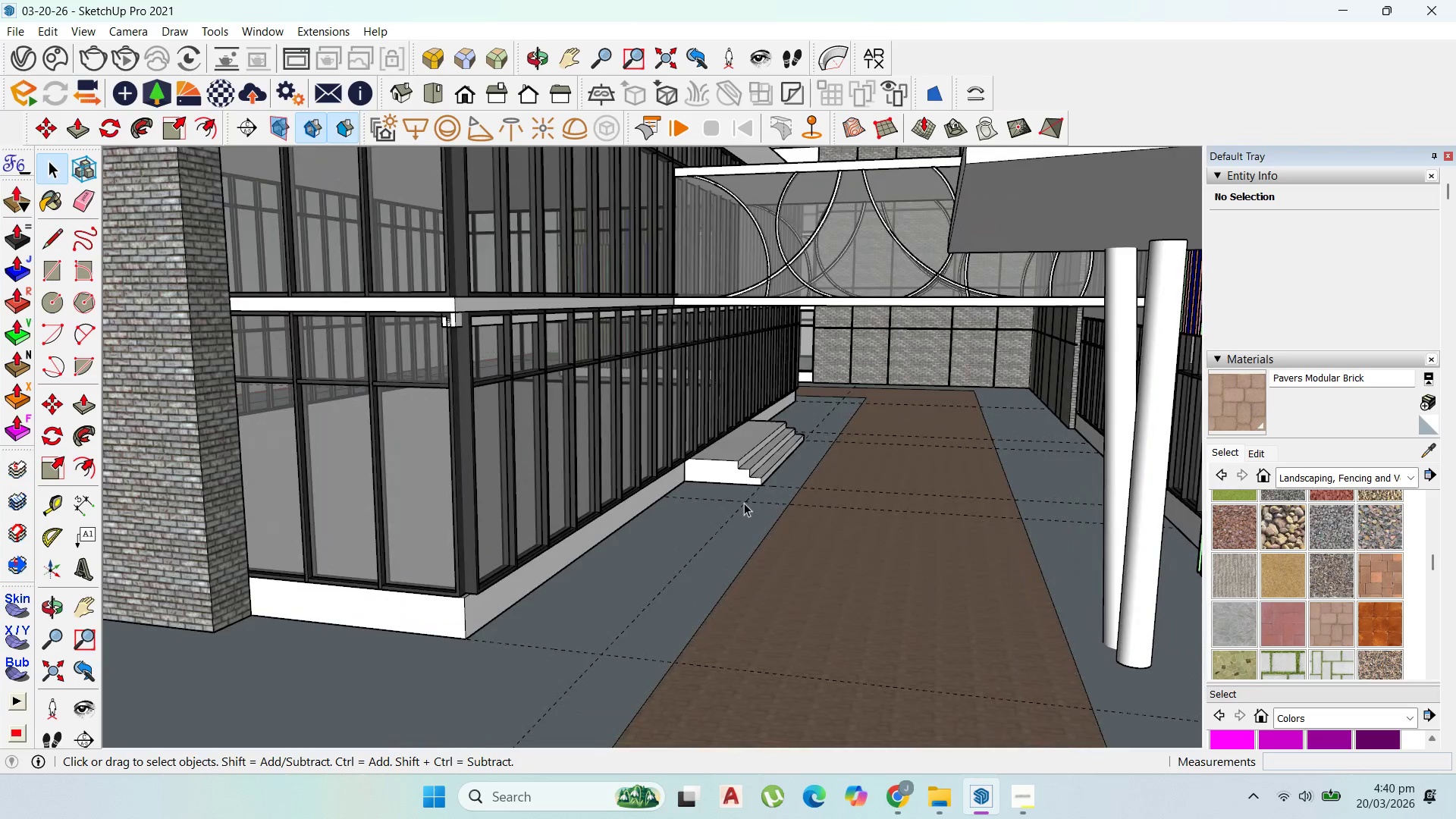 
scroll: coordinate [860, 470], scroll_direction: down, amount: 33.0
 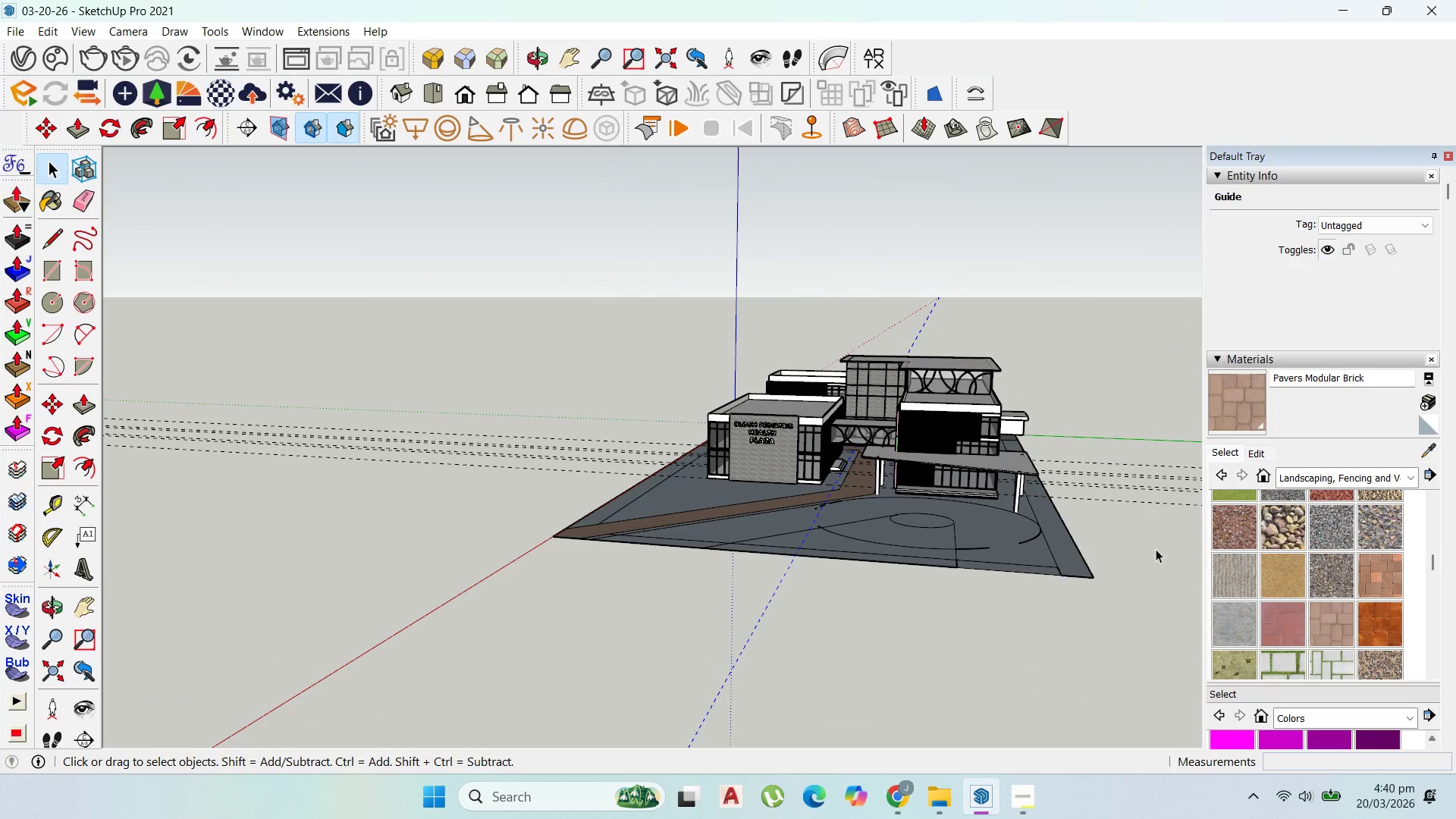 
left_click_drag(start_coordinate=[1153, 538], to_coordinate=[1111, 415])
 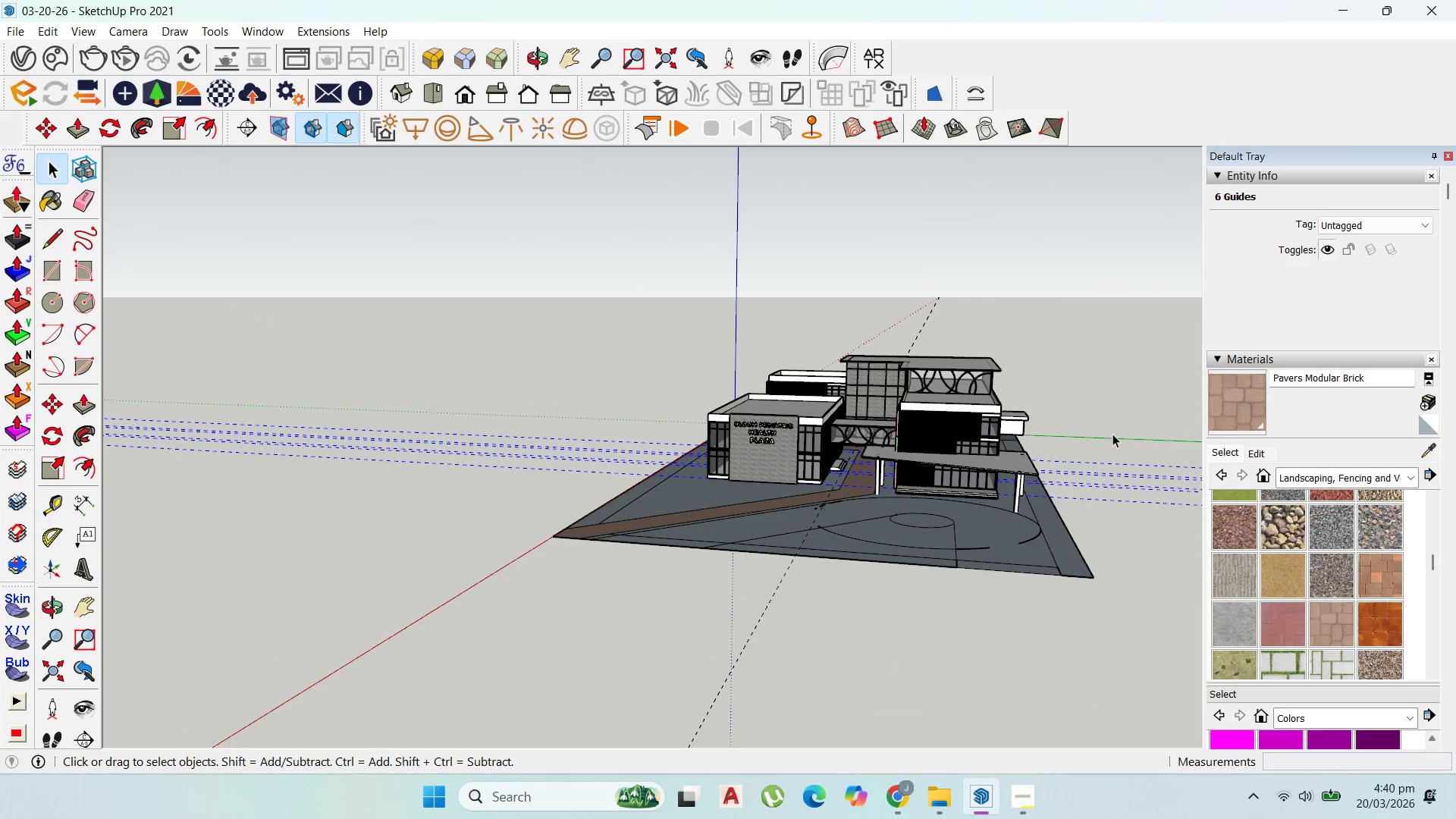 
key(Delete)
 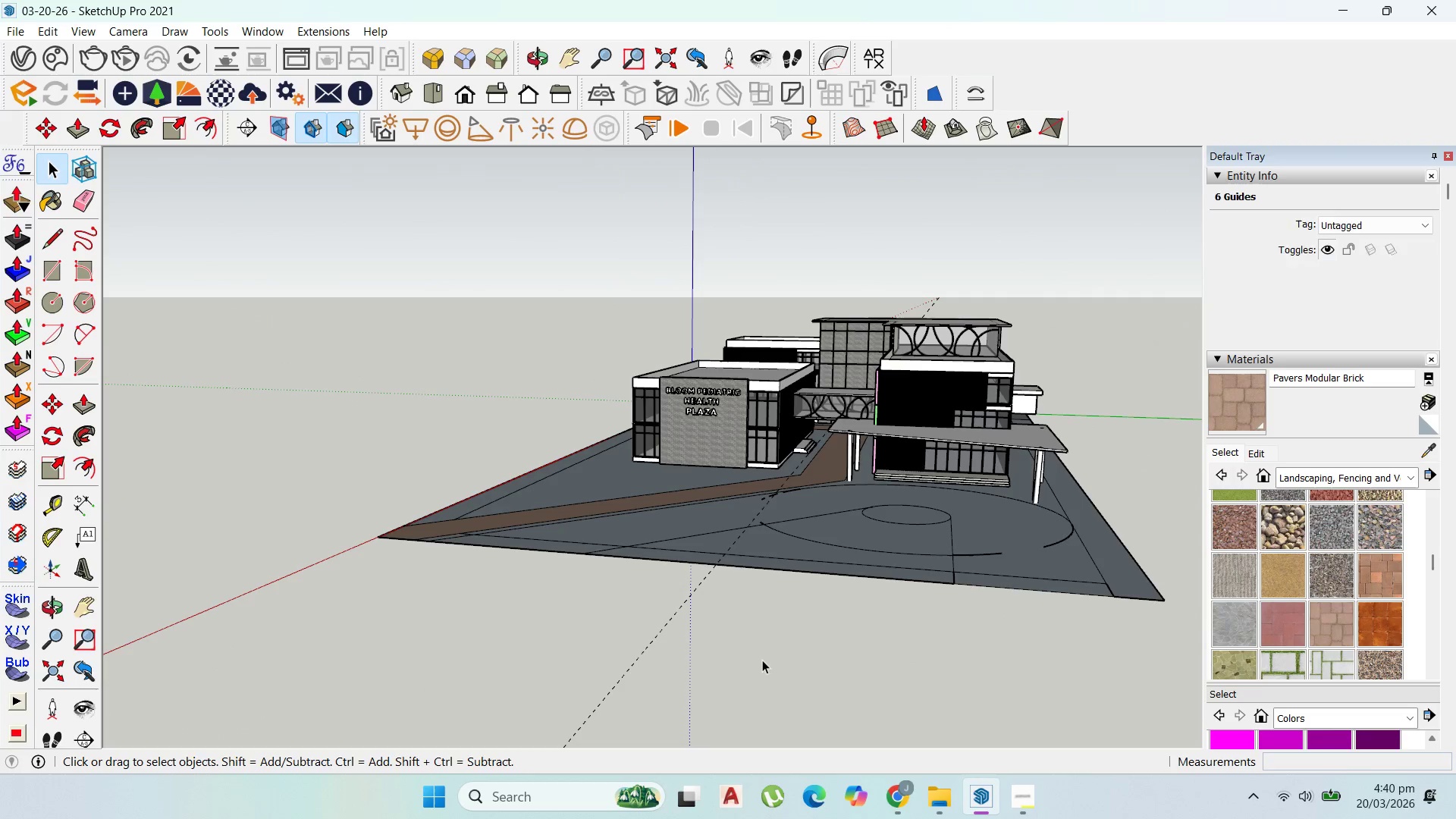 
left_click_drag(start_coordinate=[758, 664], to_coordinate=[653, 624])
 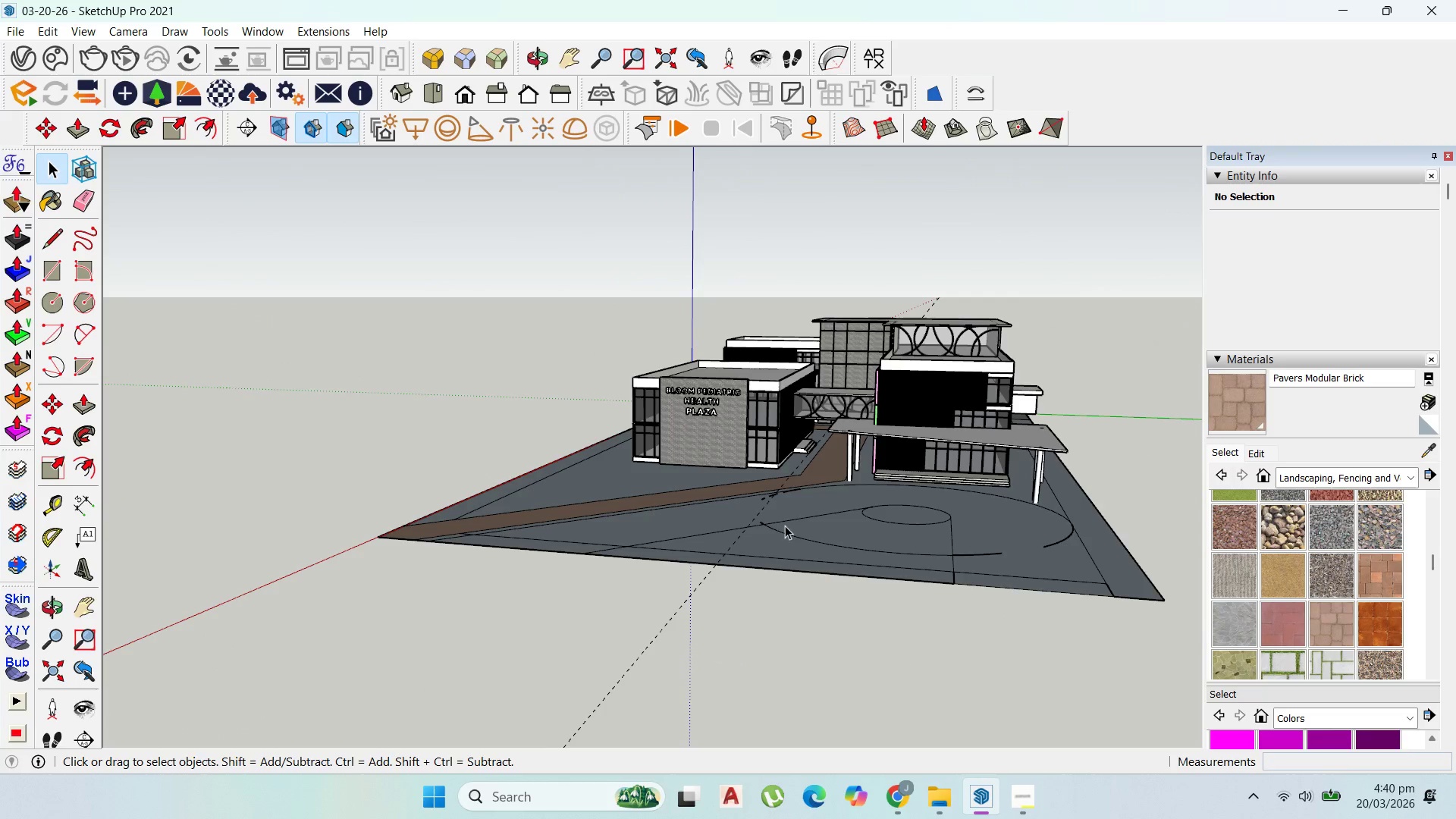 
scroll: coordinate [796, 519], scroll_direction: up, amount: 6.0
 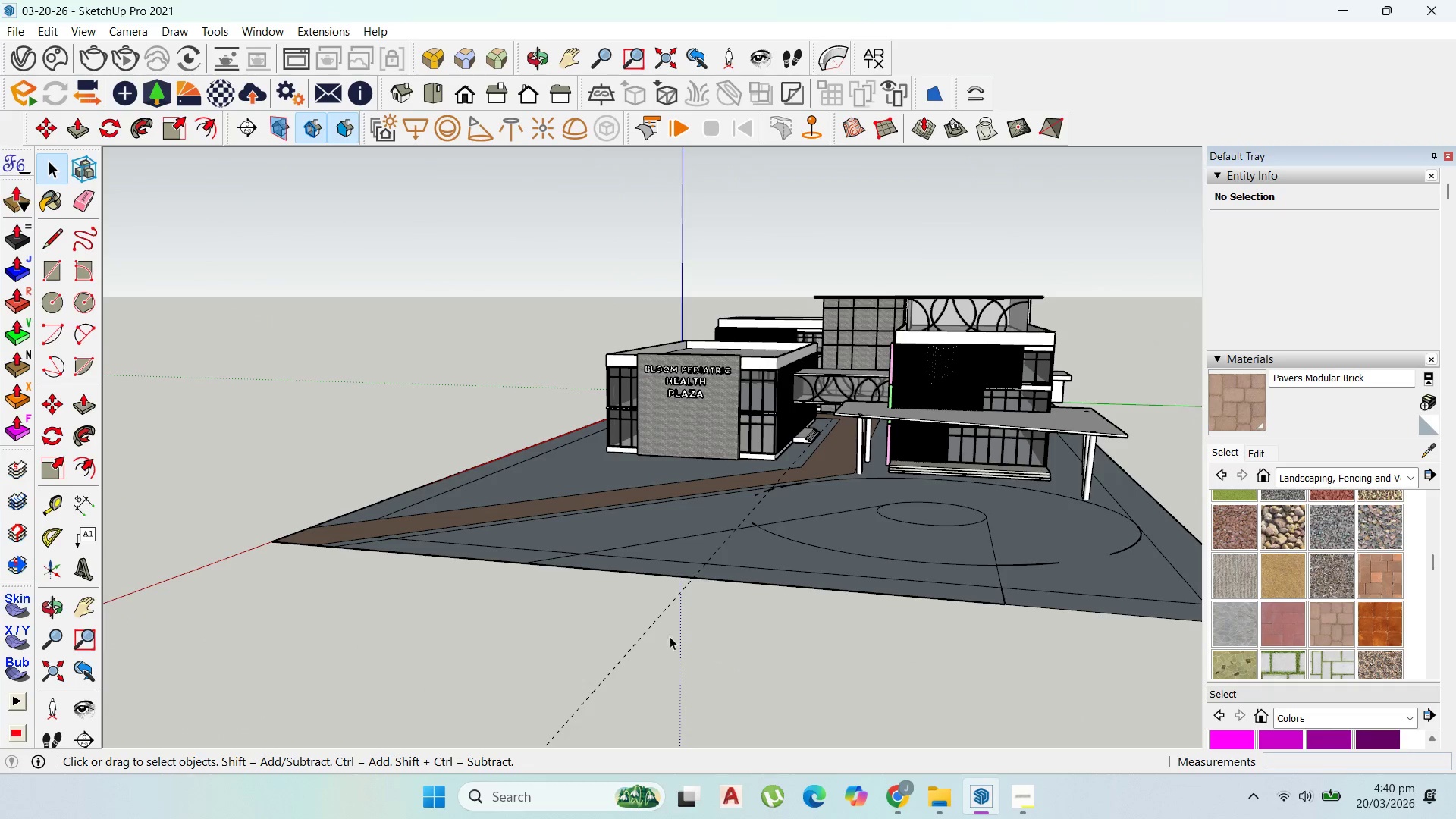 
left_click_drag(start_coordinate=[664, 658], to_coordinate=[611, 632])
 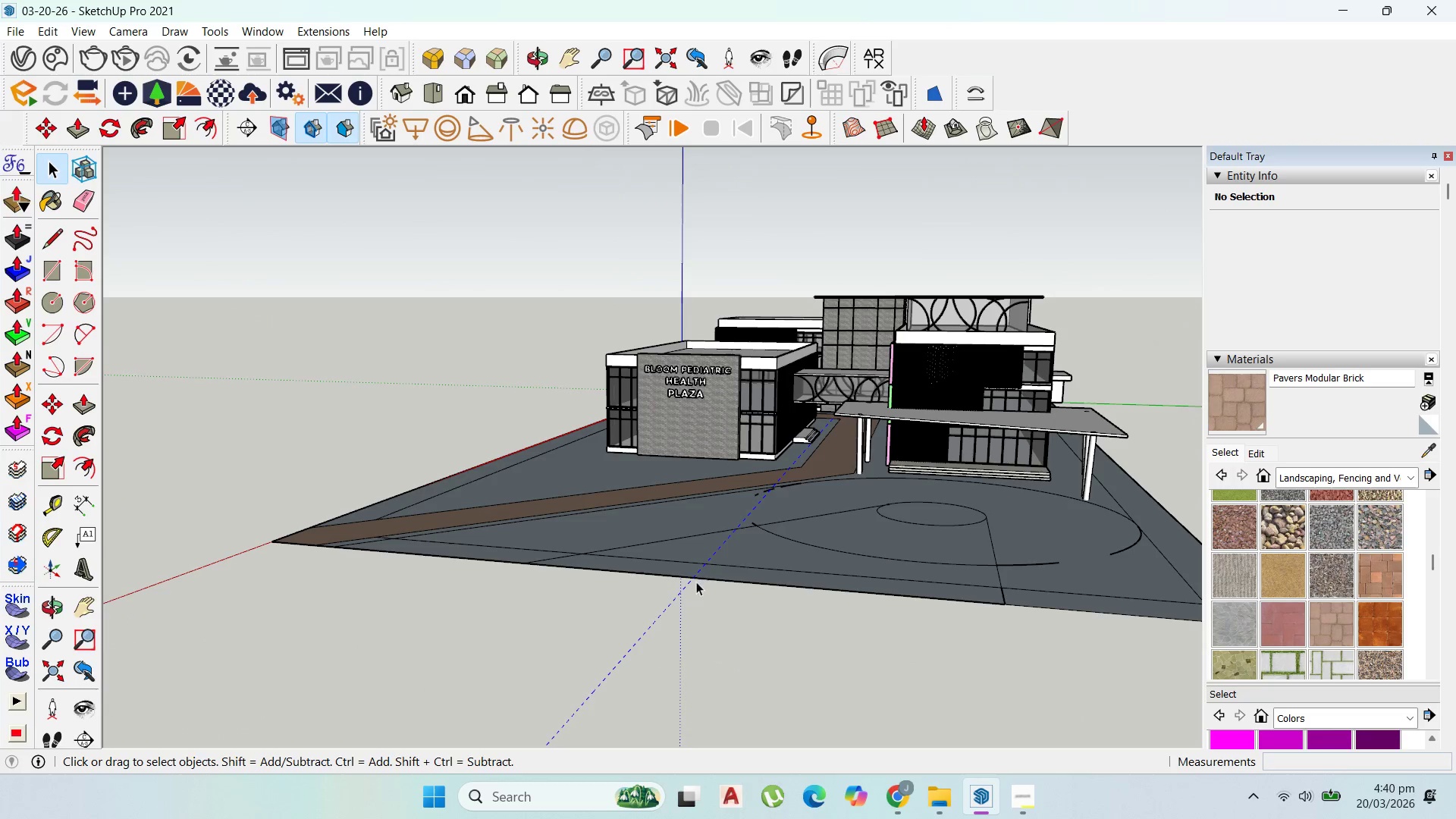 
key(Delete)
 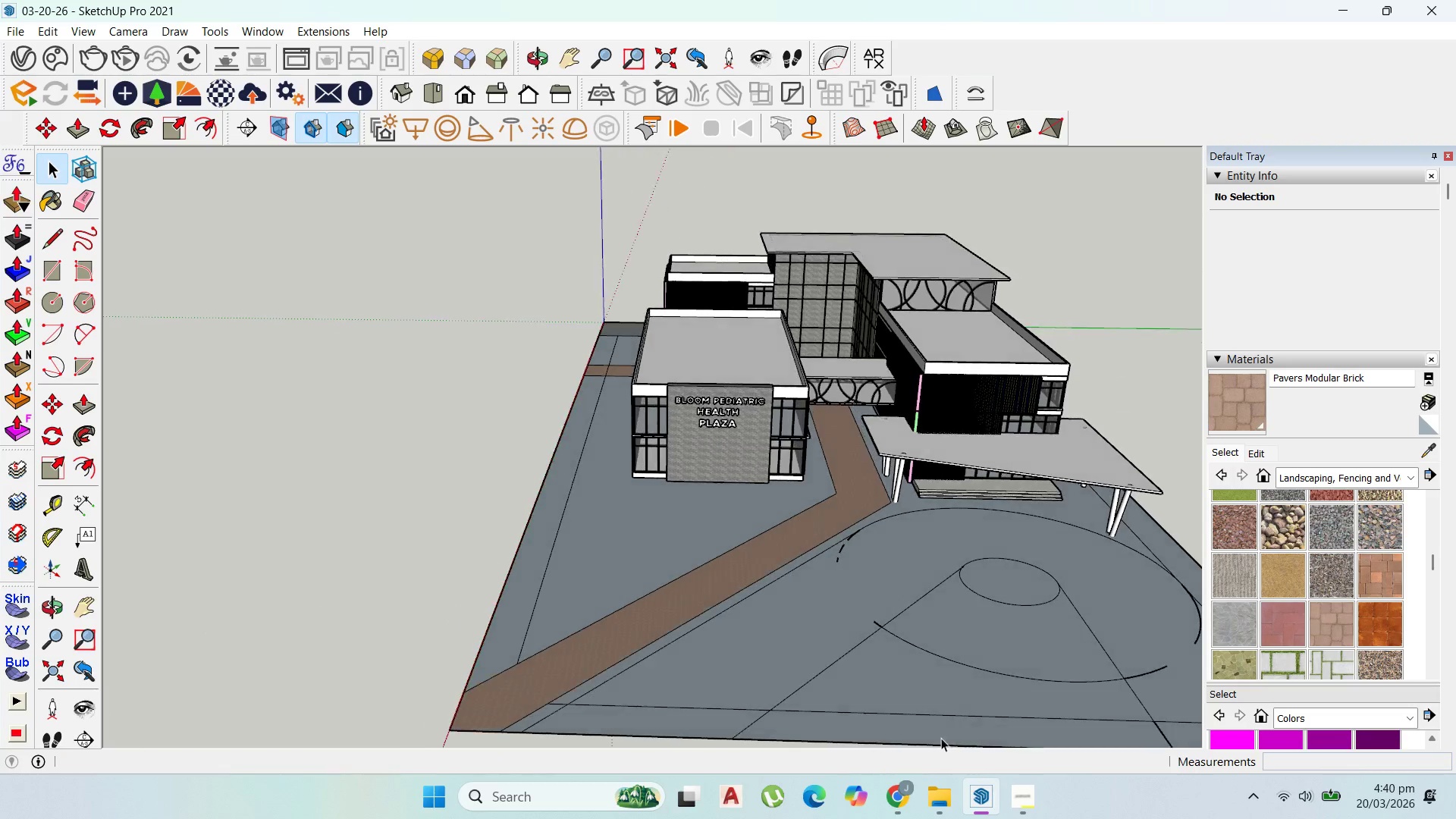 
scroll: coordinate [845, 532], scroll_direction: up, amount: 9.0
 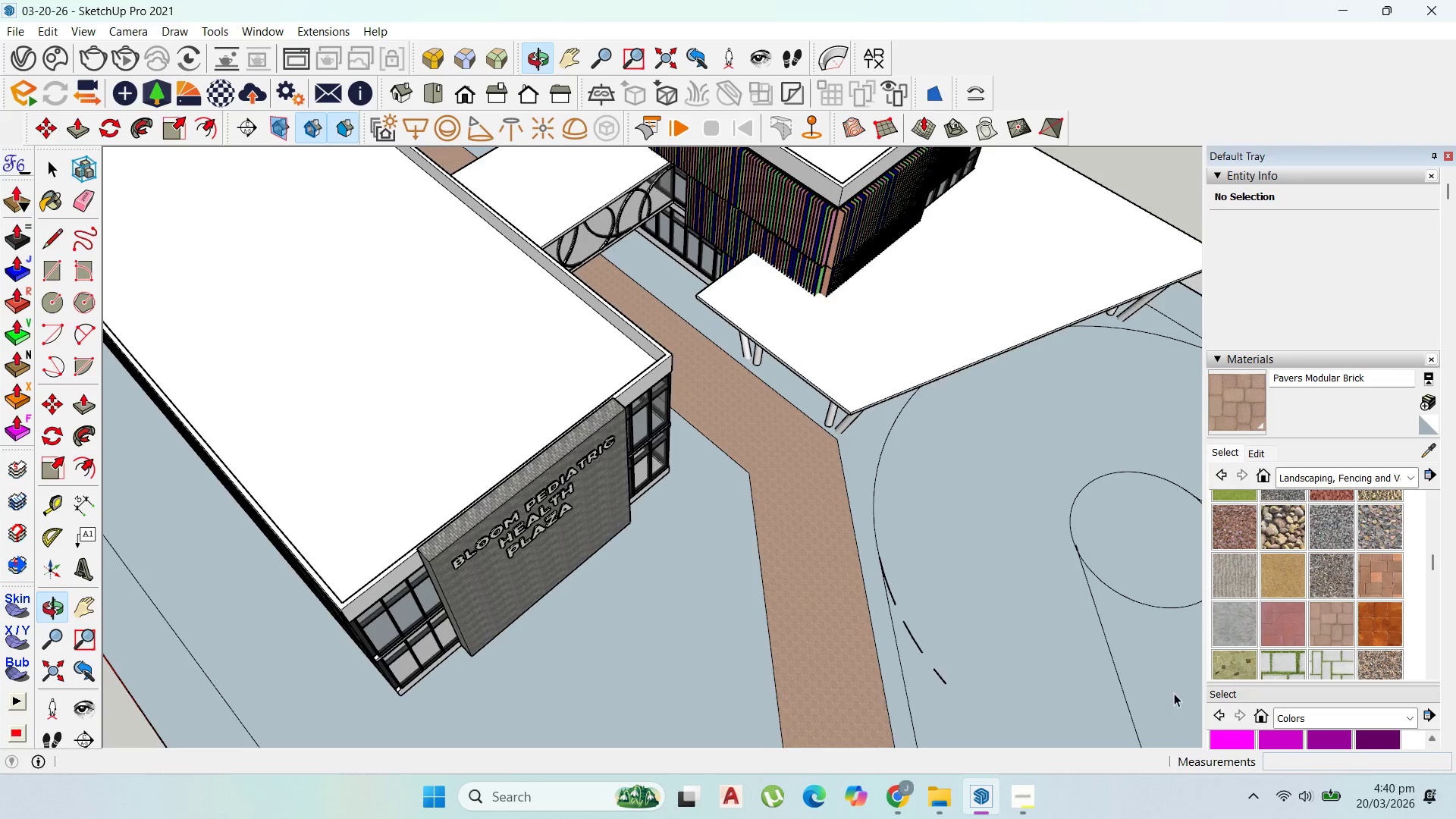 
scroll: coordinate [1116, 487], scroll_direction: none, amount: 0.0
 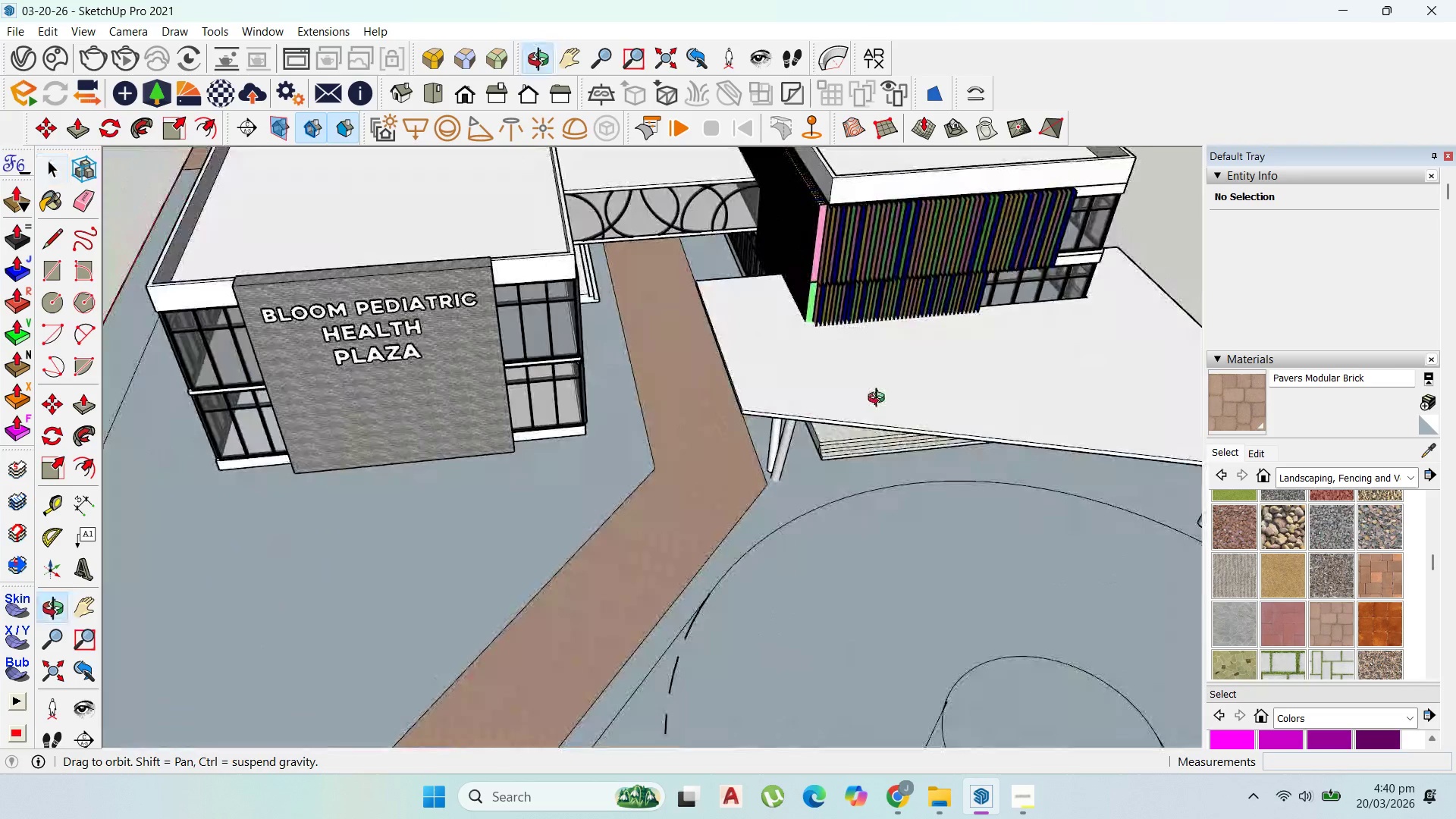 
scroll: coordinate [974, 458], scroll_direction: down, amount: 1.0
 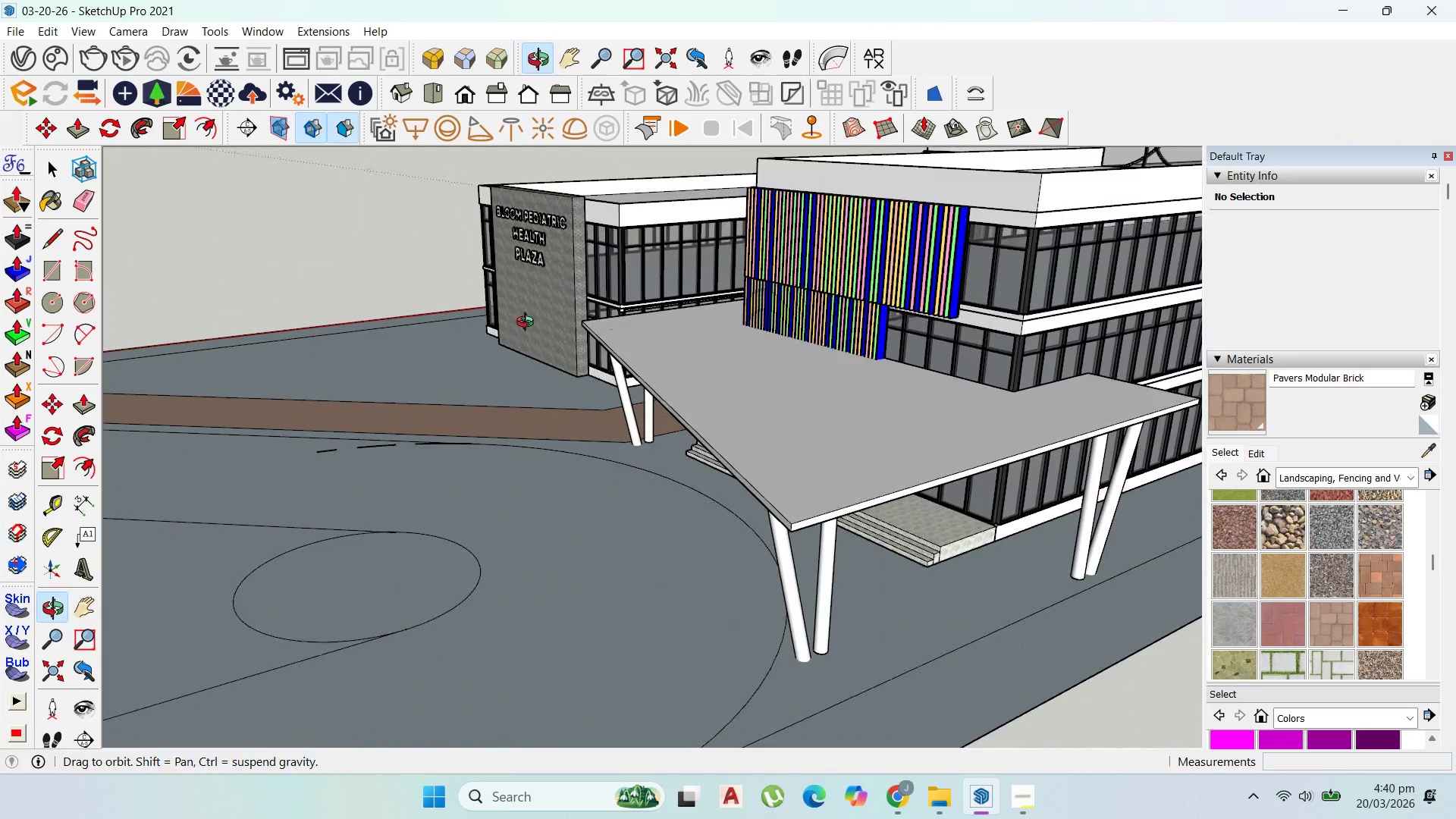 
double_click([811, 381])
 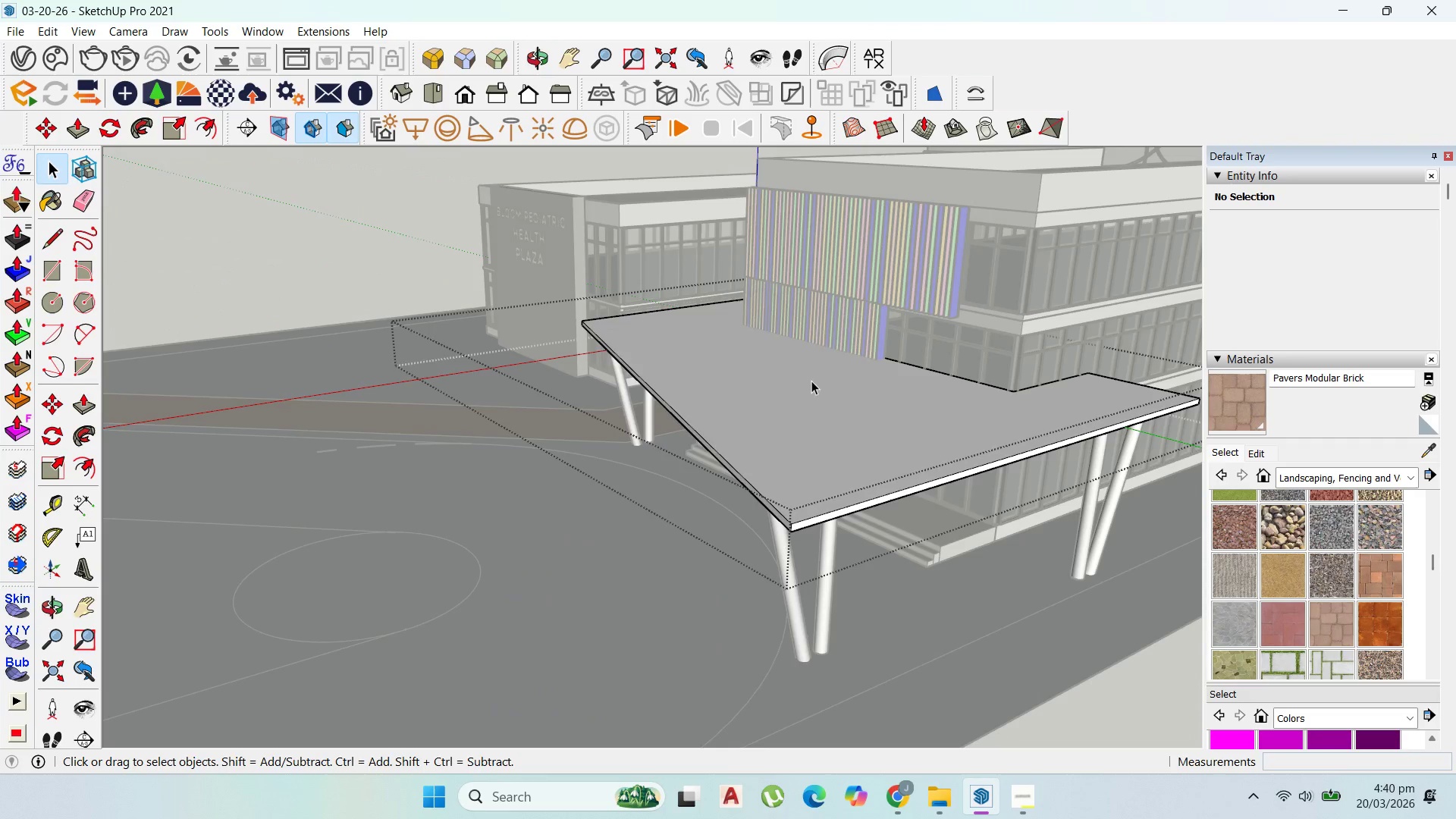 
triple_click([811, 381])
 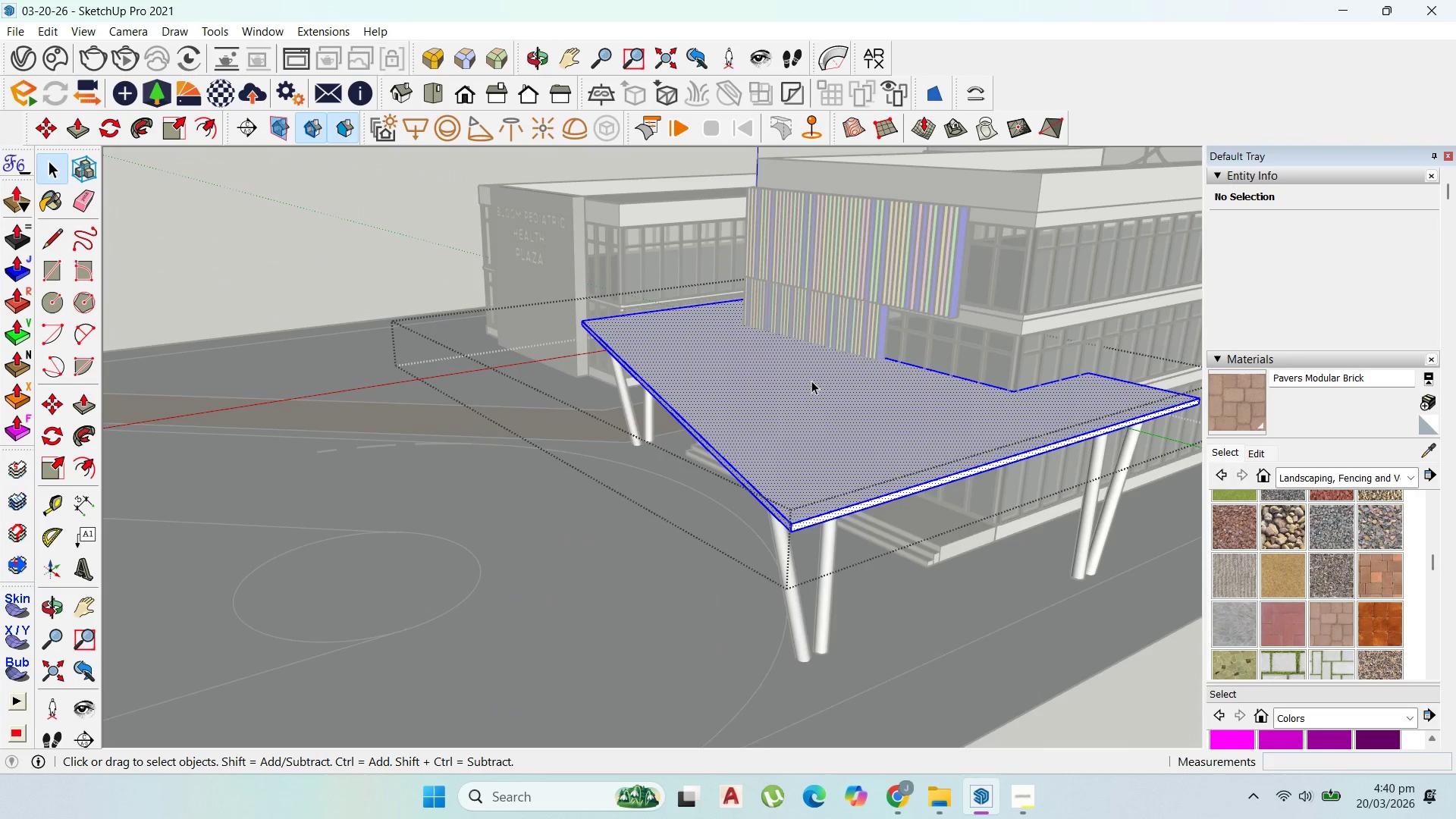 
triple_click([811, 381])
 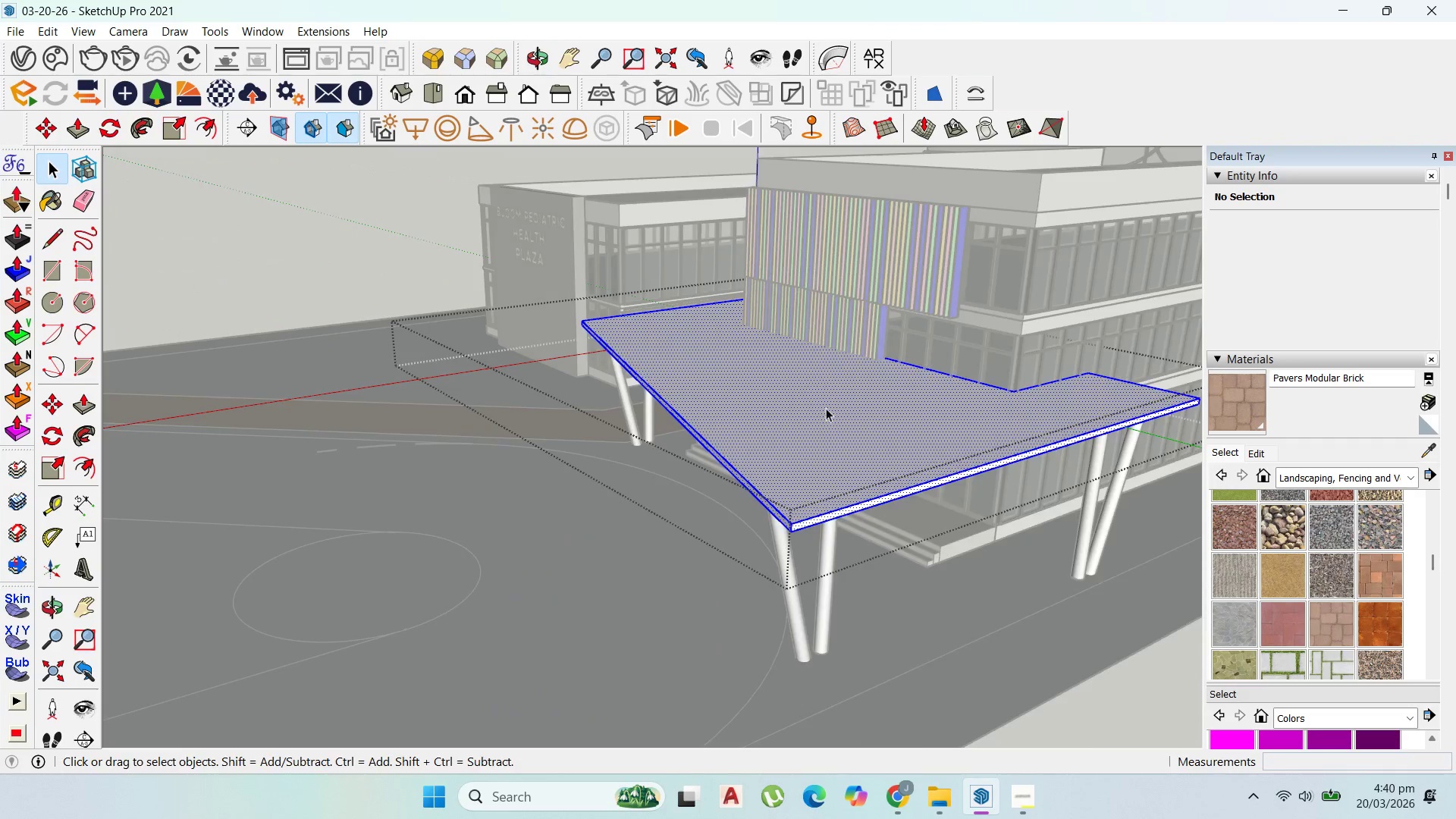 
scroll: coordinate [812, 383], scroll_direction: up, amount: 1.0
 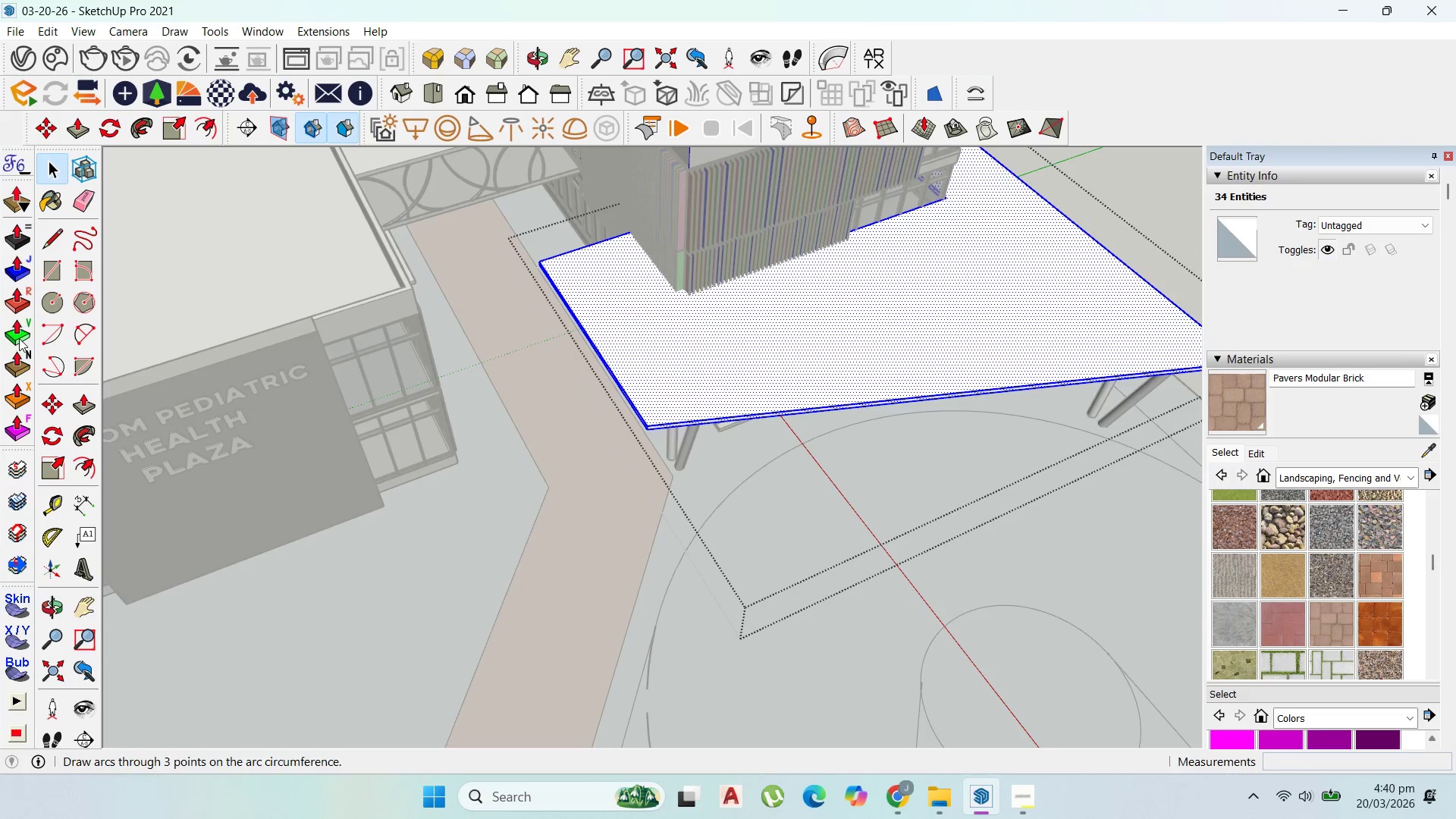 
left_click([13, 339])
 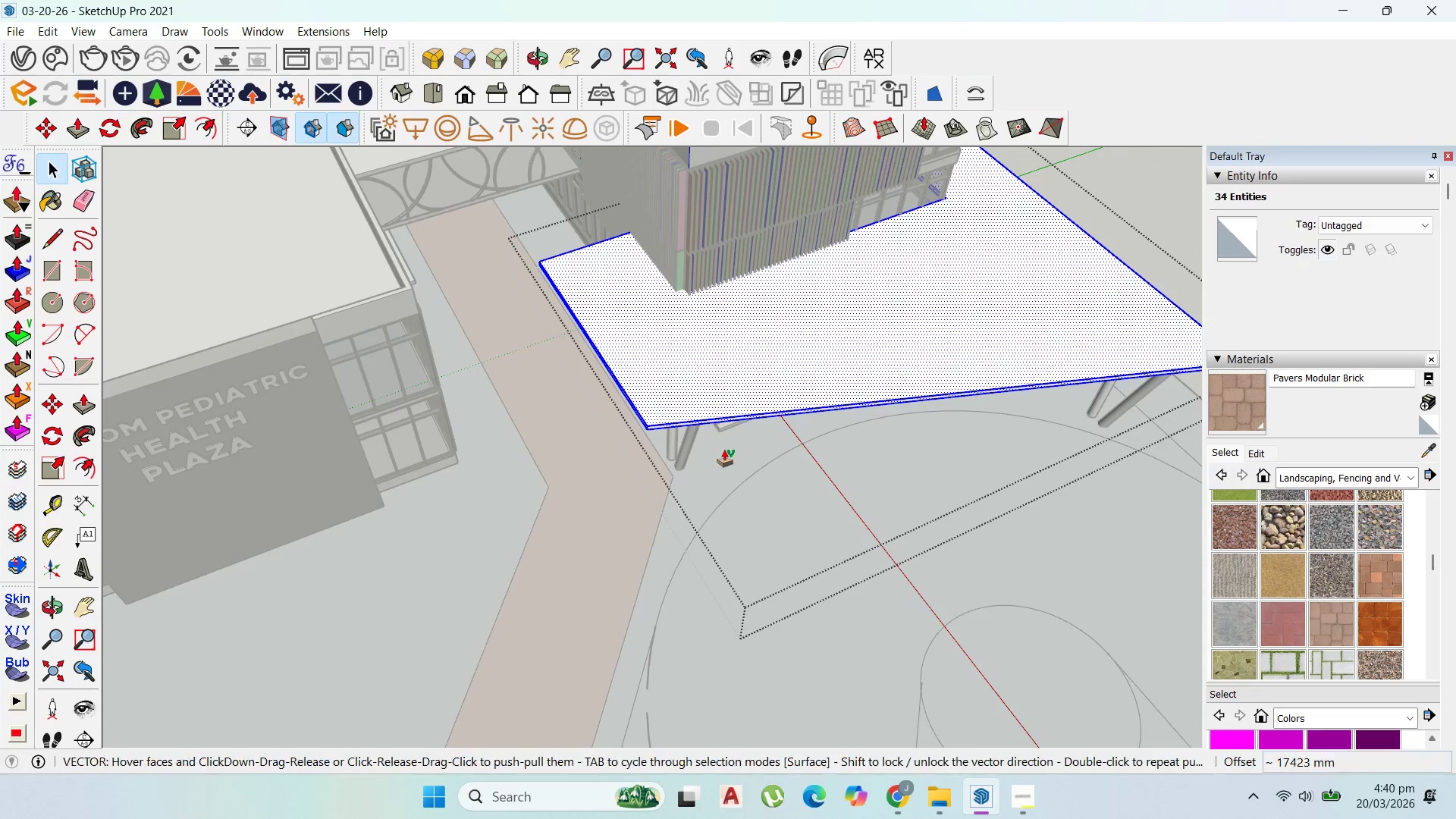 
key(Escape)
 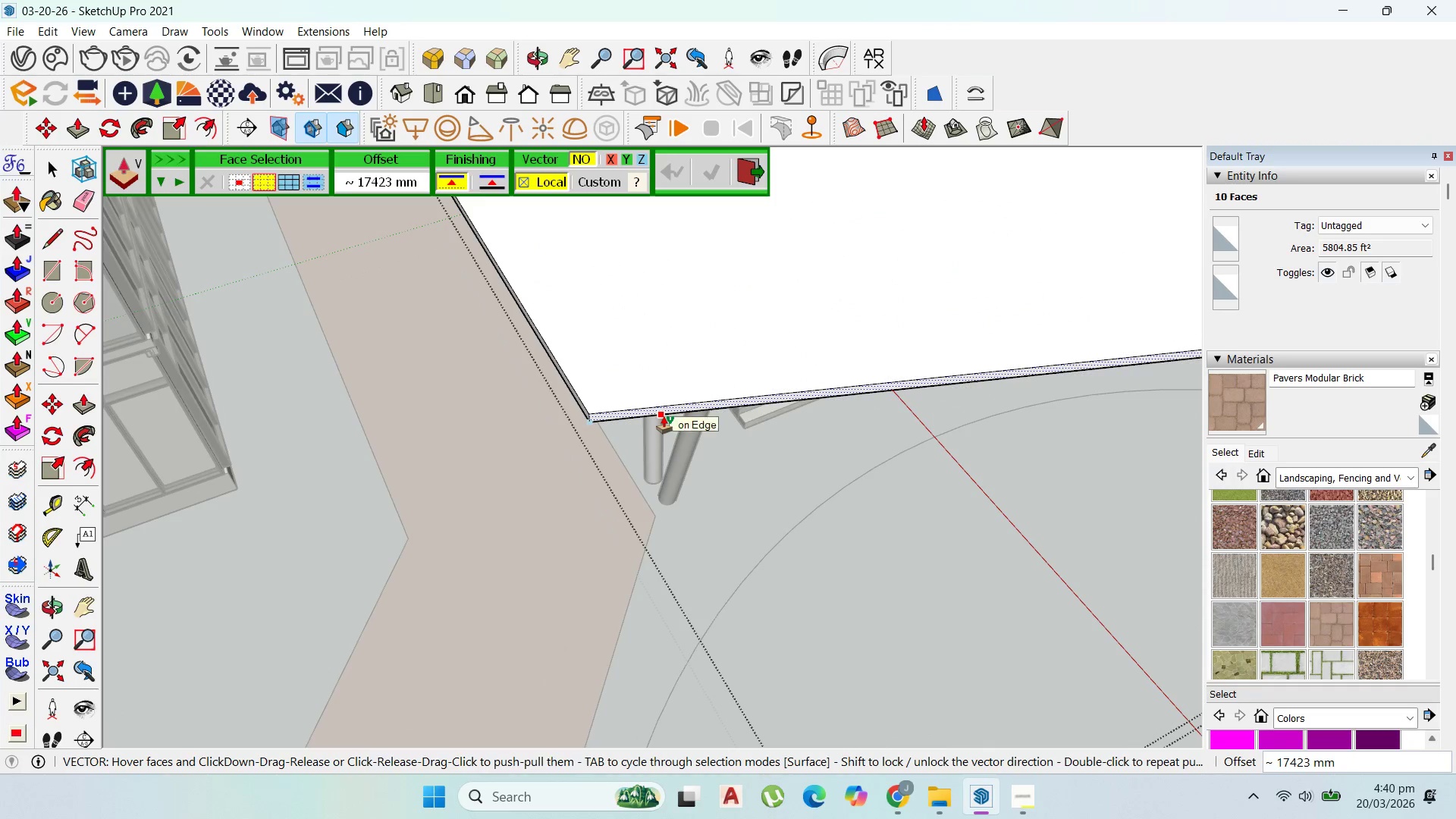 
scroll: coordinate [661, 422], scroll_direction: up, amount: 7.0
 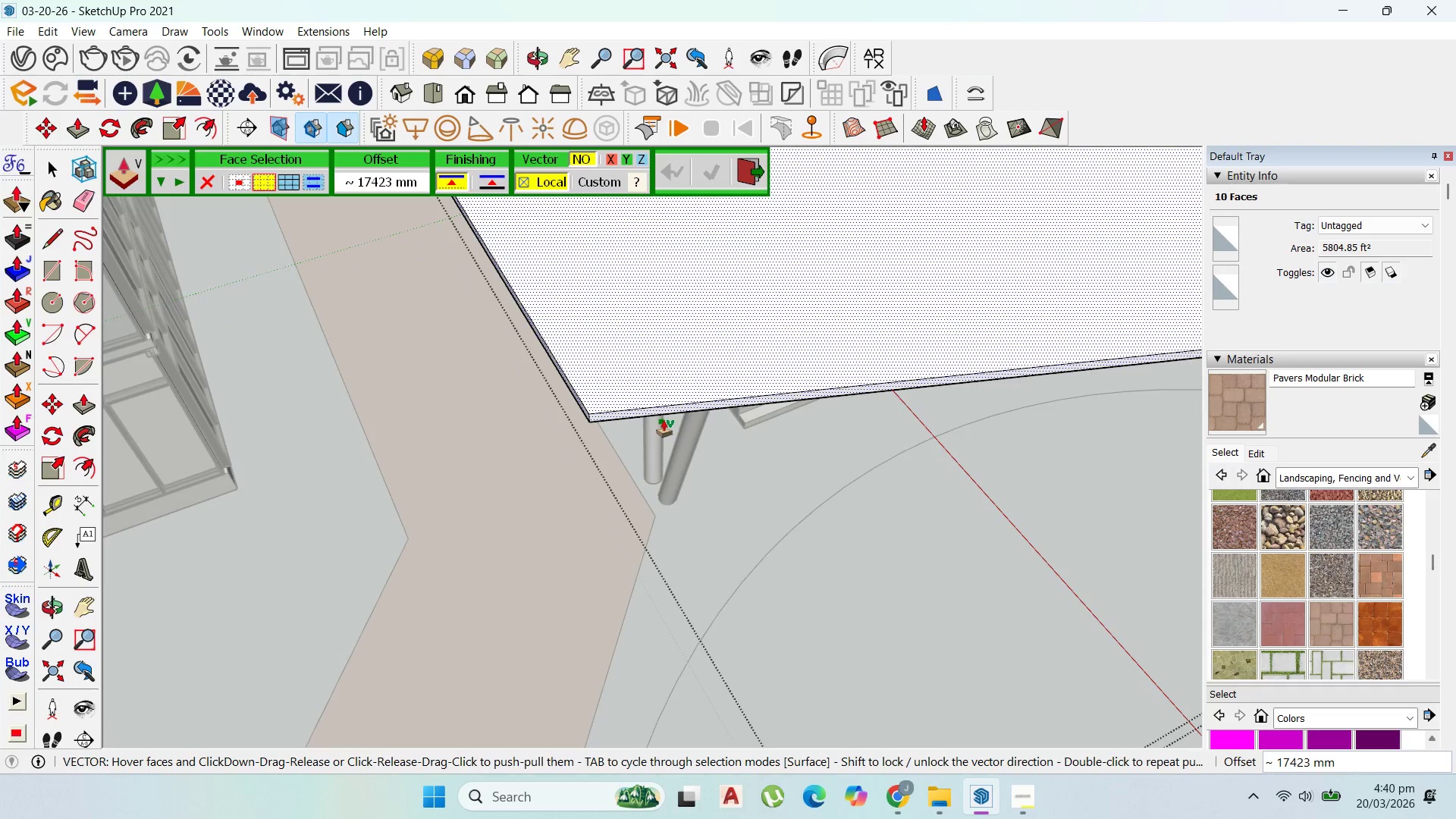 
left_click([661, 416])
 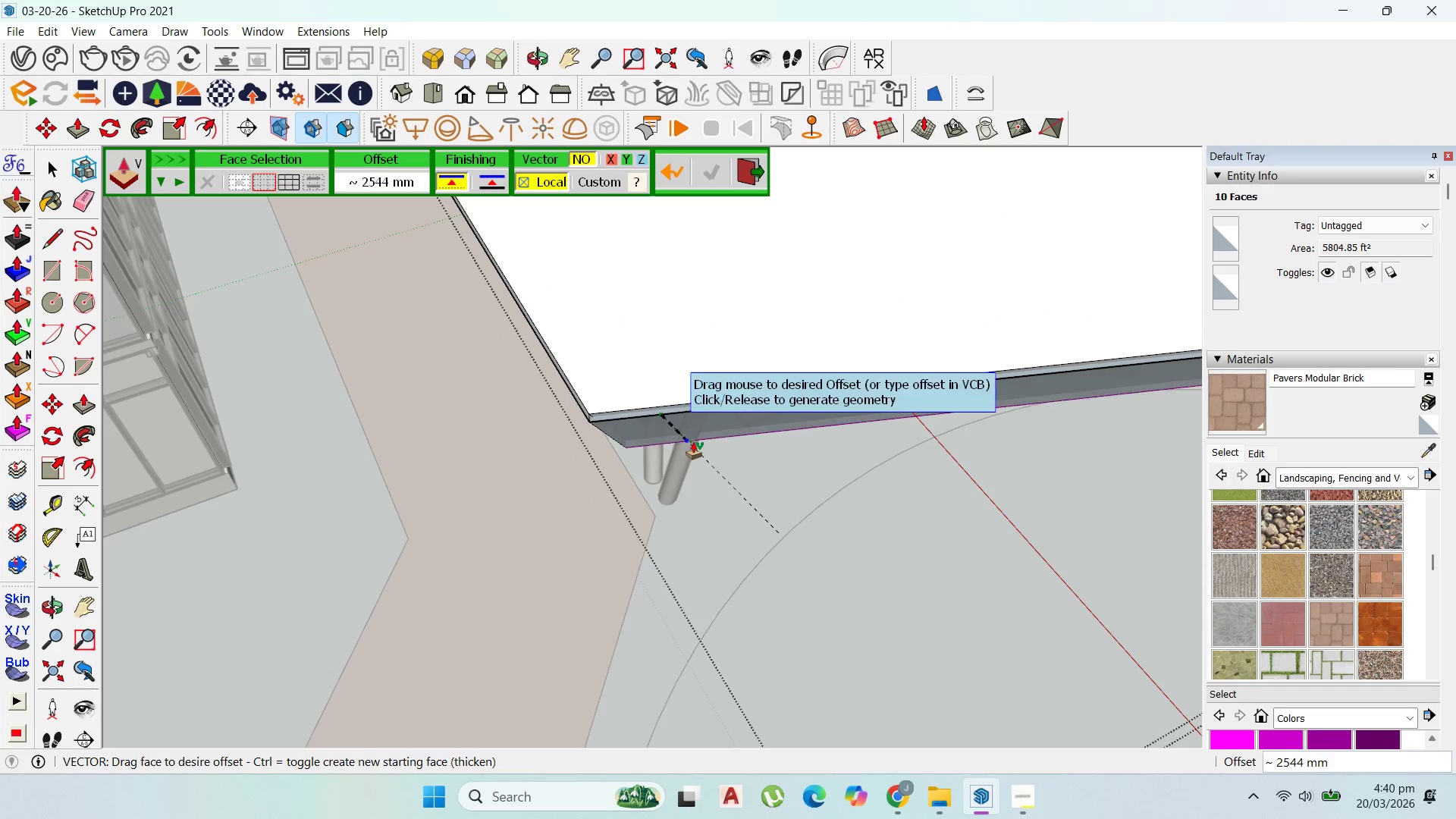 
scroll: coordinate [704, 450], scroll_direction: down, amount: 6.0
 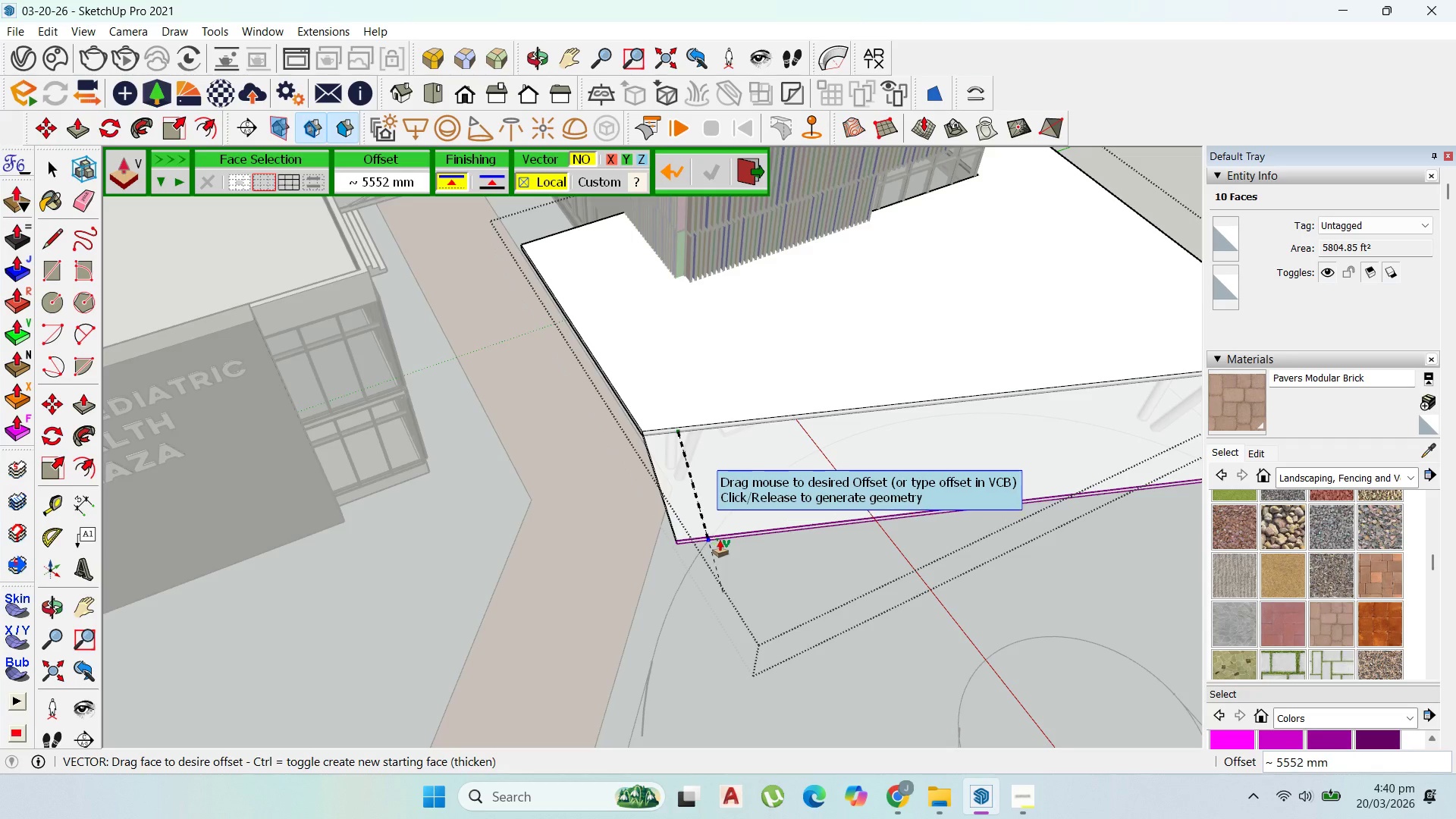 
key(ArrowRight)
 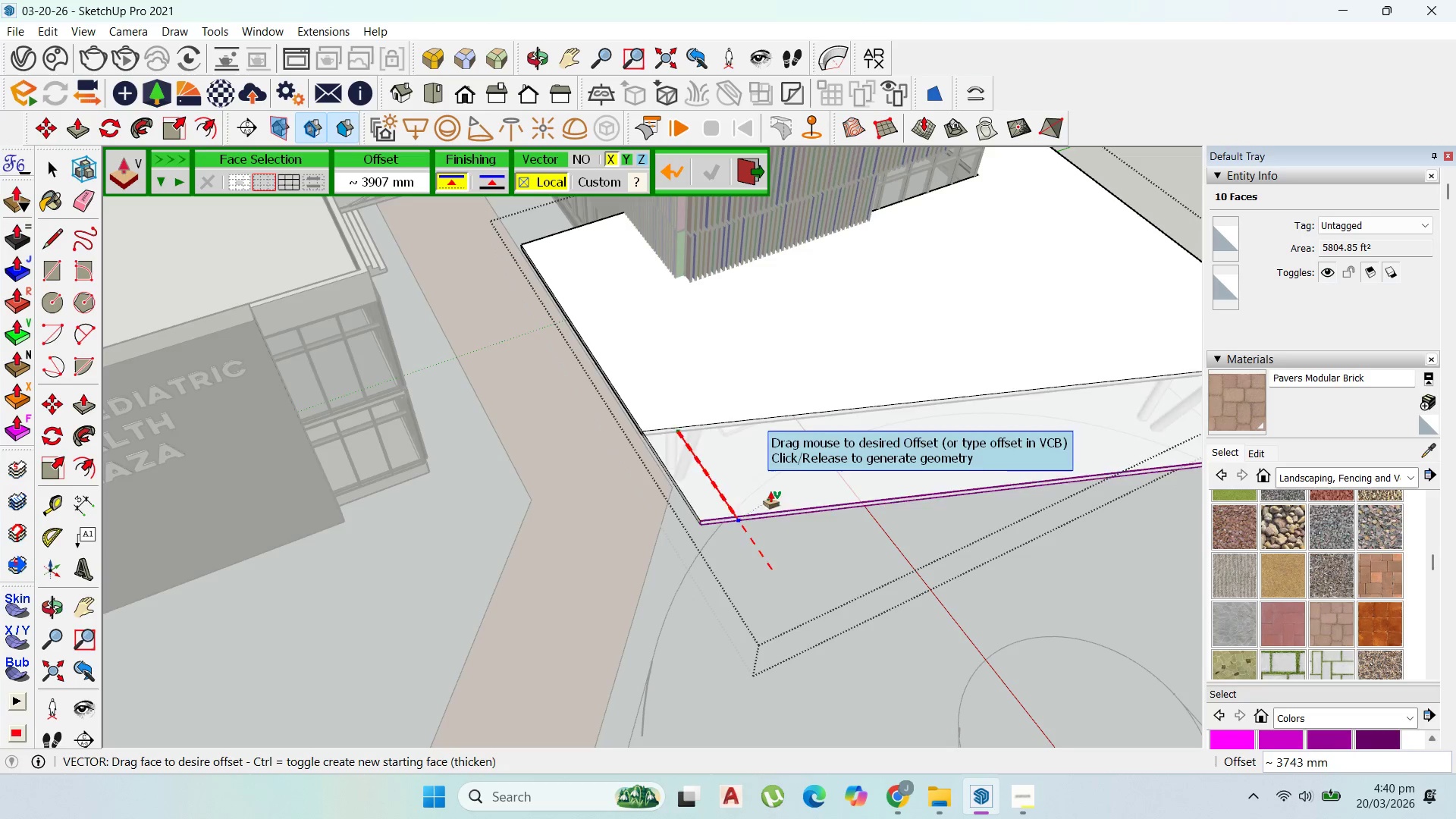 
scroll: coordinate [786, 505], scroll_direction: down, amount: 3.0
 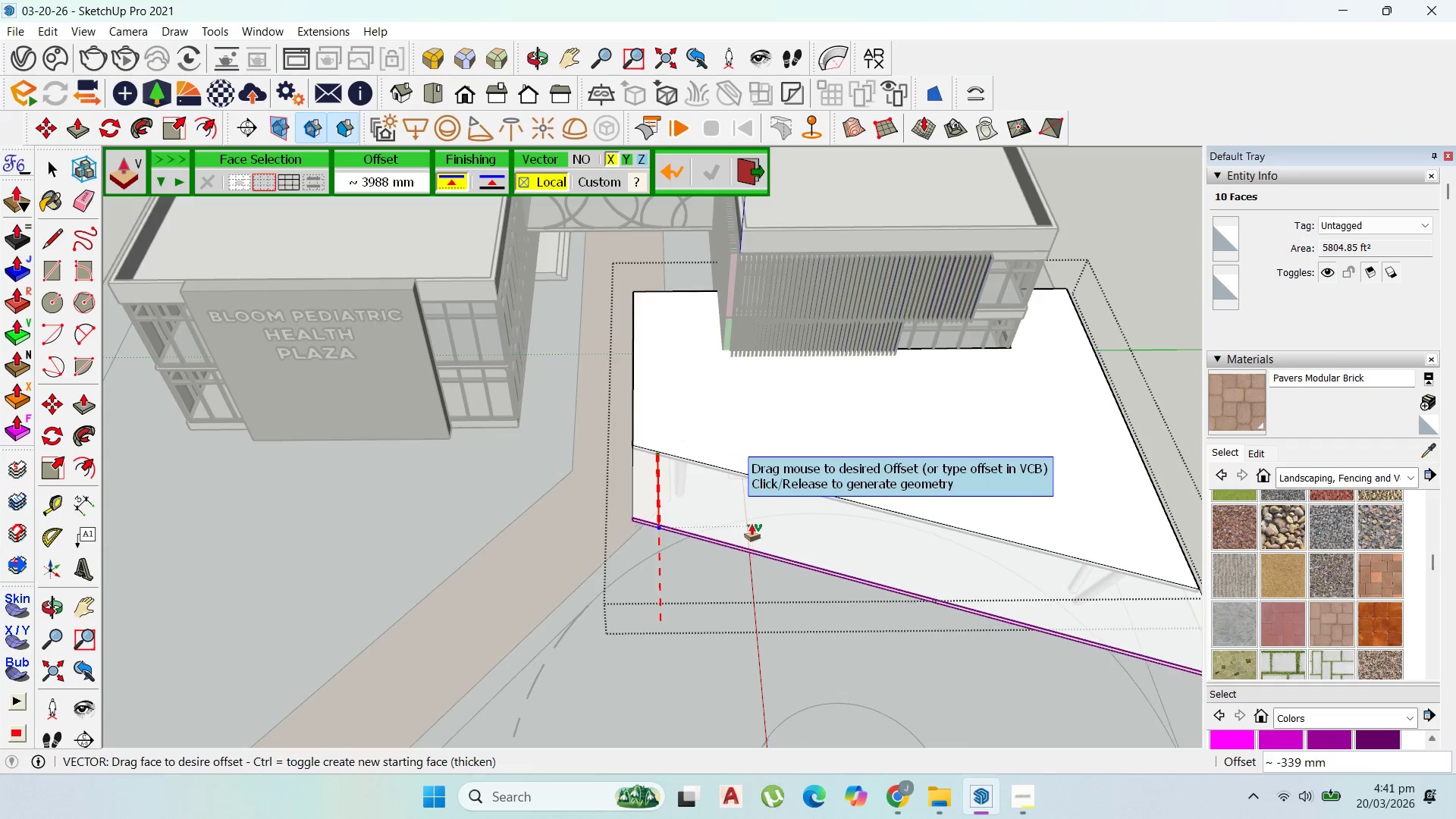 
wait(6.6)
 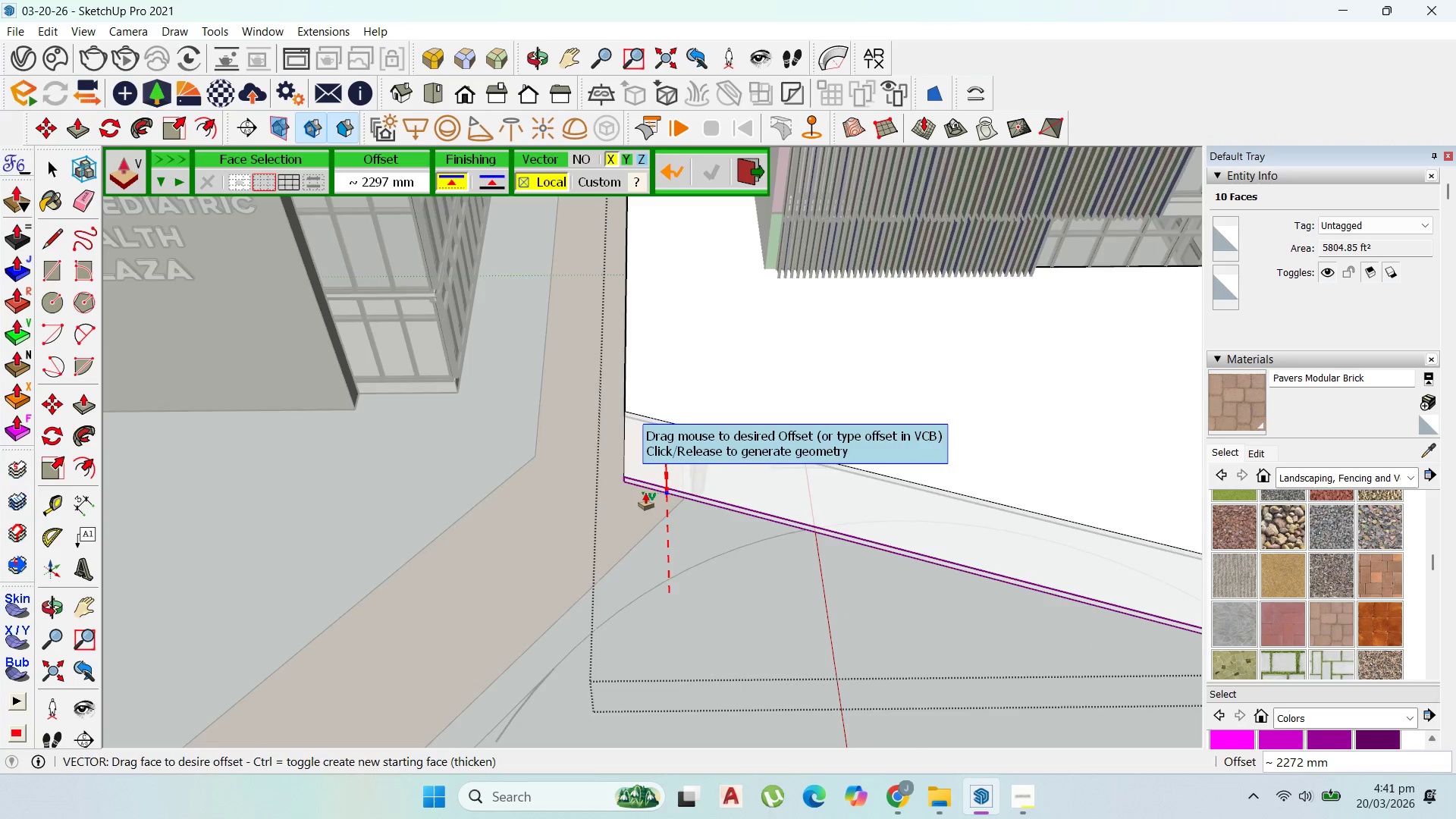 
left_click([643, 492])
 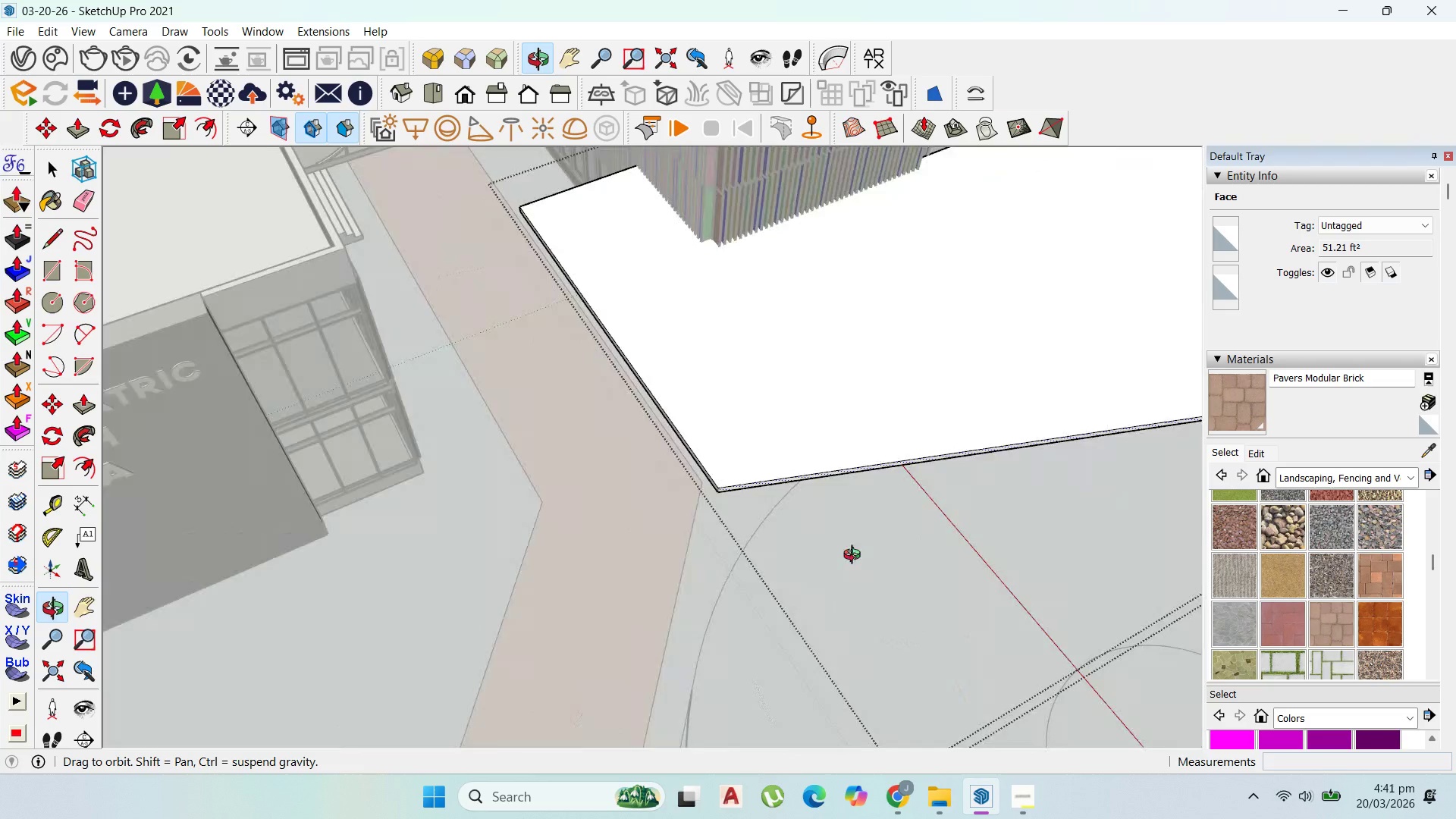 
scroll: coordinate [644, 496], scroll_direction: up, amount: 4.0
 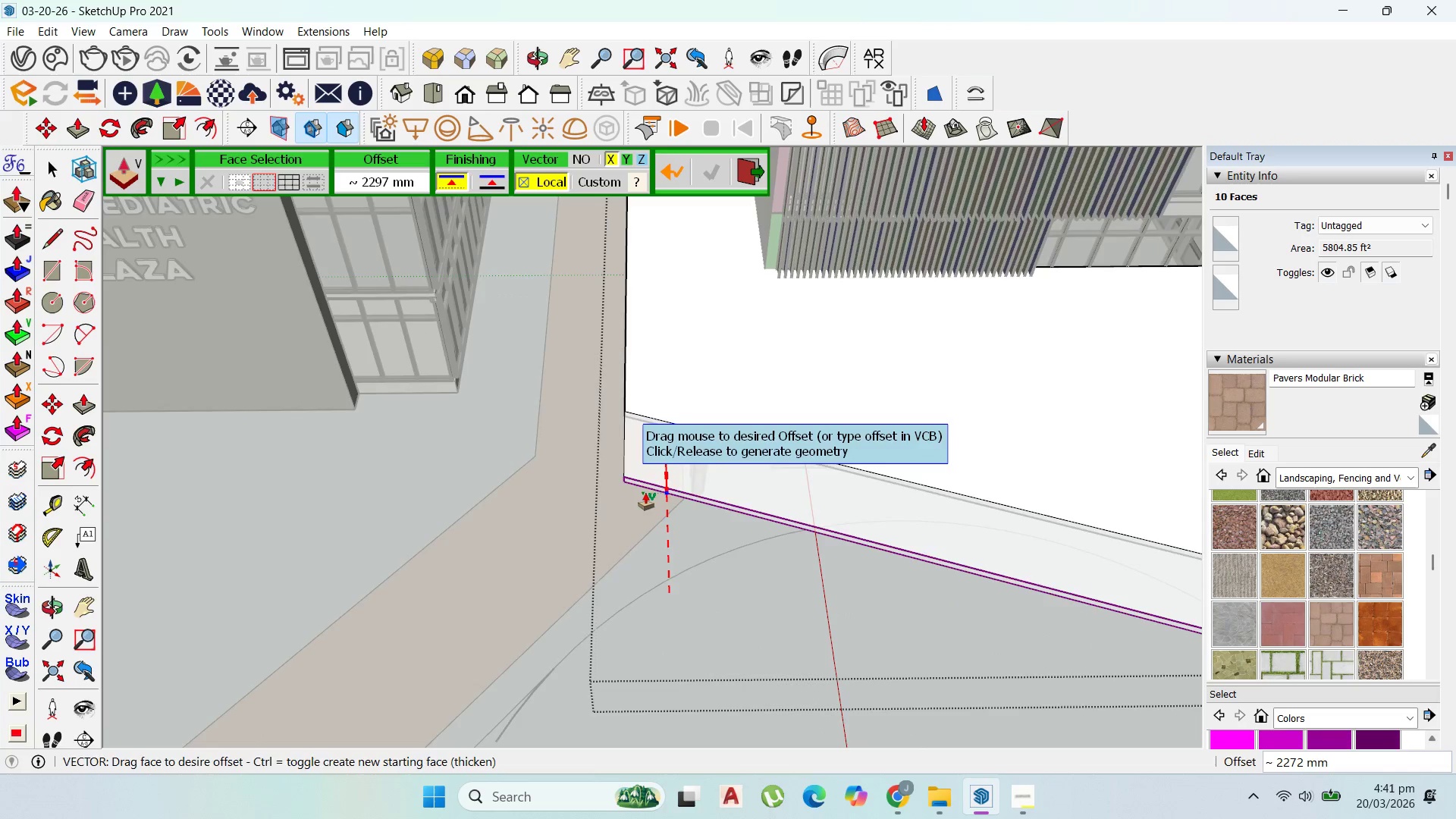 
scroll: coordinate [388, 497], scroll_direction: down, amount: 4.0
 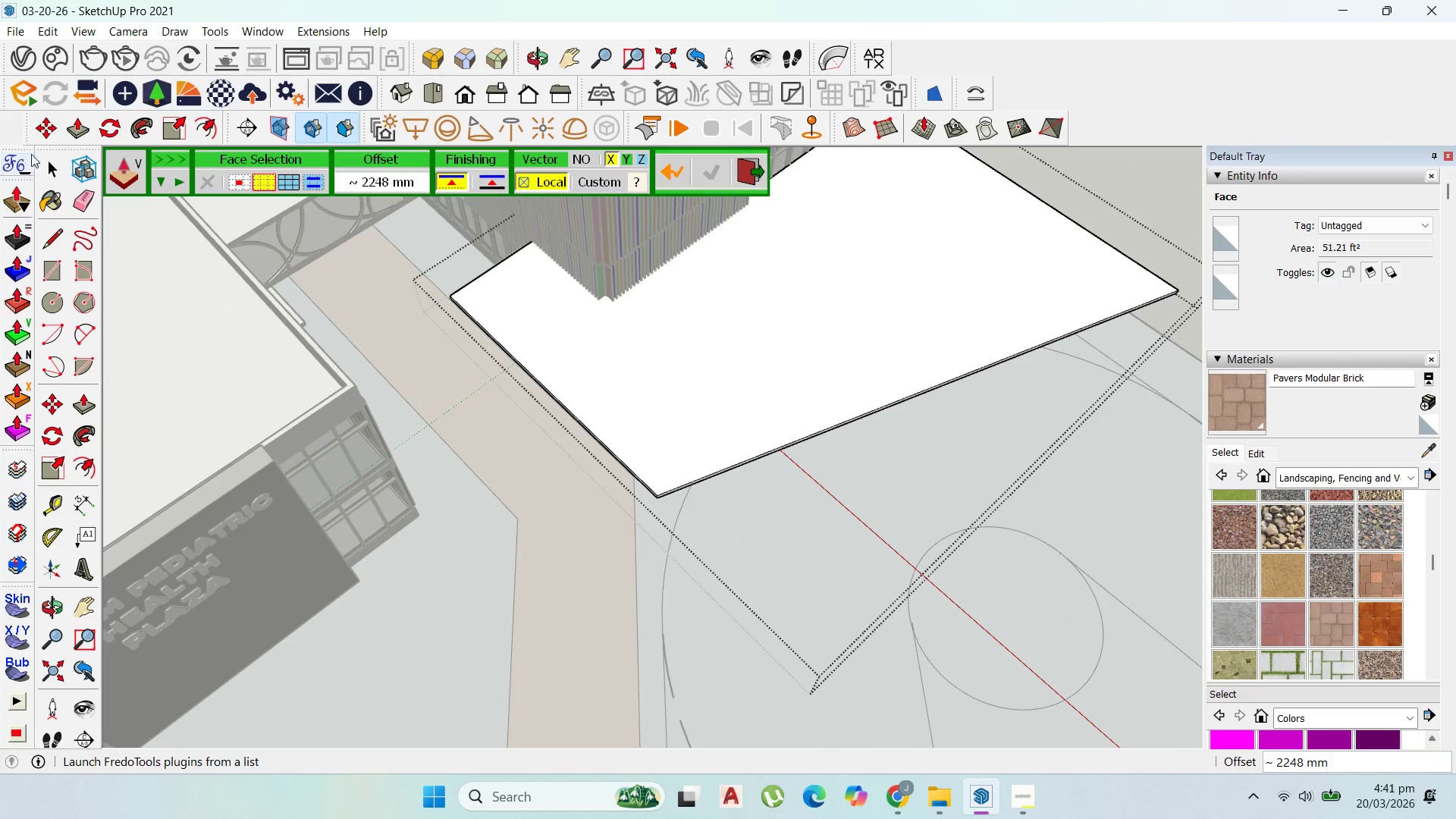 
left_click([42, 159])
 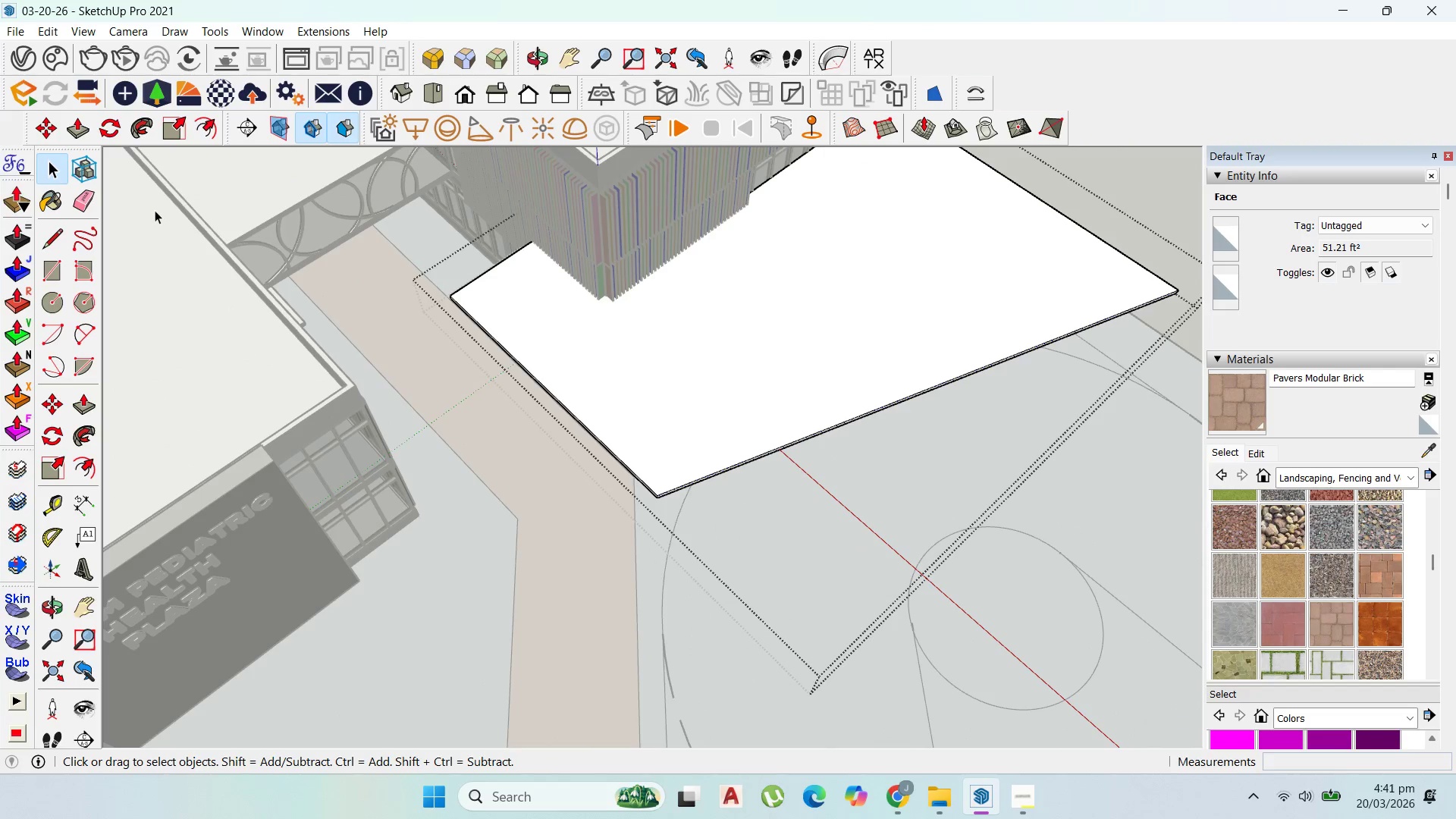 
key(Escape)
 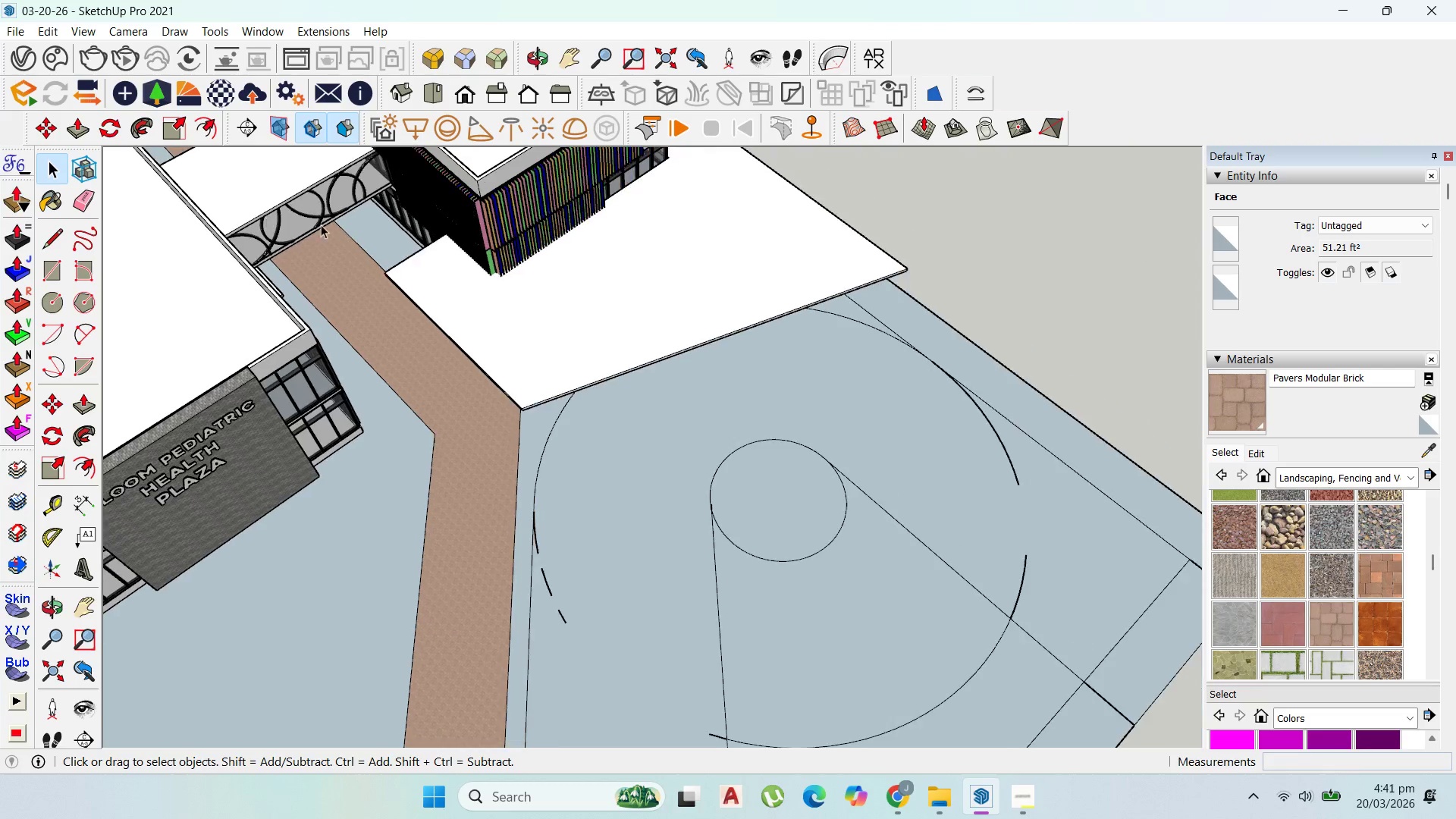 
key(Escape)
 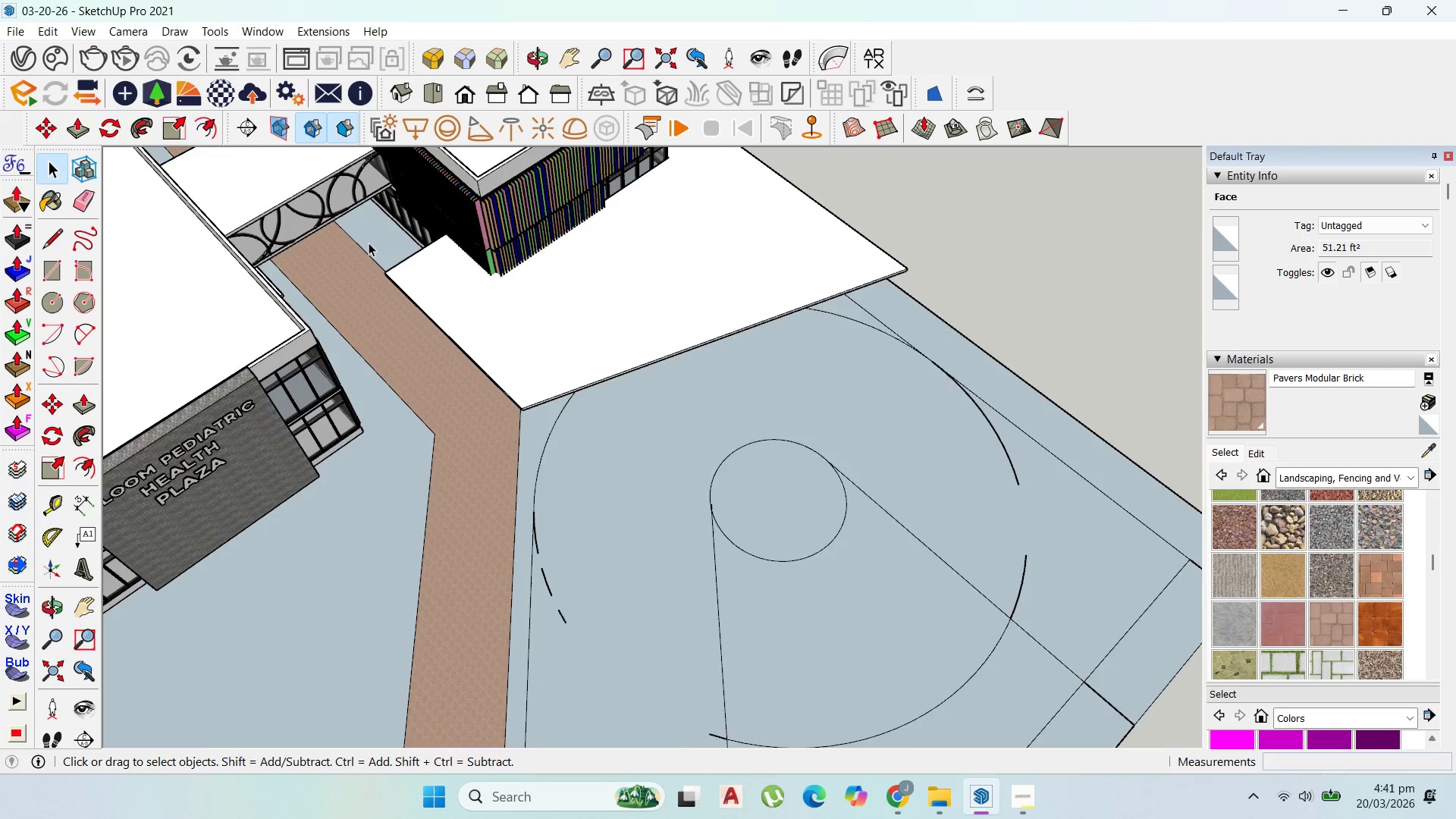 
key(Escape)
 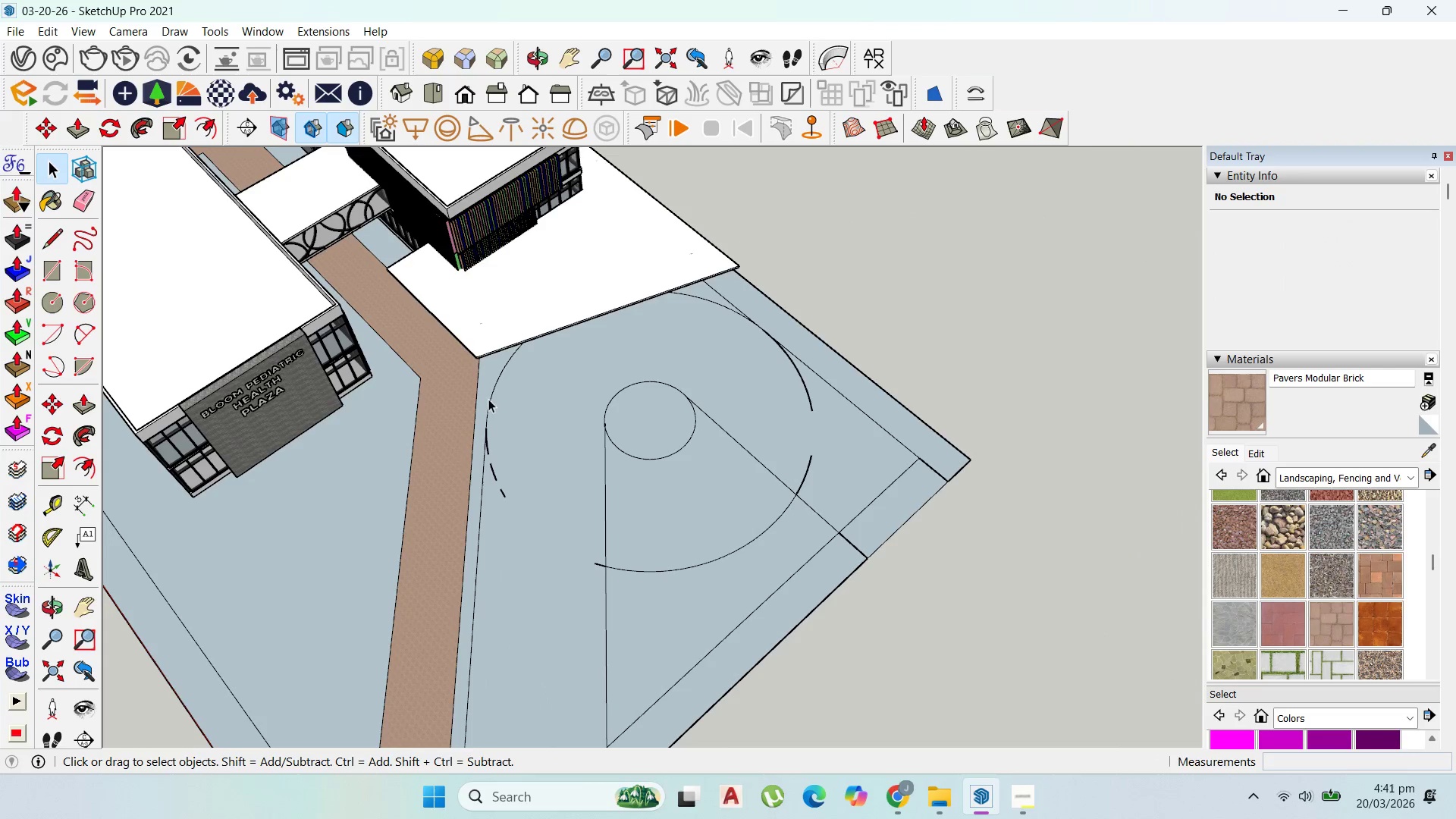 
left_click([607, 443])
 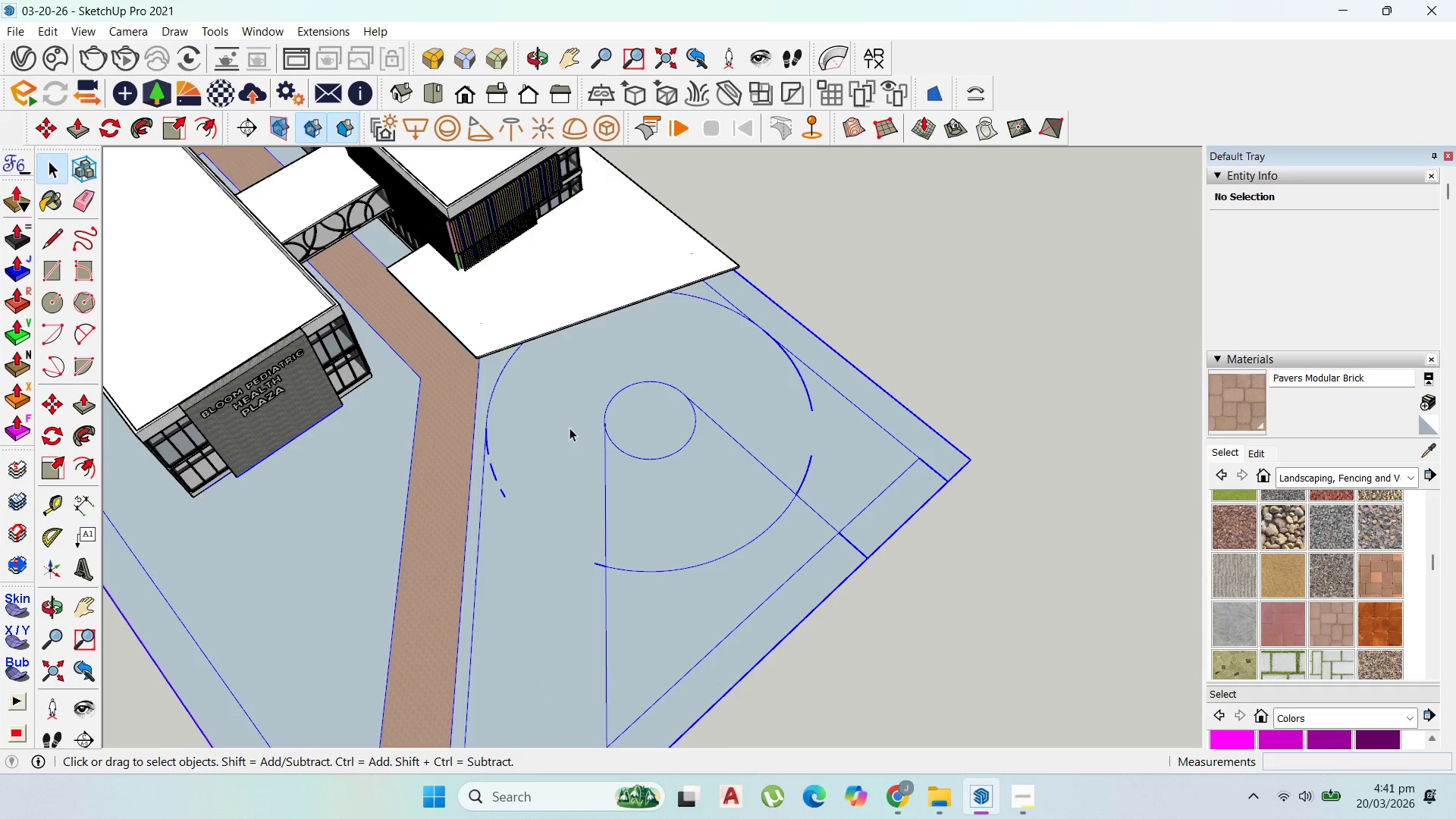 
scroll: coordinate [411, 275], scroll_direction: down, amount: 8.0
 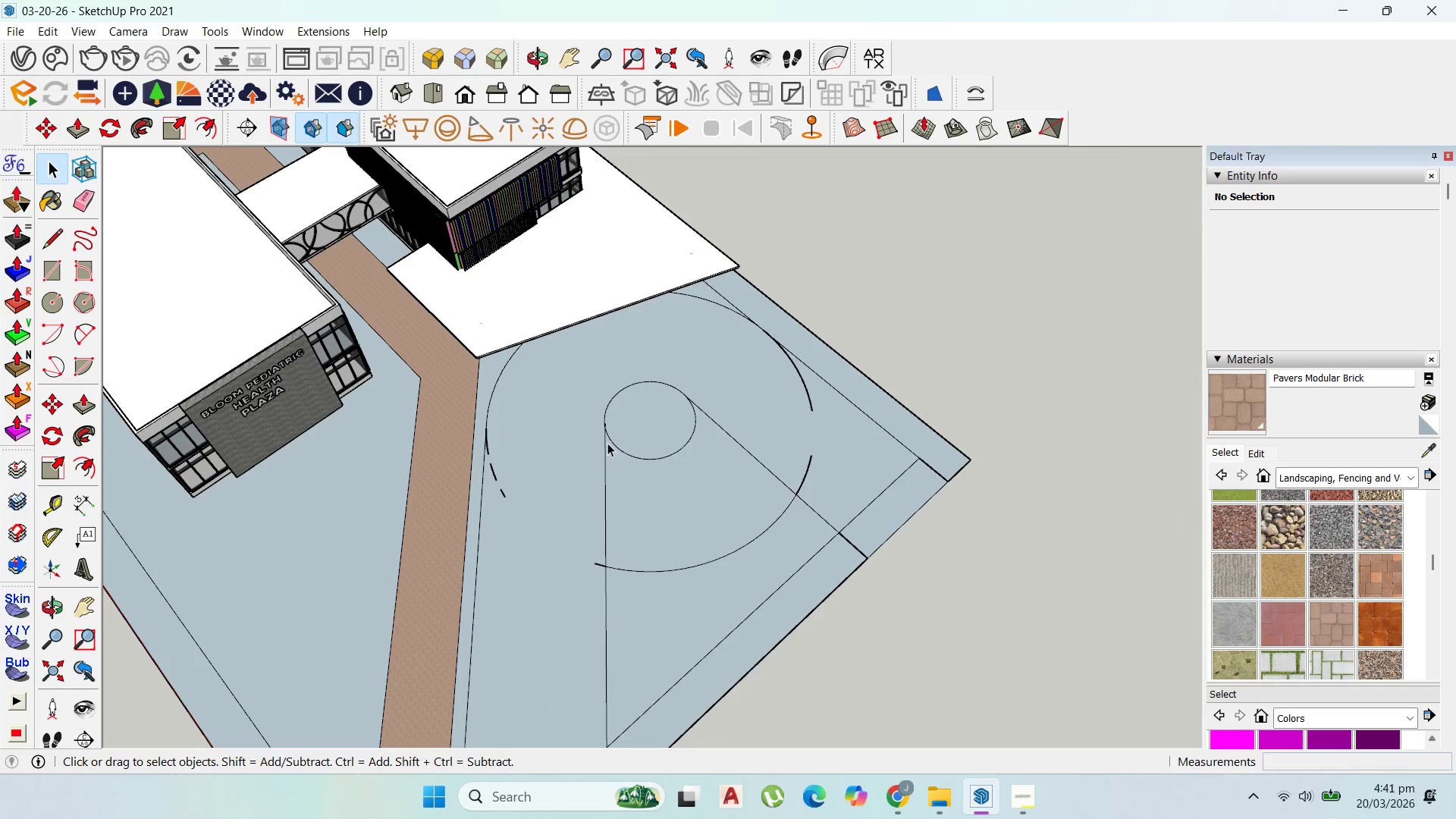 
triple_click([570, 428])
 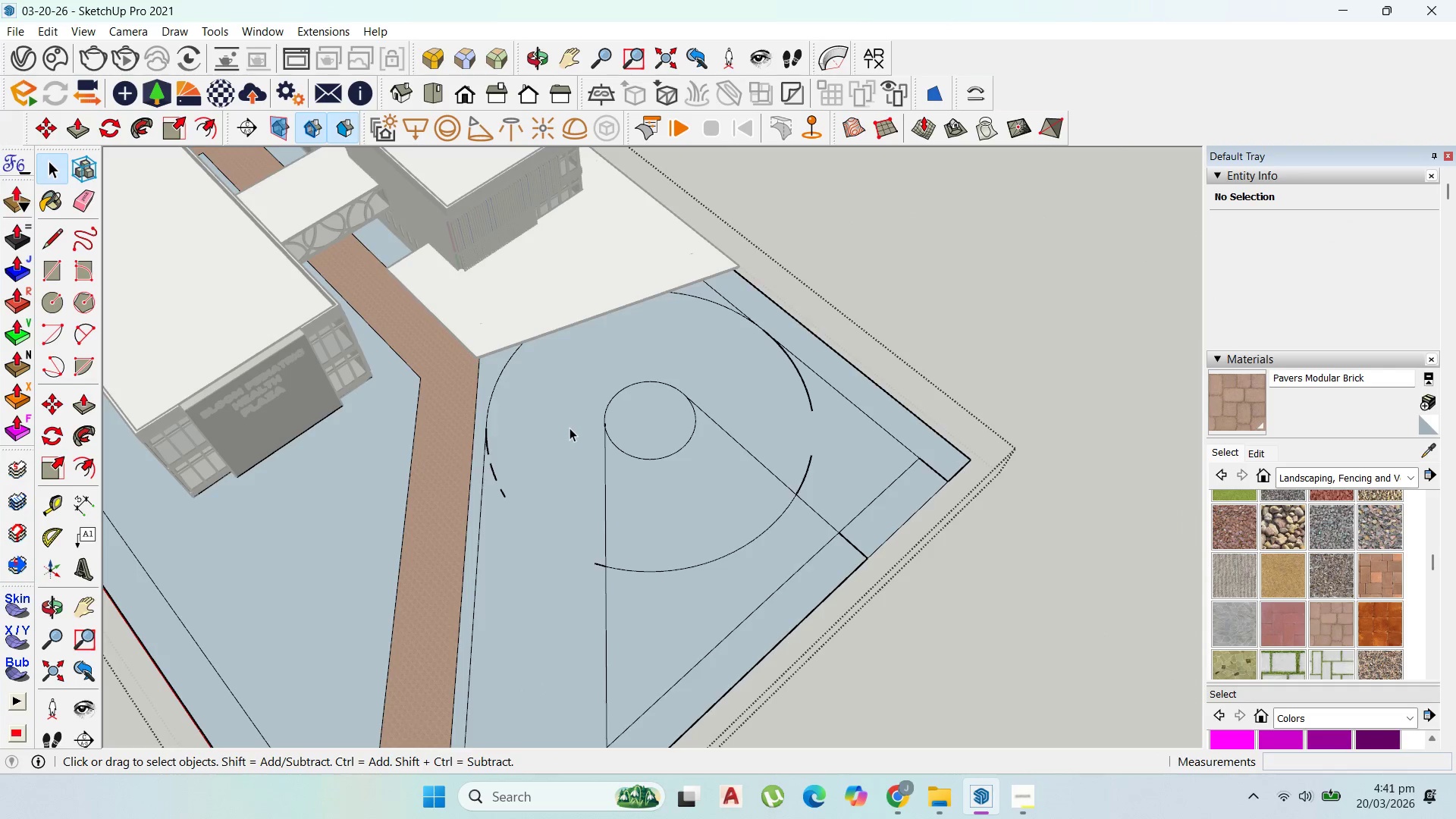 
triple_click([570, 428])
 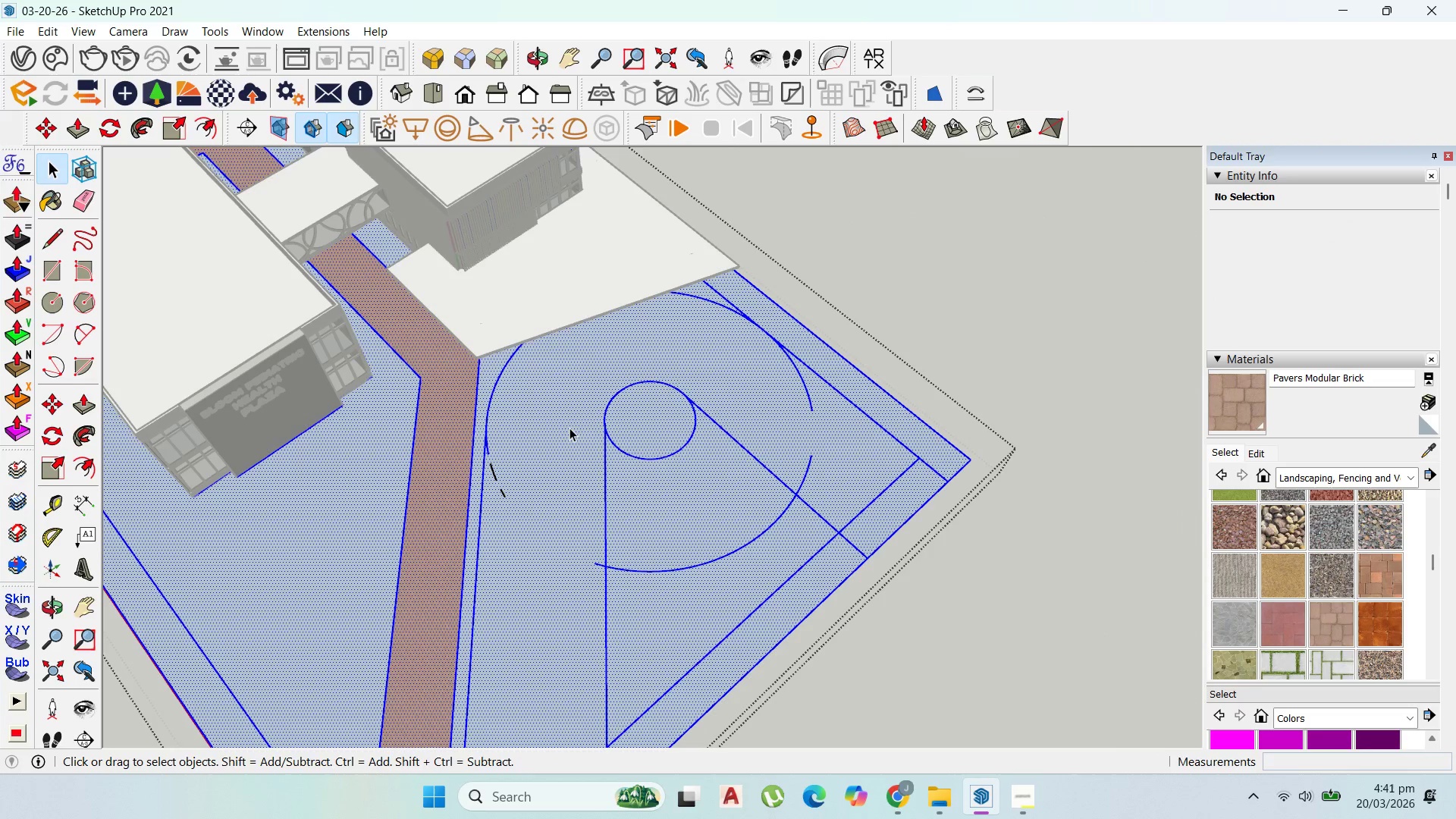 
triple_click([570, 428])
 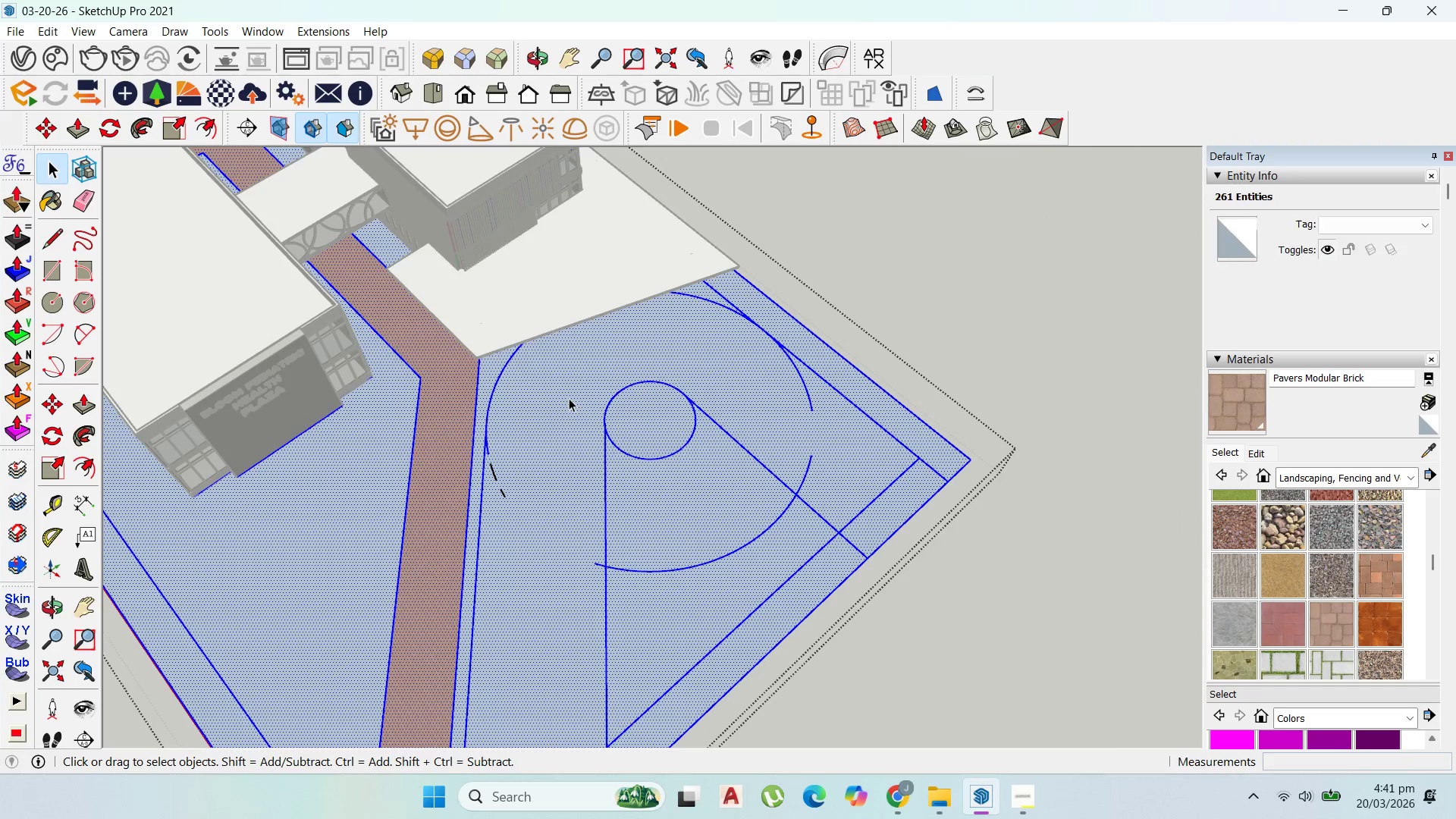 
left_click([569, 394])
 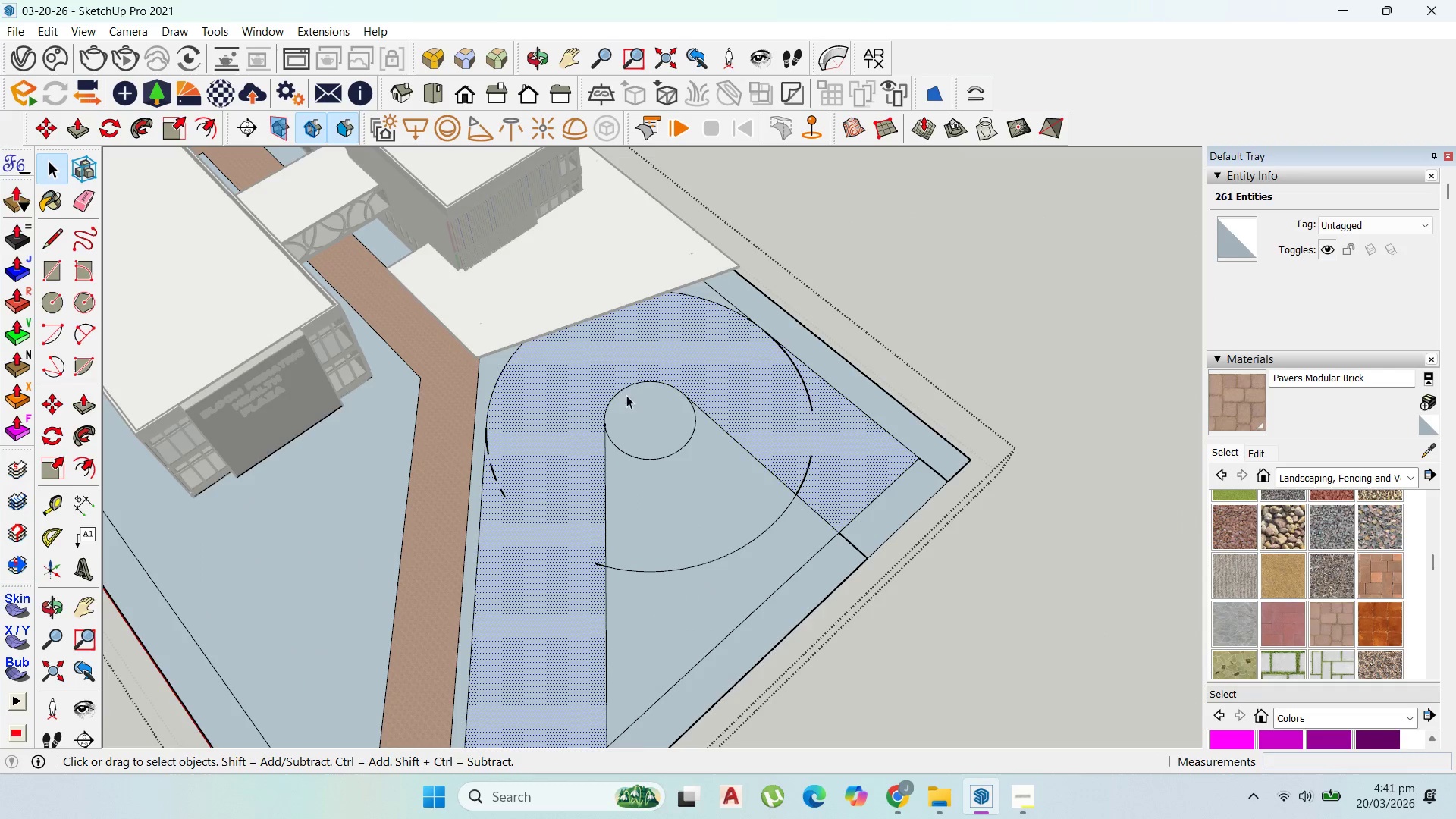 
scroll: coordinate [725, 450], scroll_direction: up, amount: 2.0
 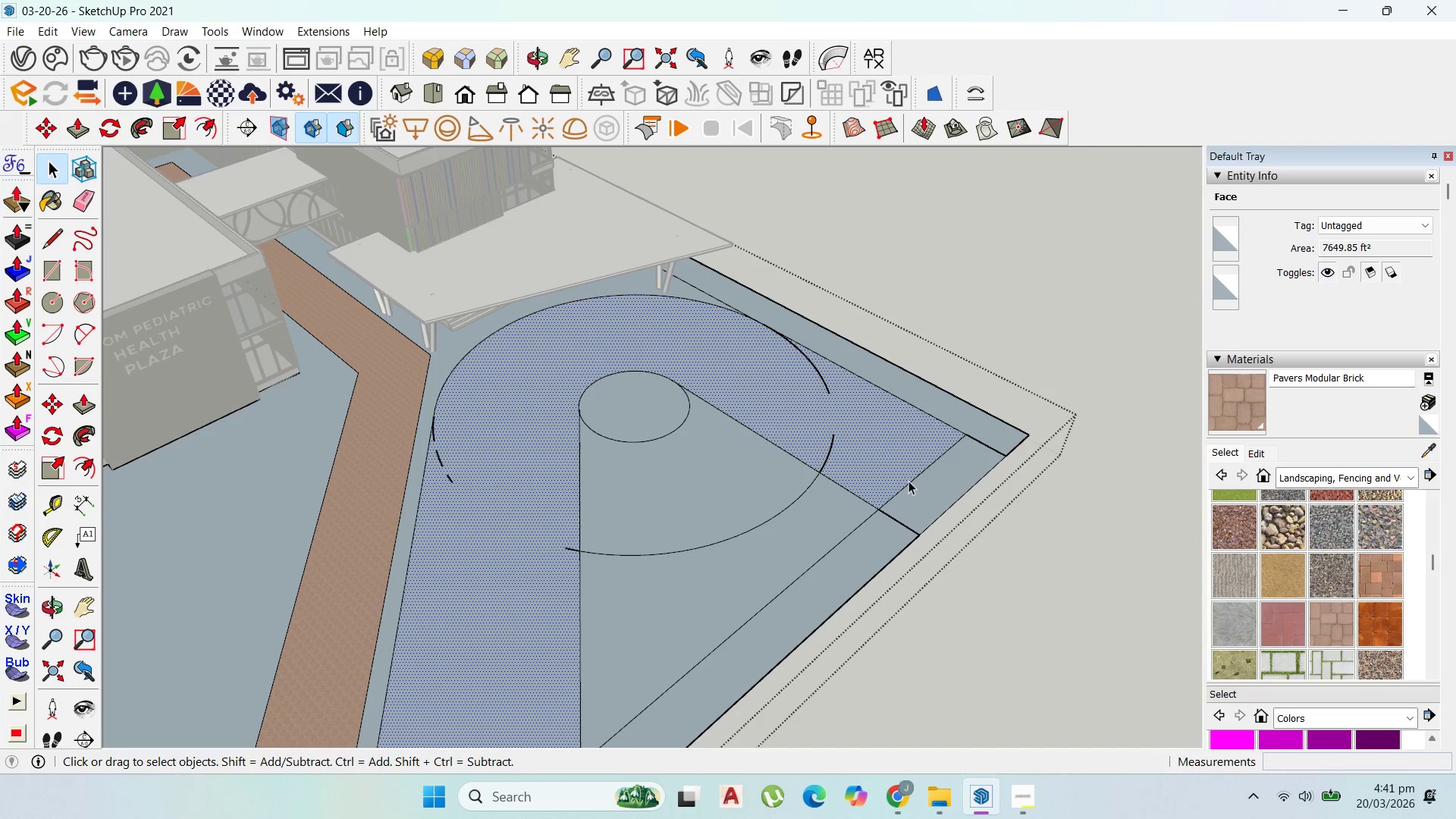 
left_click([912, 486])
 